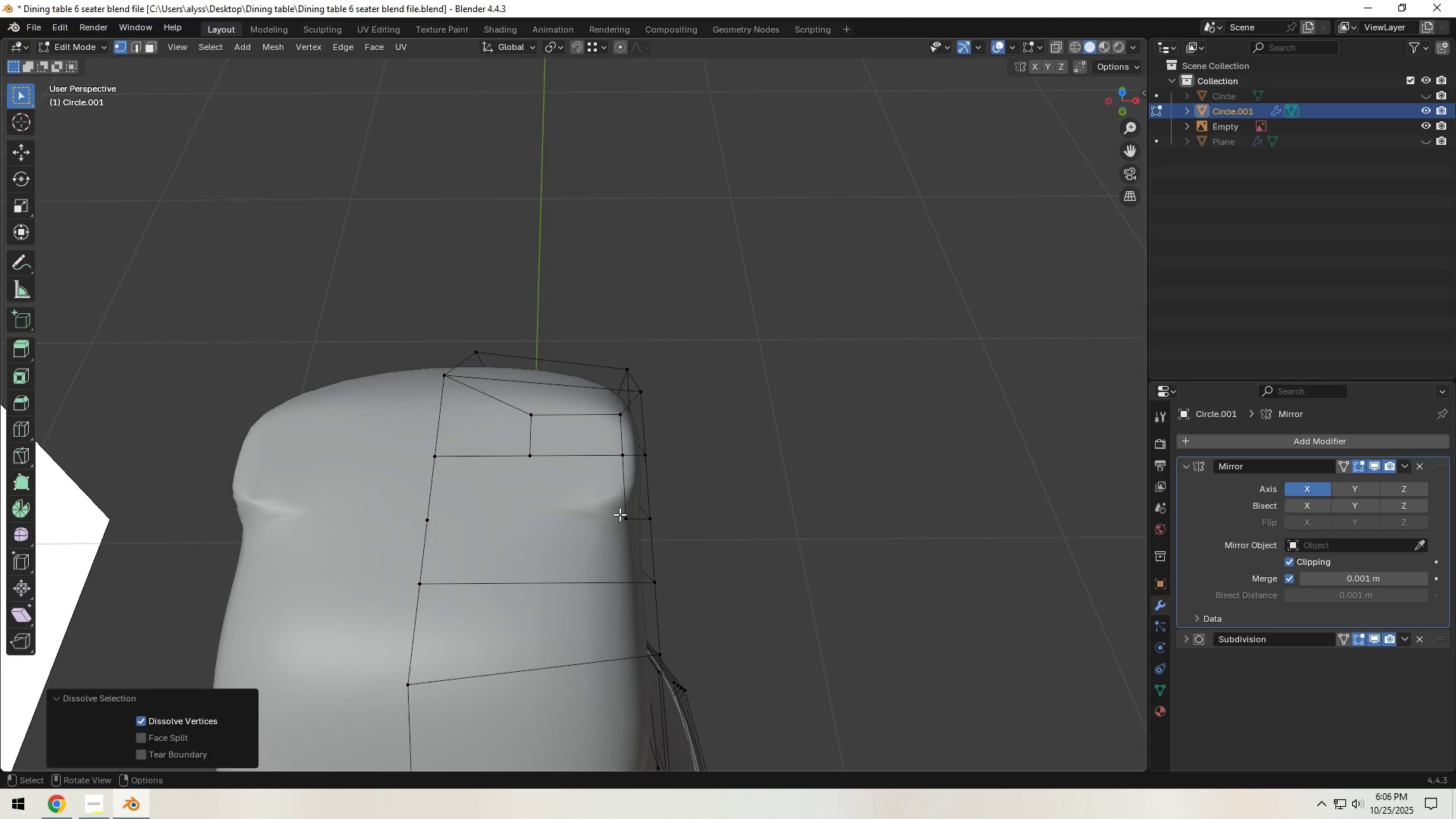 
key(Control+ControlLeft)
 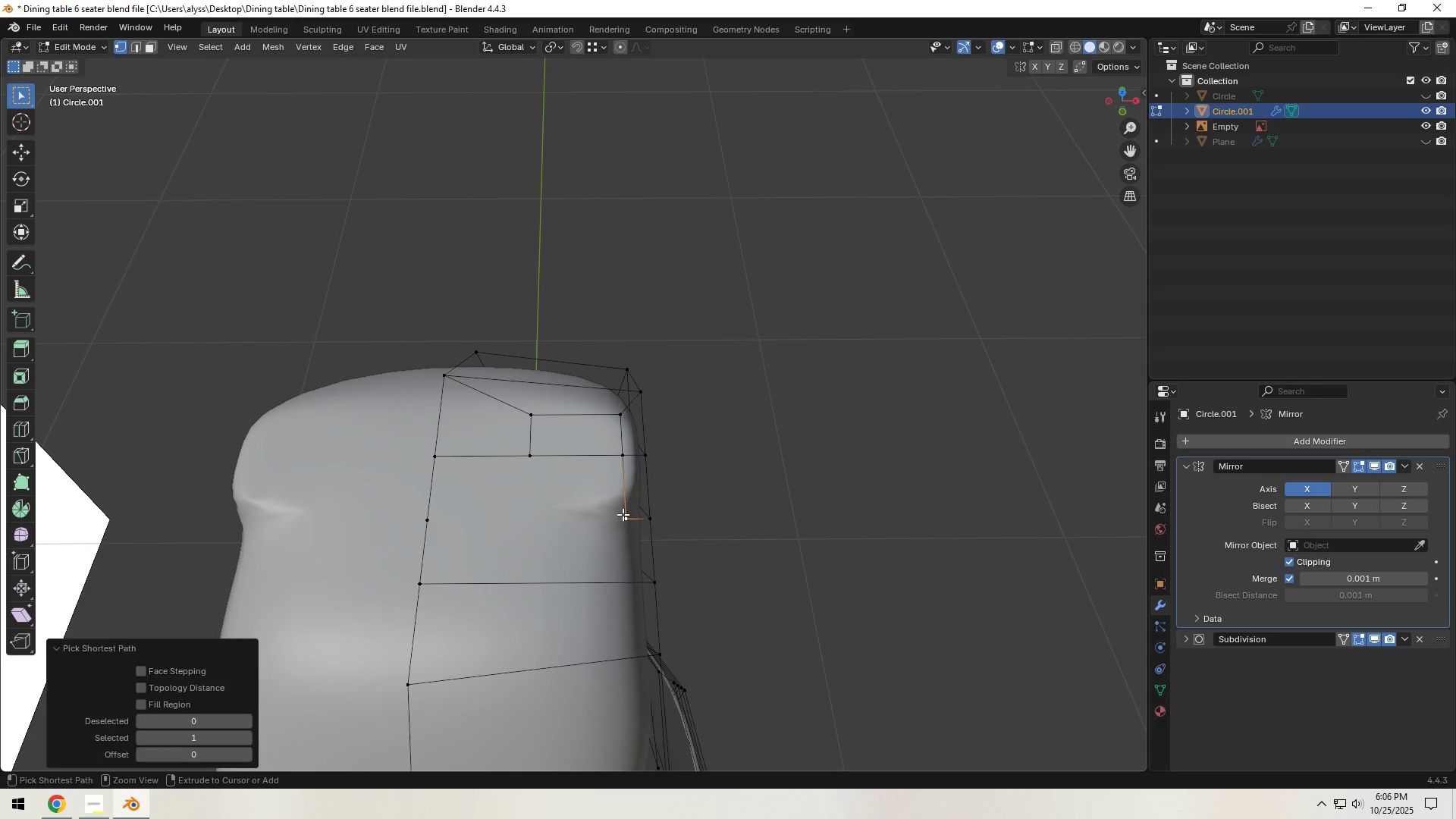 
left_click([623, 514])
 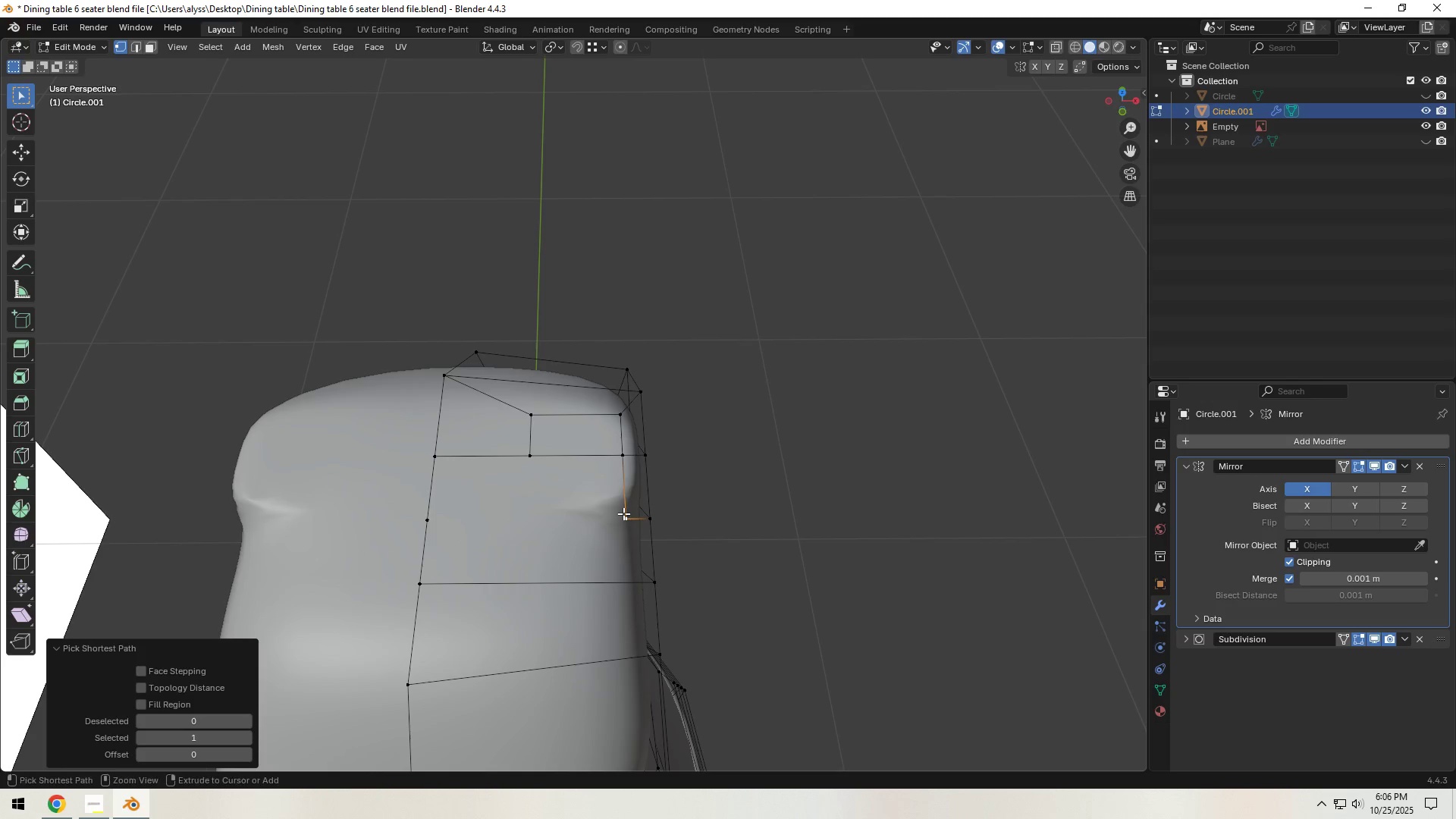 
key(Control+X)
 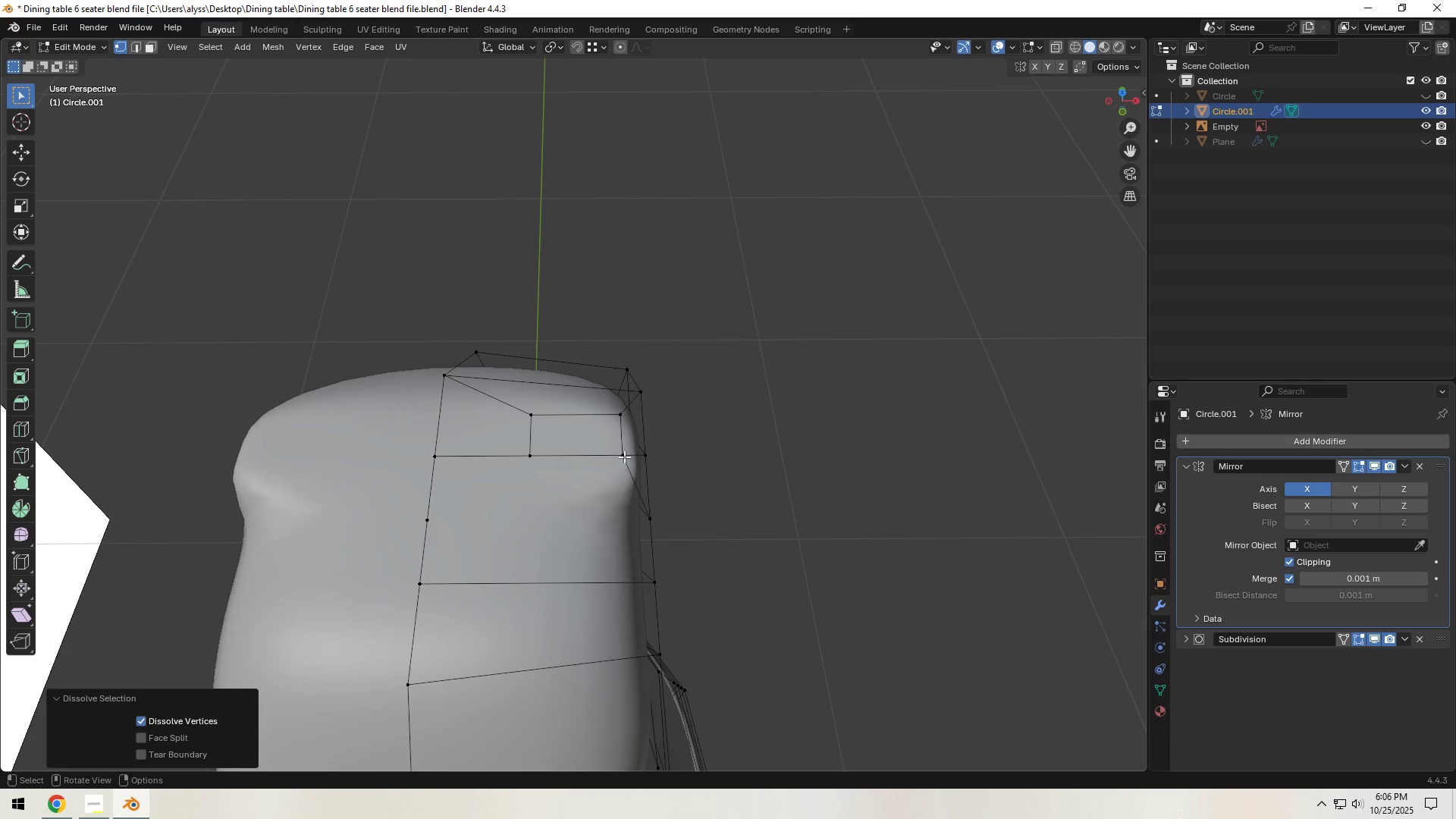 
left_click([624, 457])
 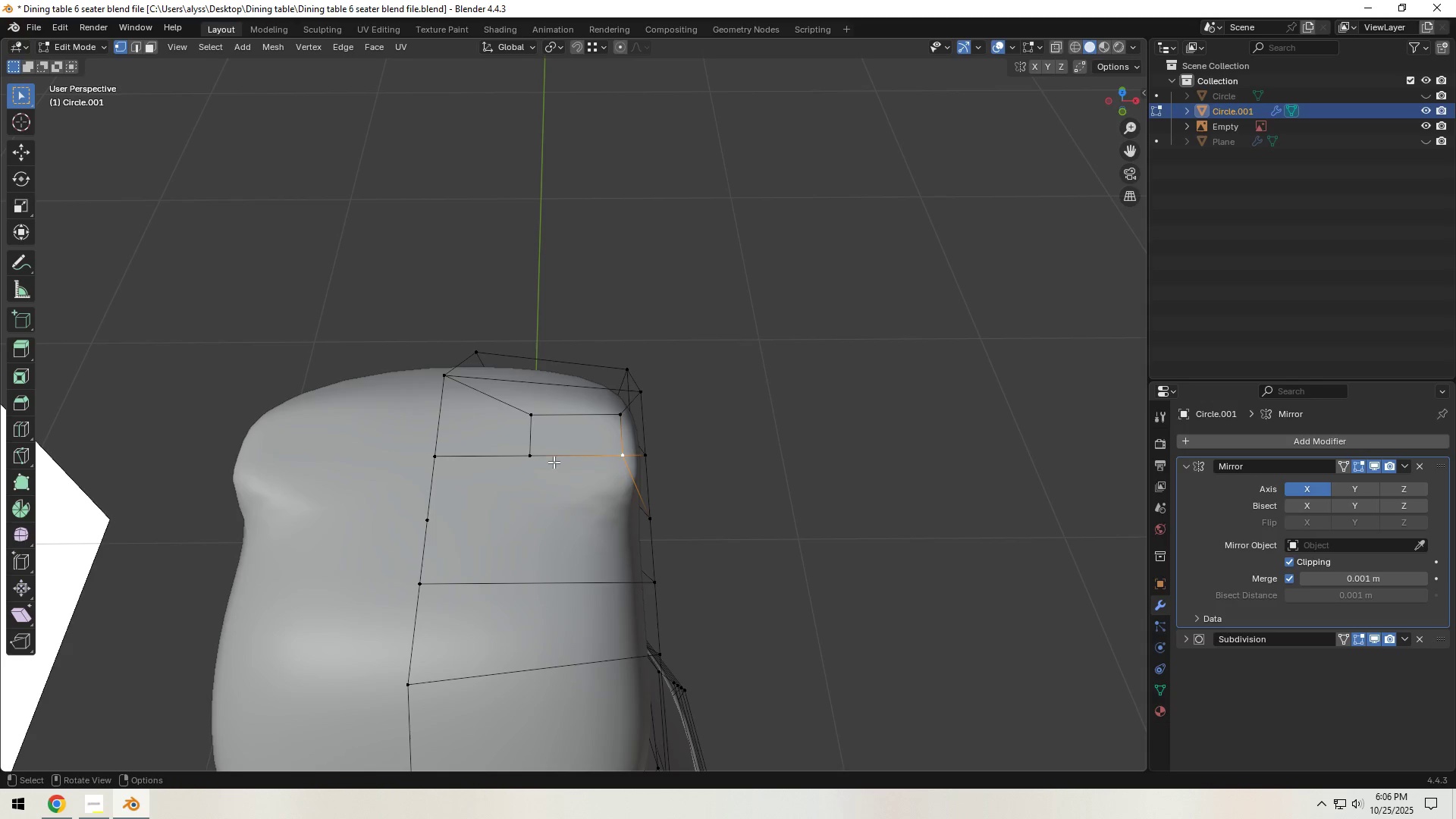 
hold_key(key=ShiftLeft, duration=0.37)
left_click([523, 460])
 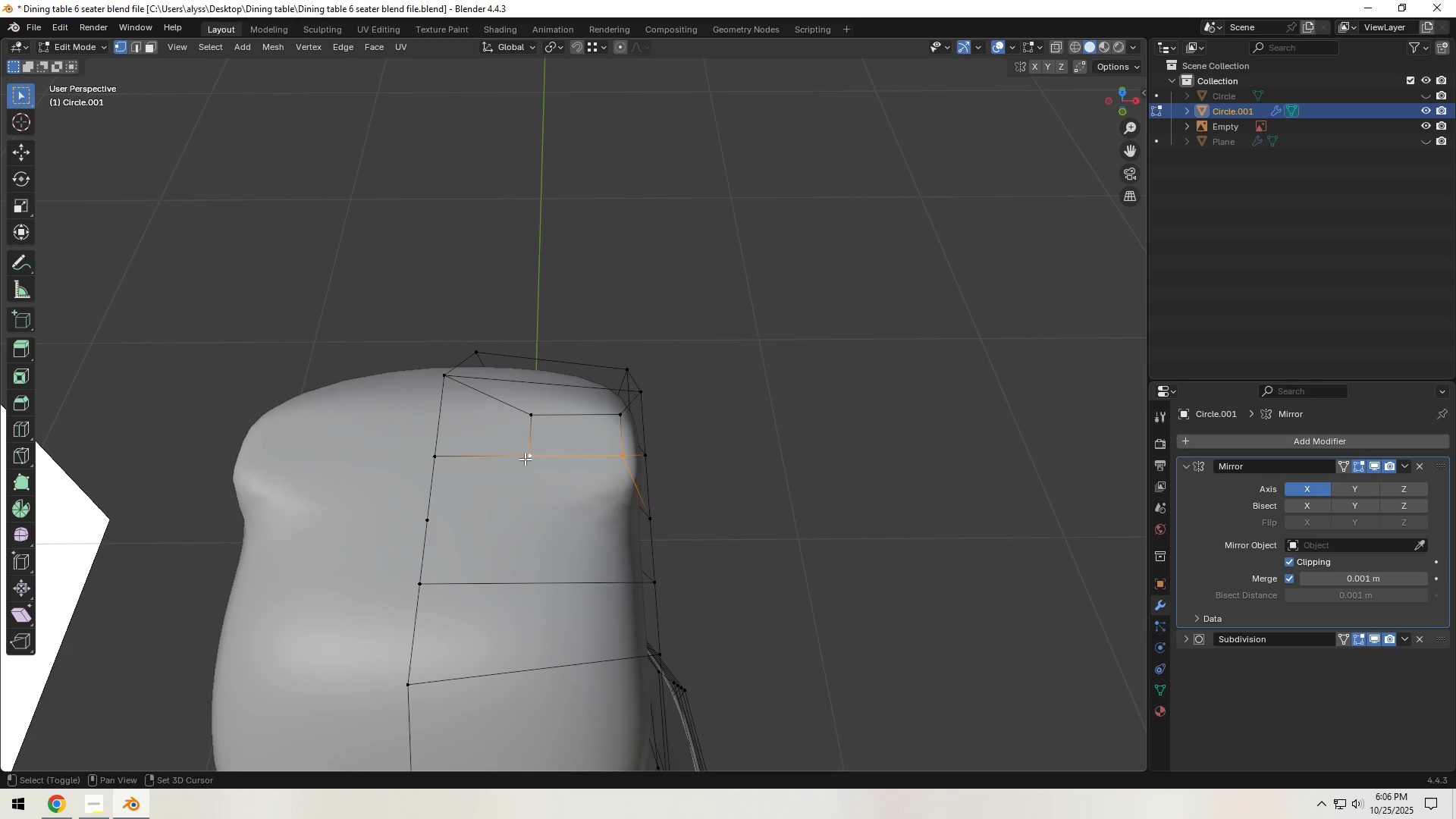 
hold_key(key=ShiftLeft, duration=1.03)
left_click([546, 418])
 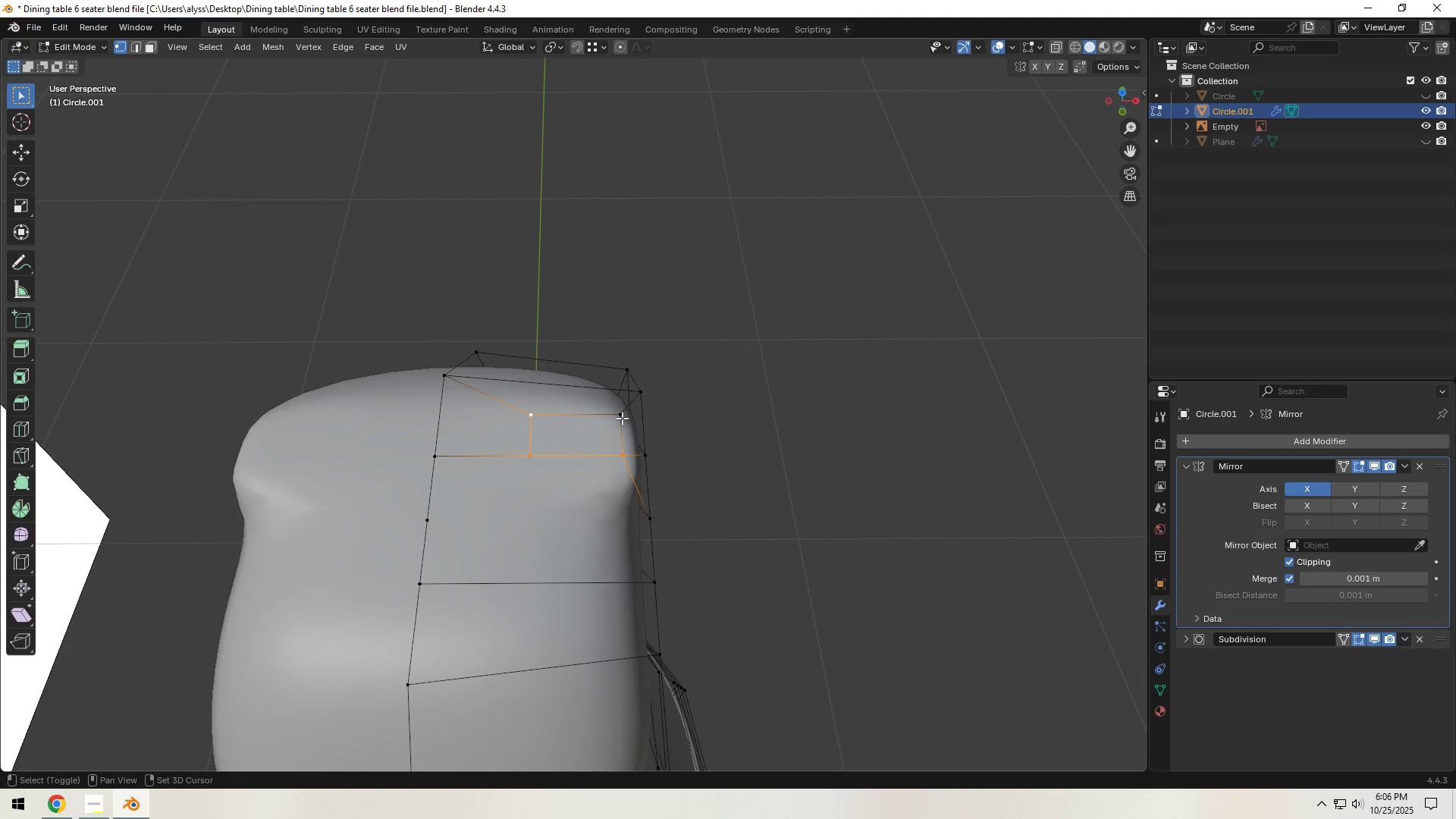 
left_click([622, 418])
 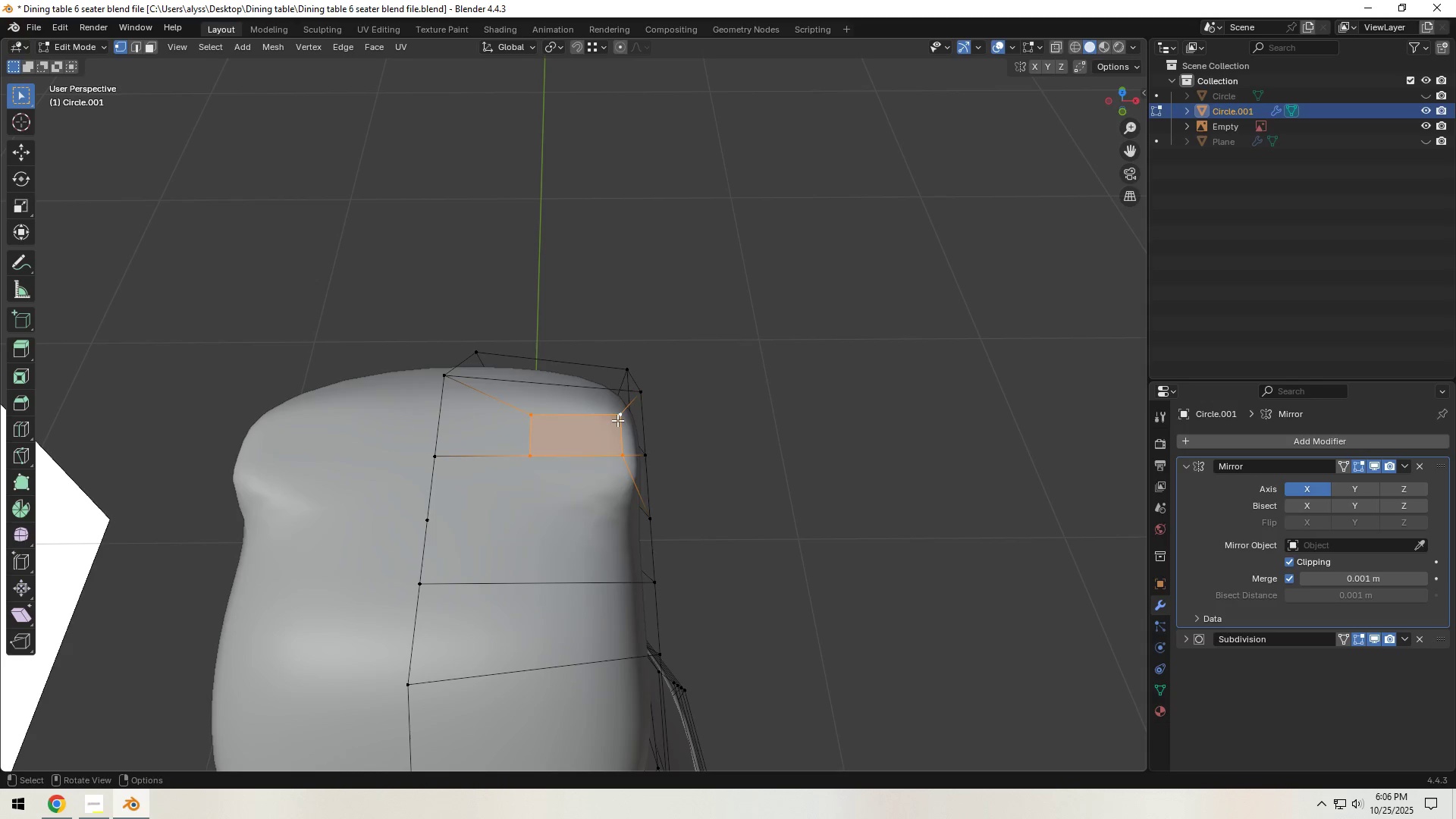 
key(X)
 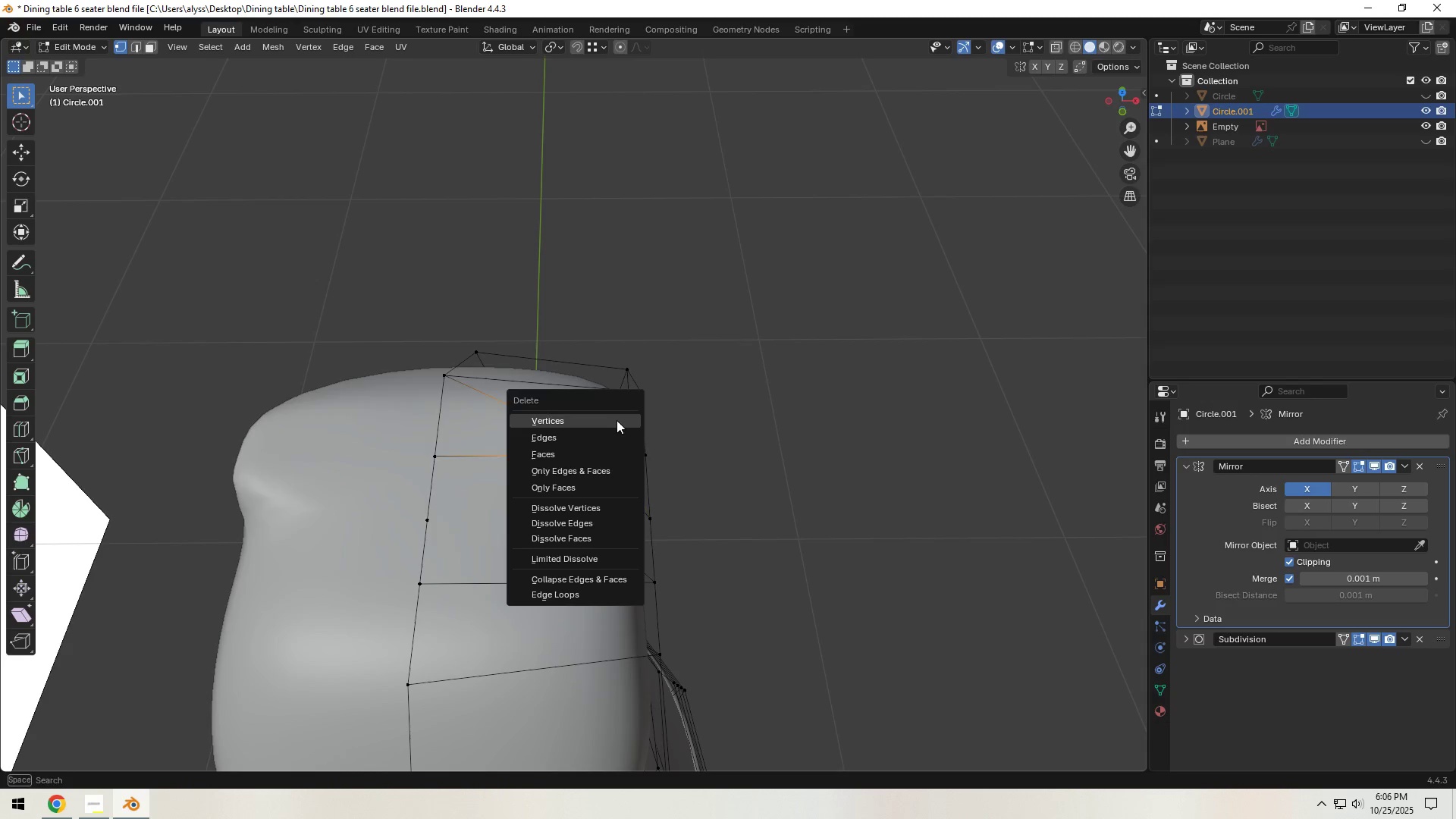 
left_click([617, 420])
 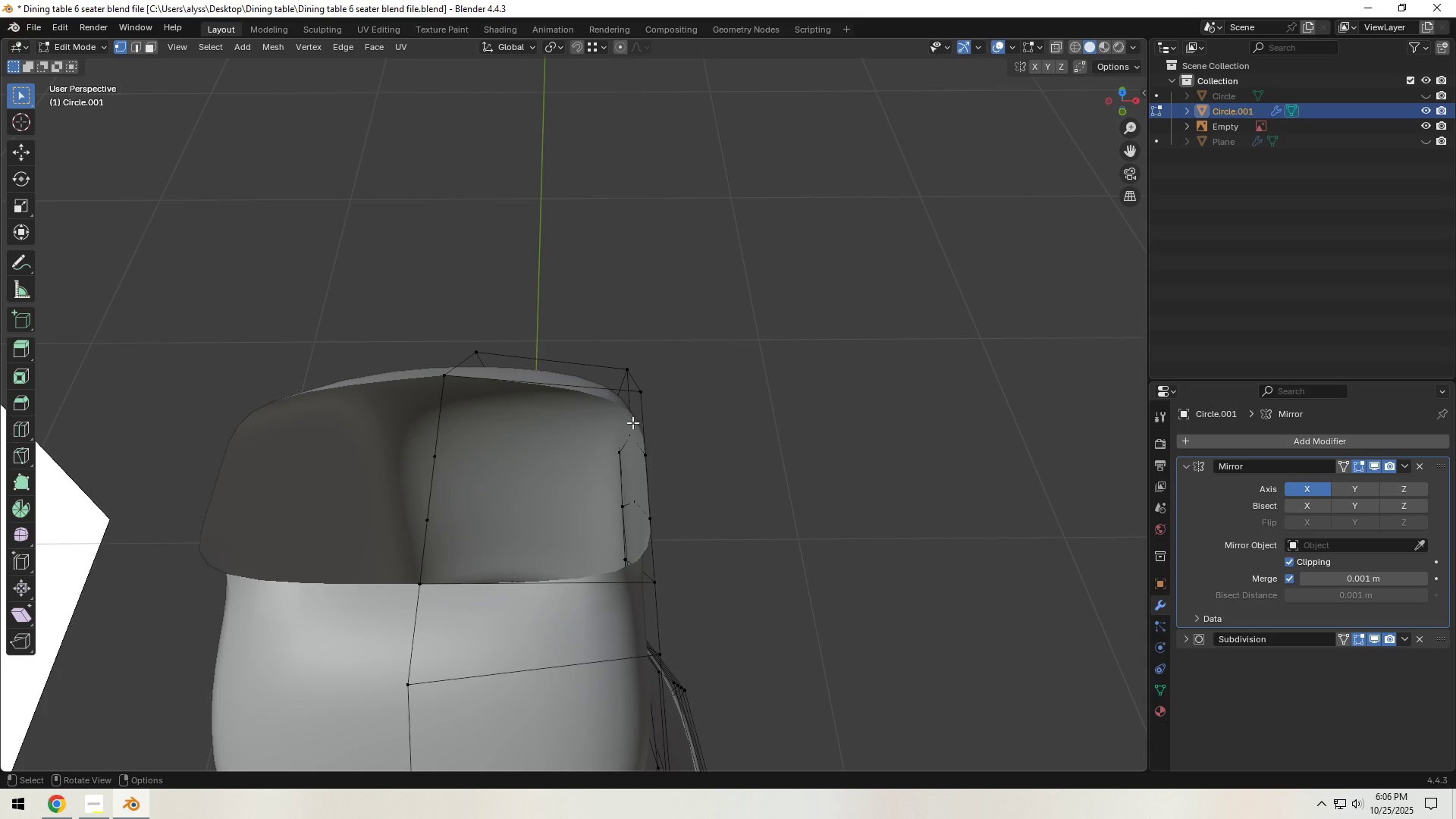 
key(2)
 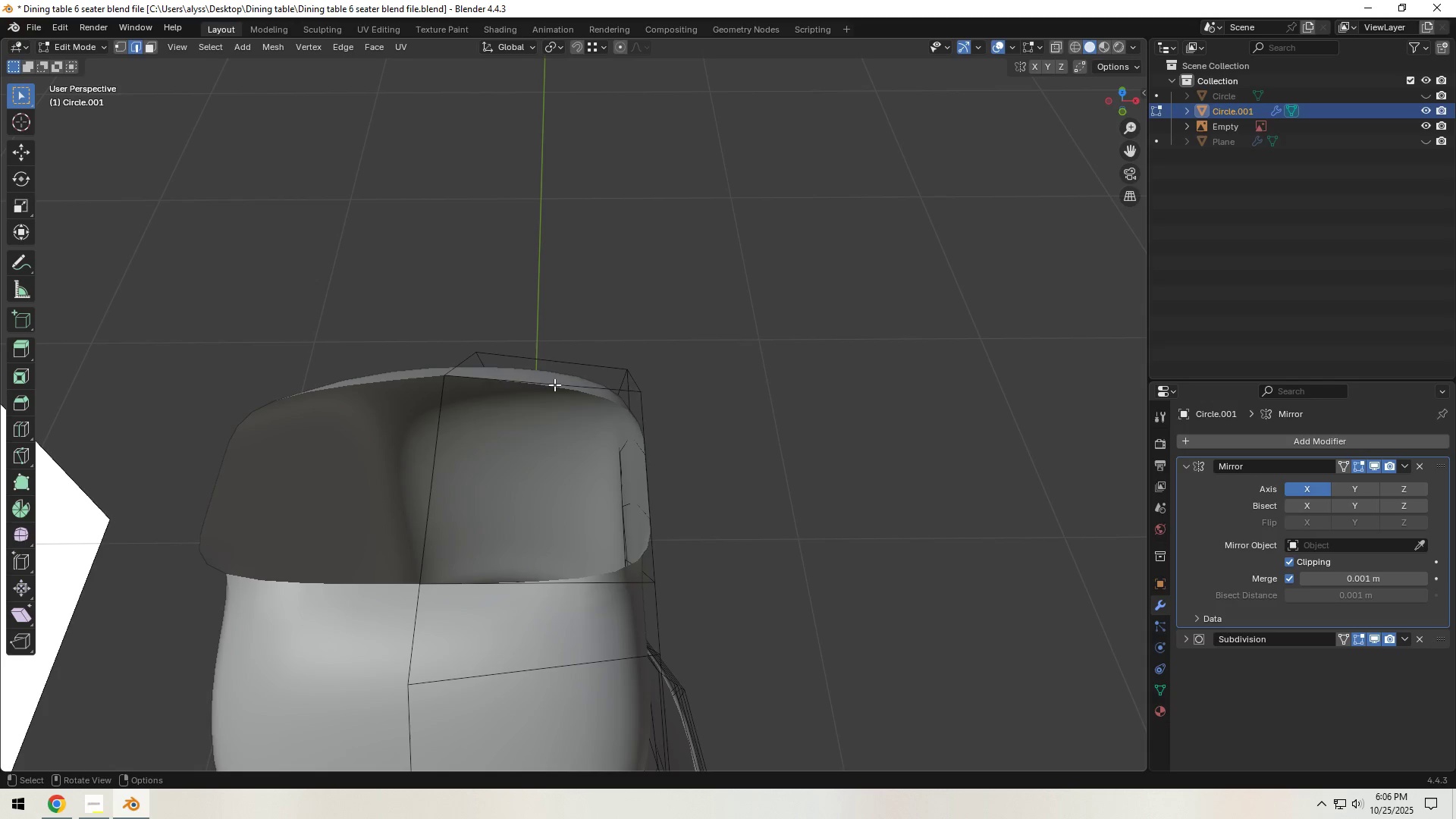 
left_click([554, 384])
 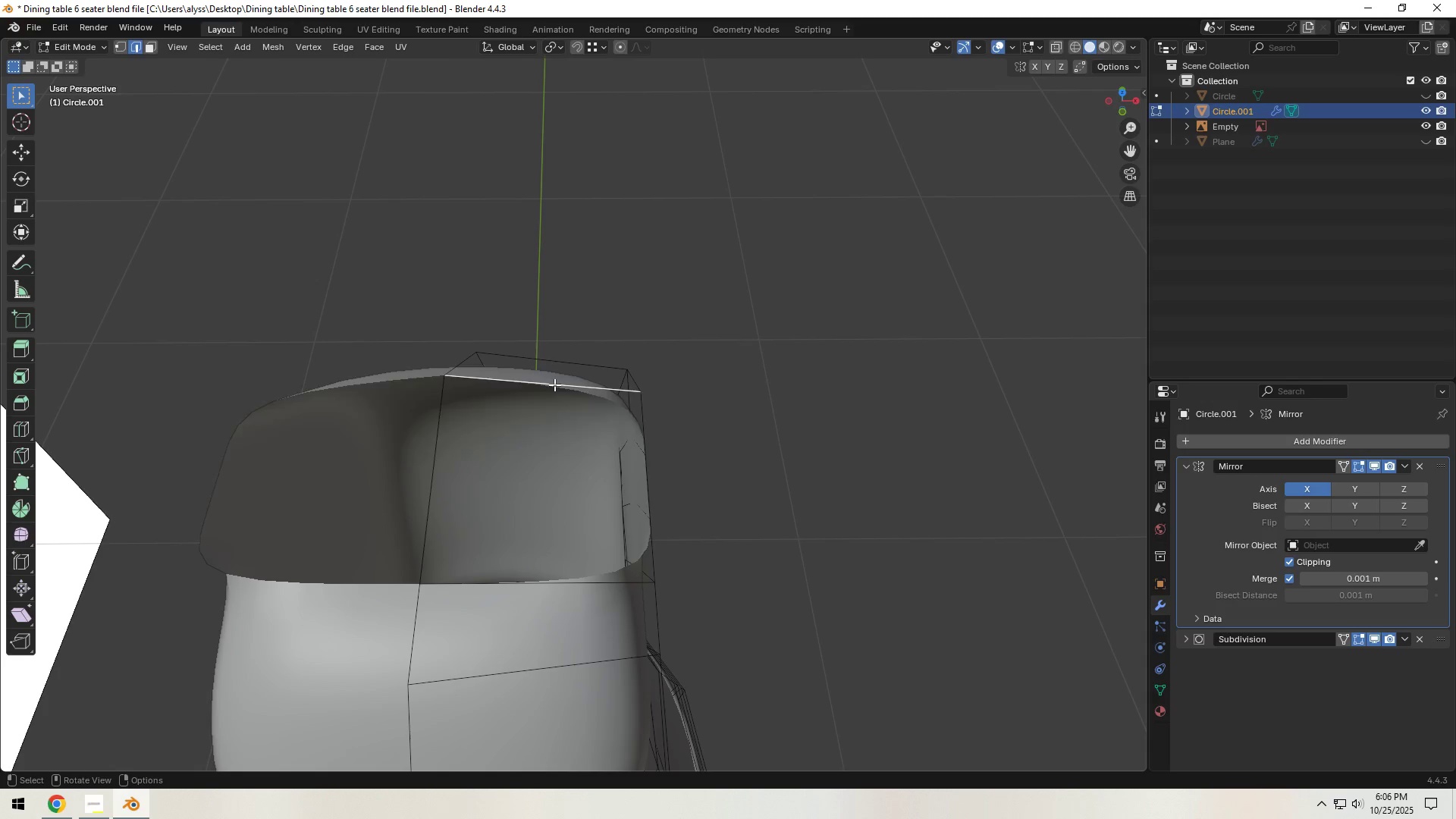 
type(fff)
 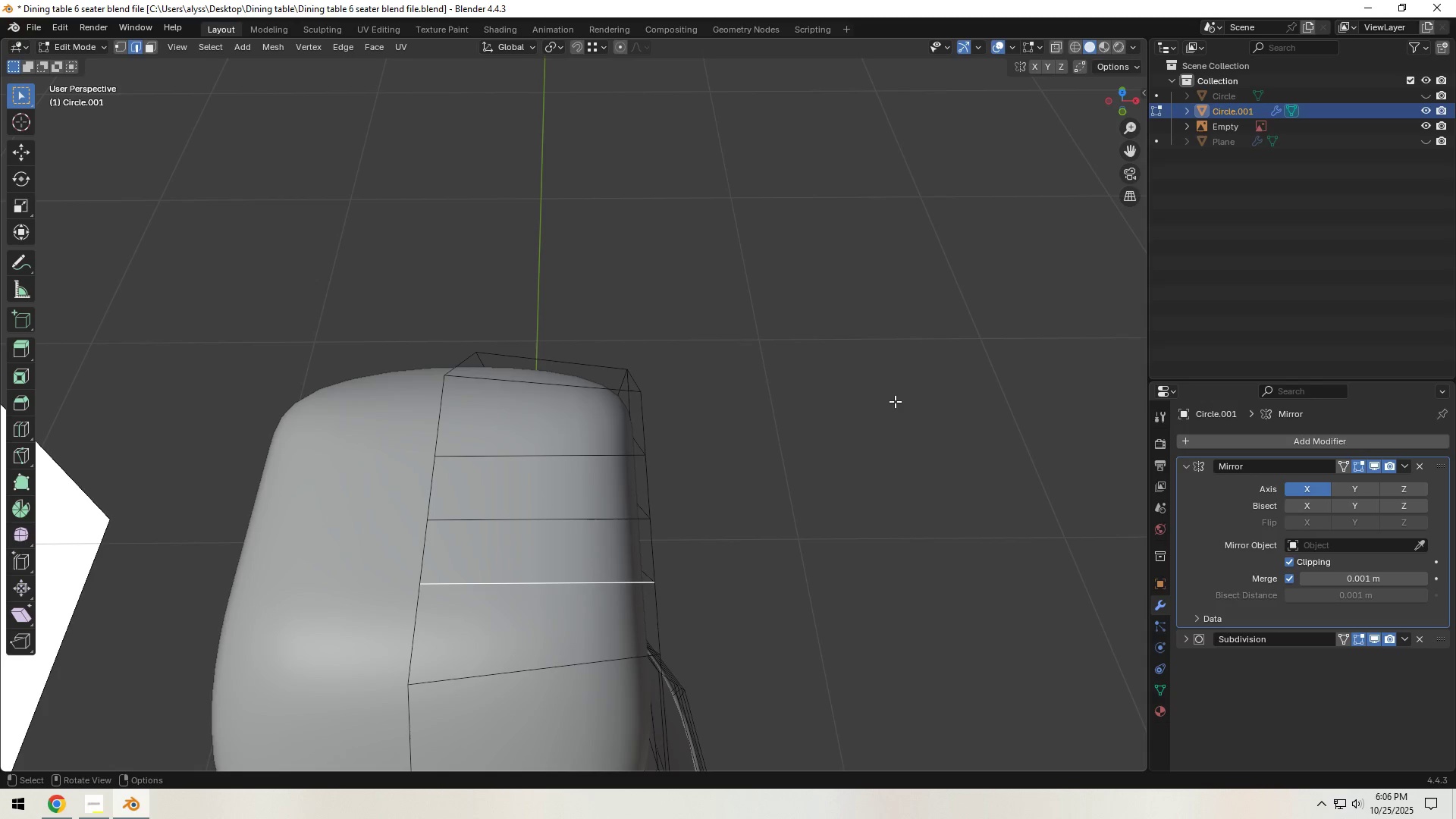 
left_click([896, 402])
 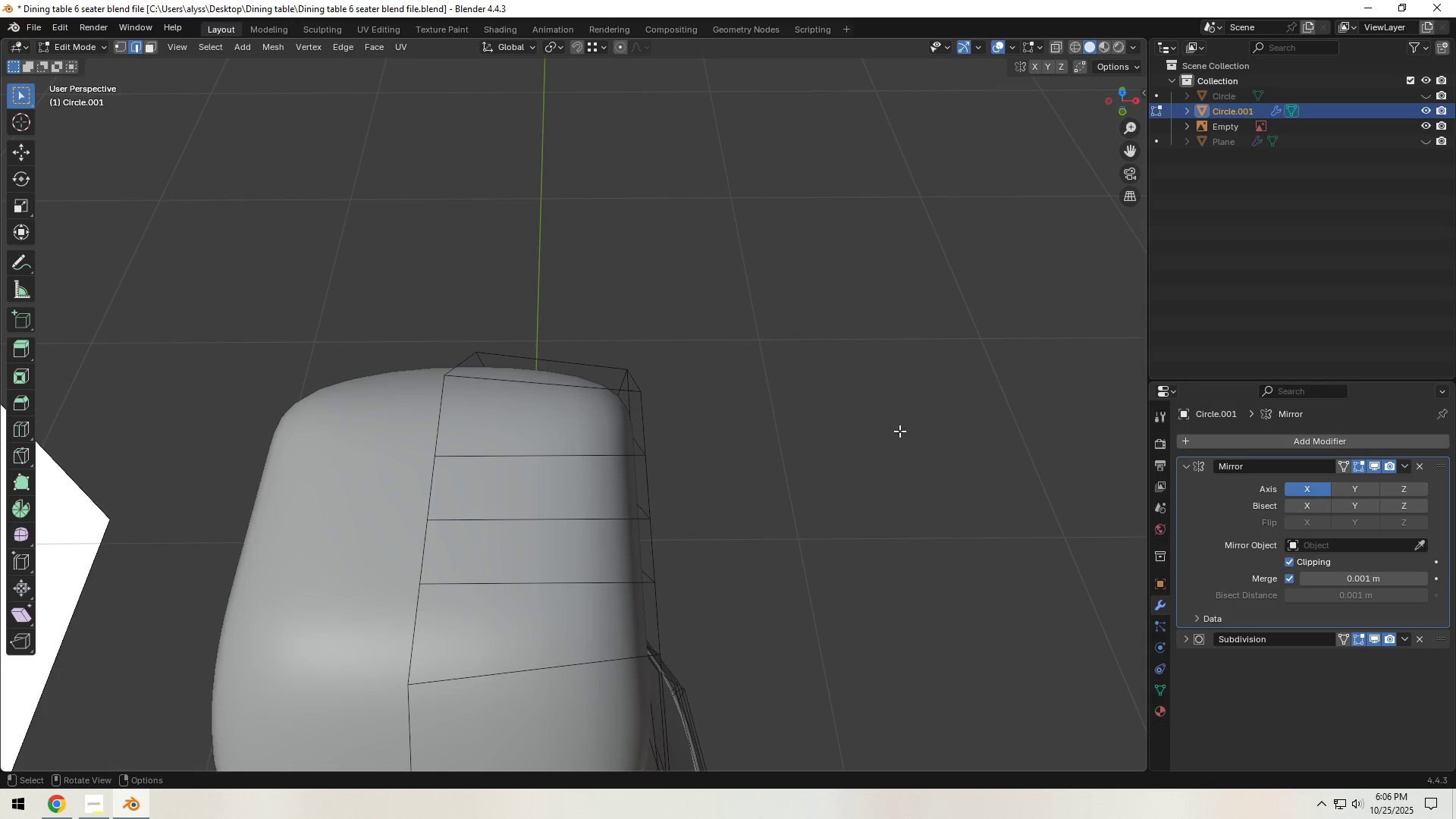 
scroll: coordinate [899, 457], scroll_direction: down, amount: 3.0
 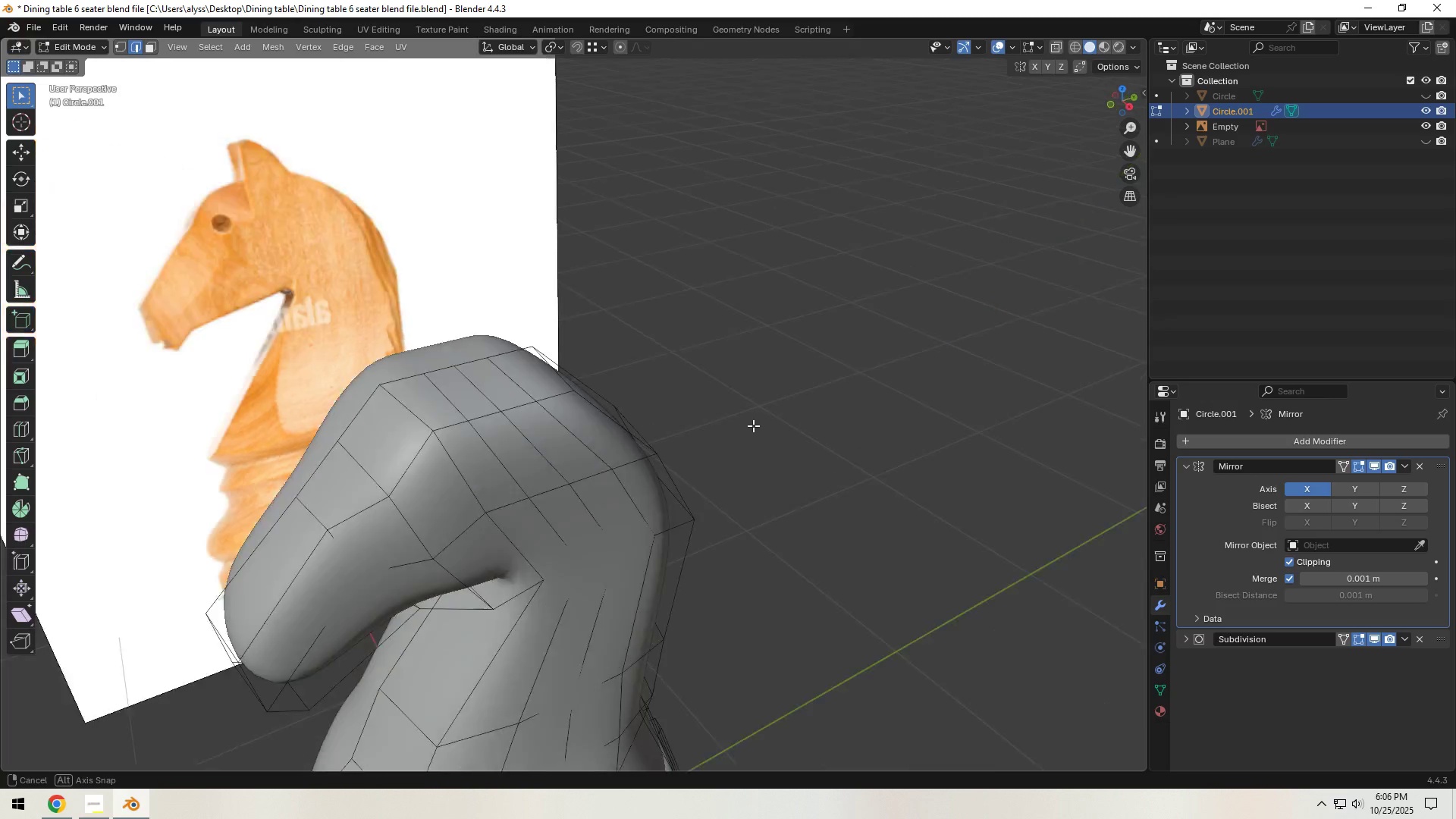 
key(Tab)
 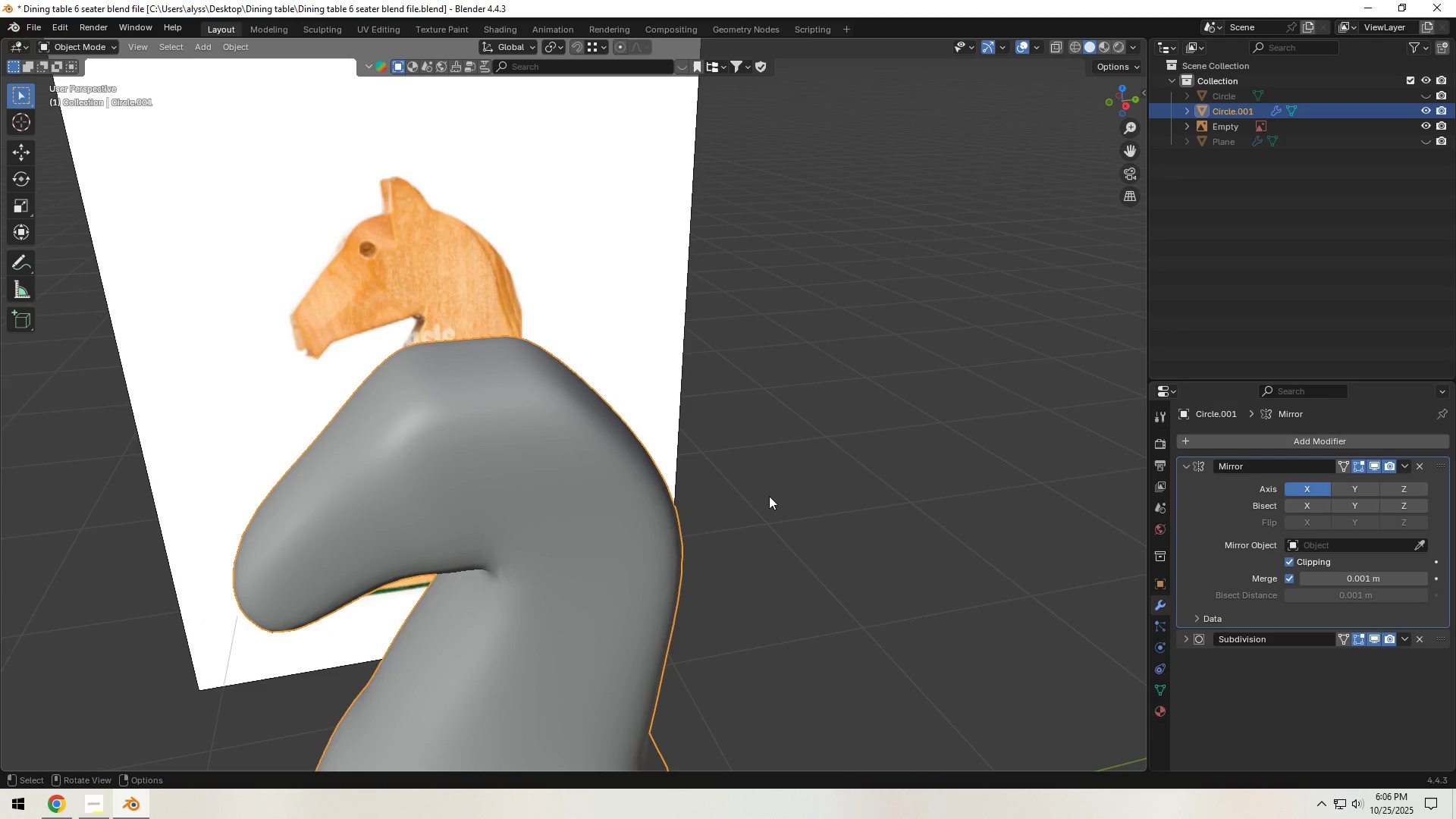 
key(Control+S)
 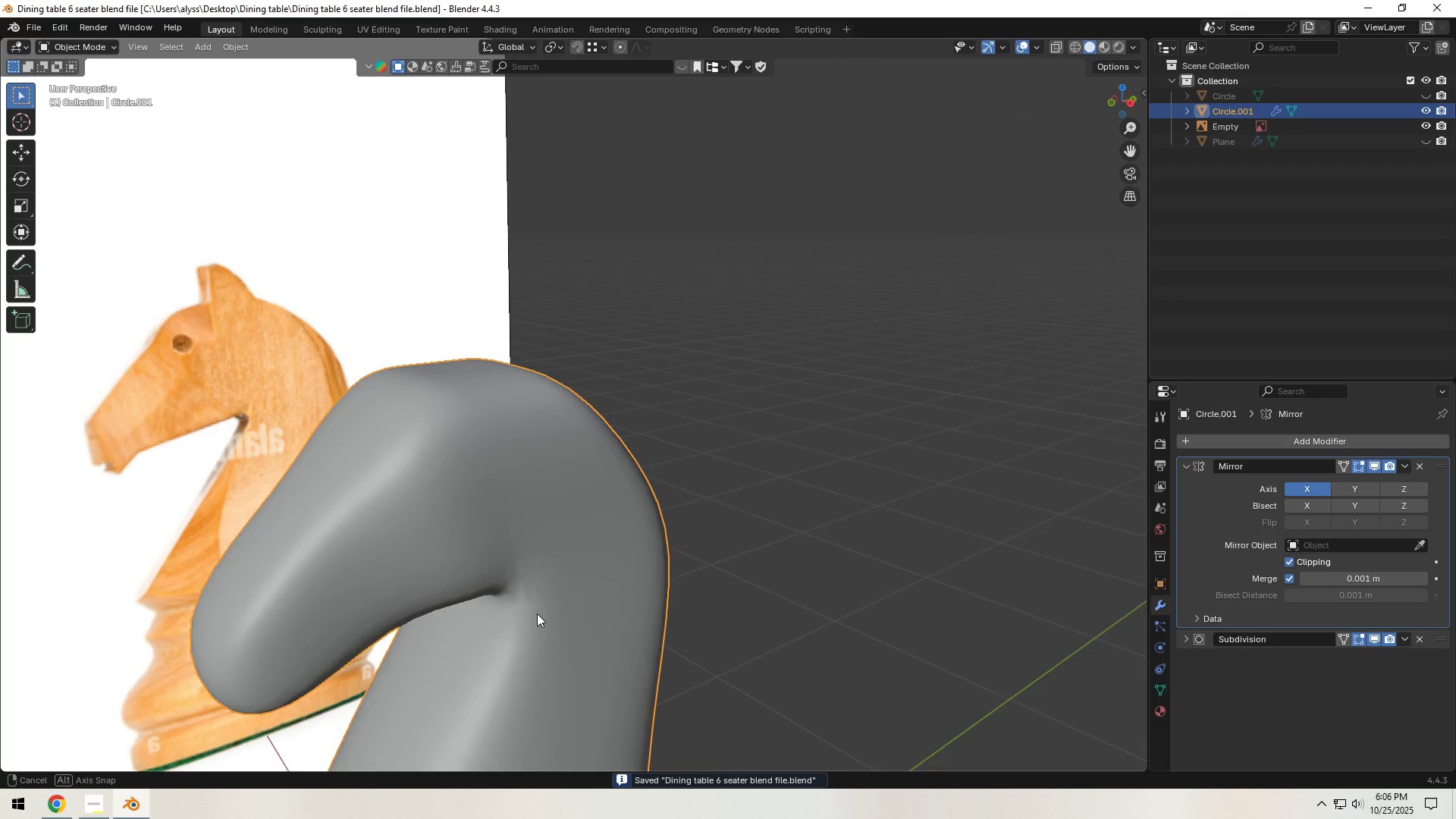 
left_click([450, 507])
 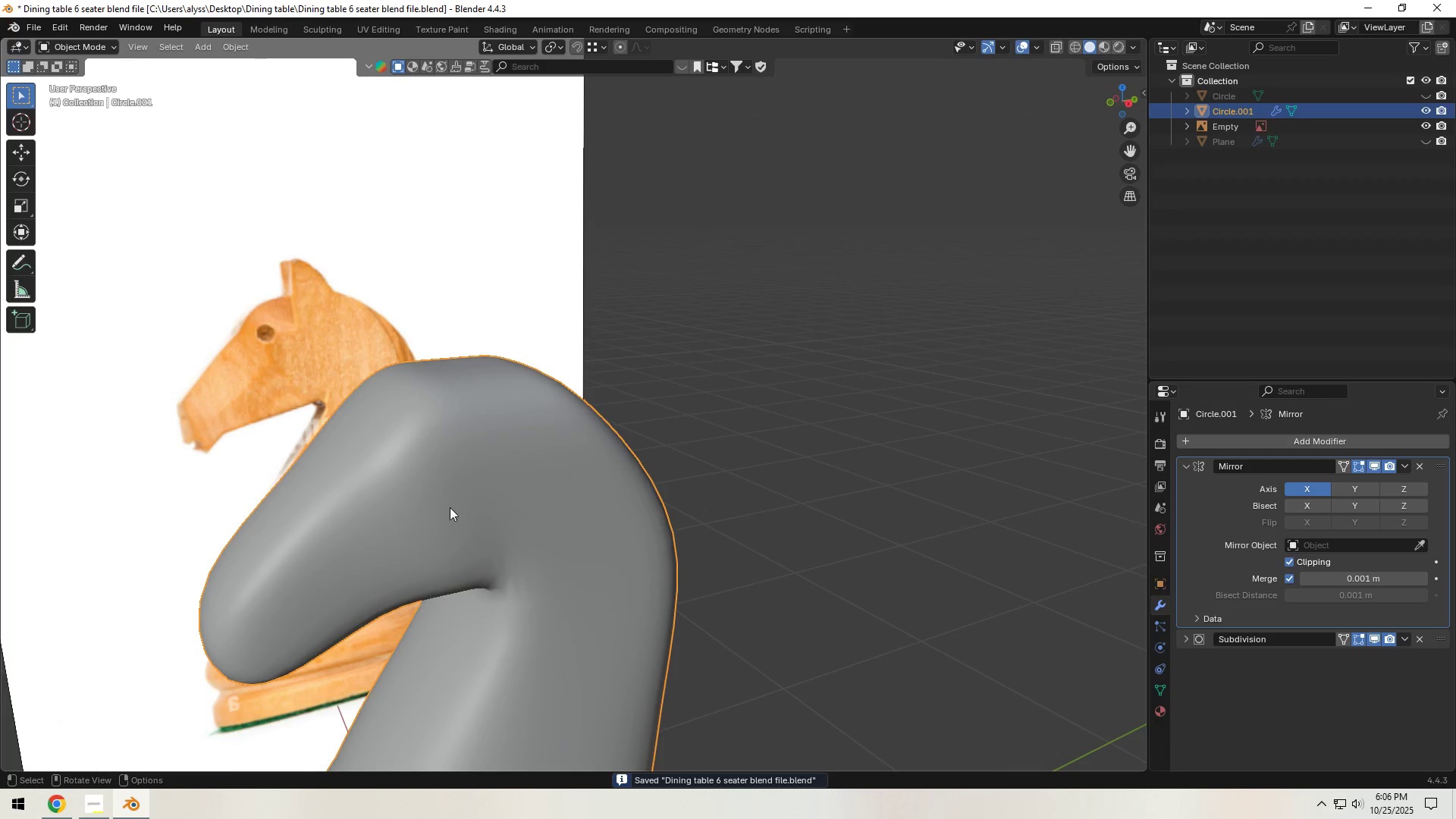 
key(Tab)
 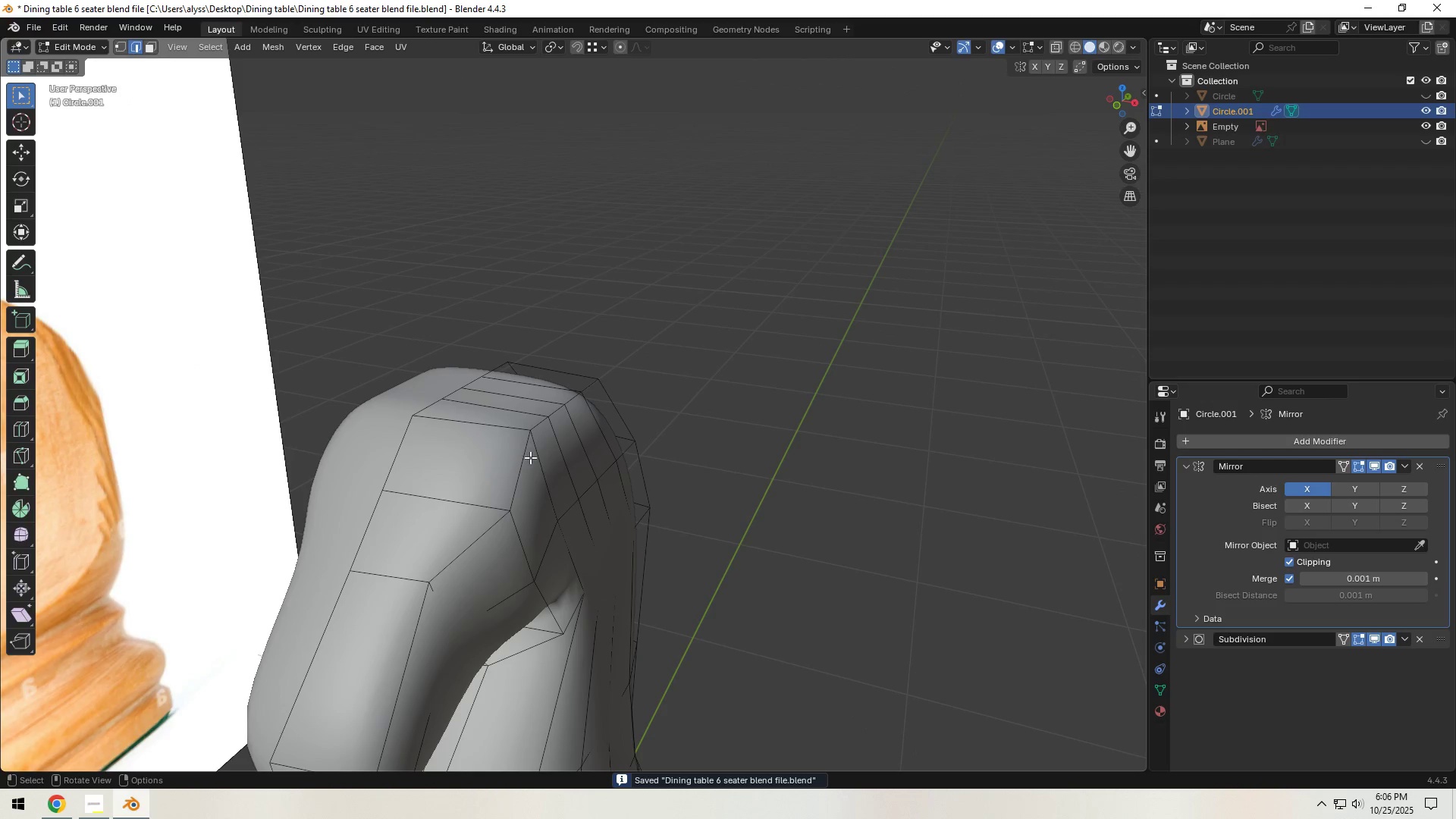 
key(1)
 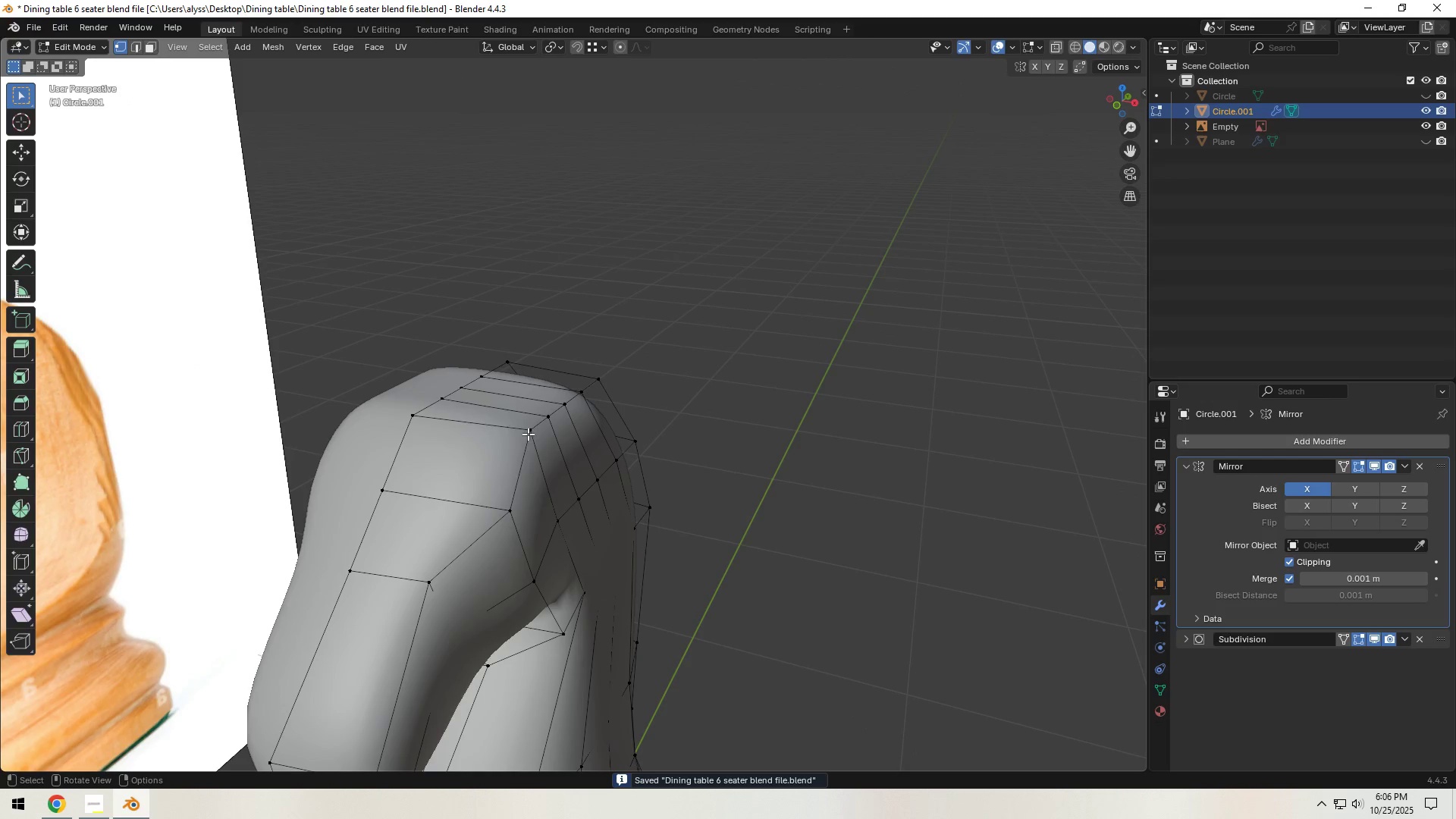 
left_click([528, 434])
 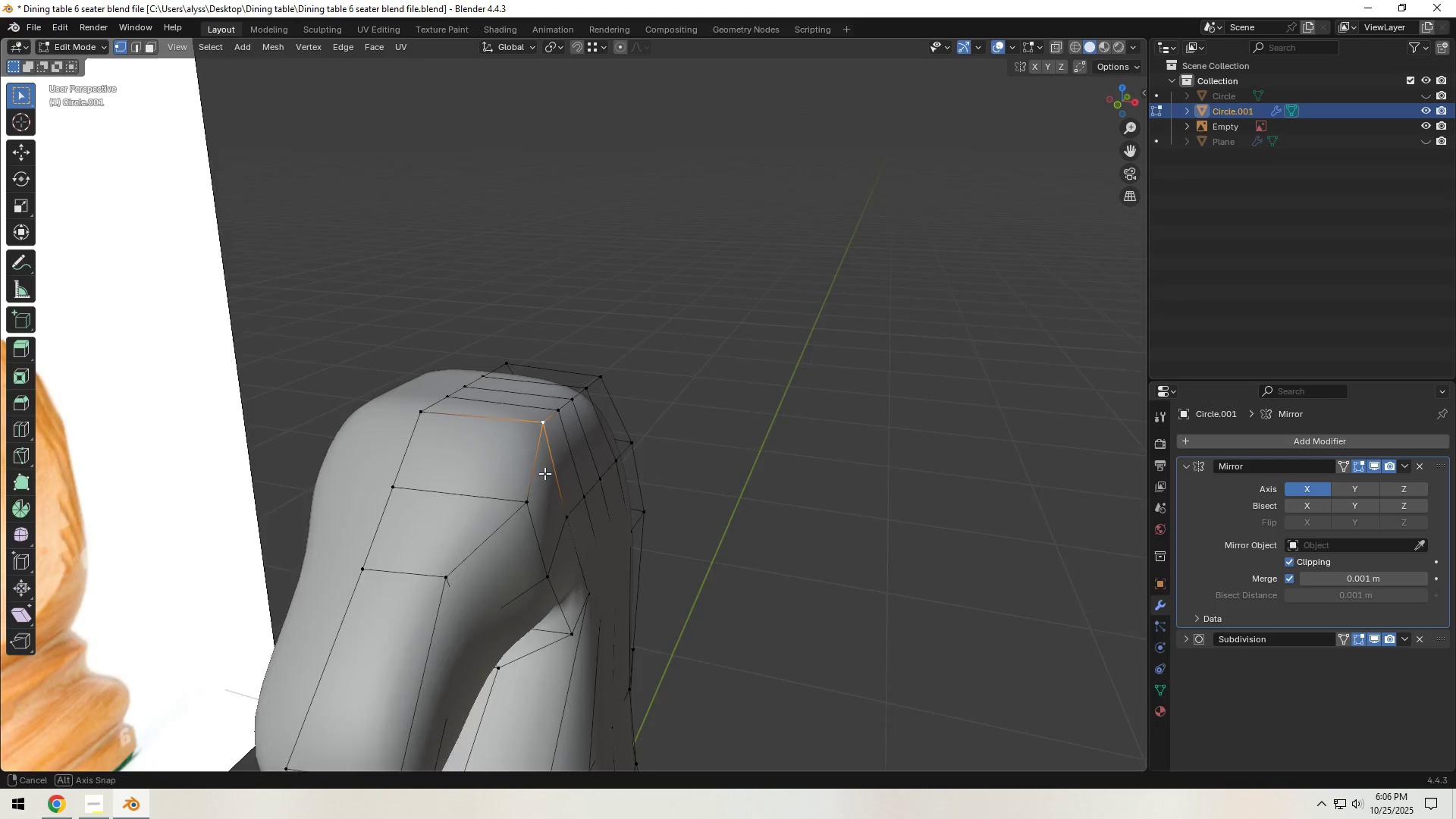 
type(gg)
 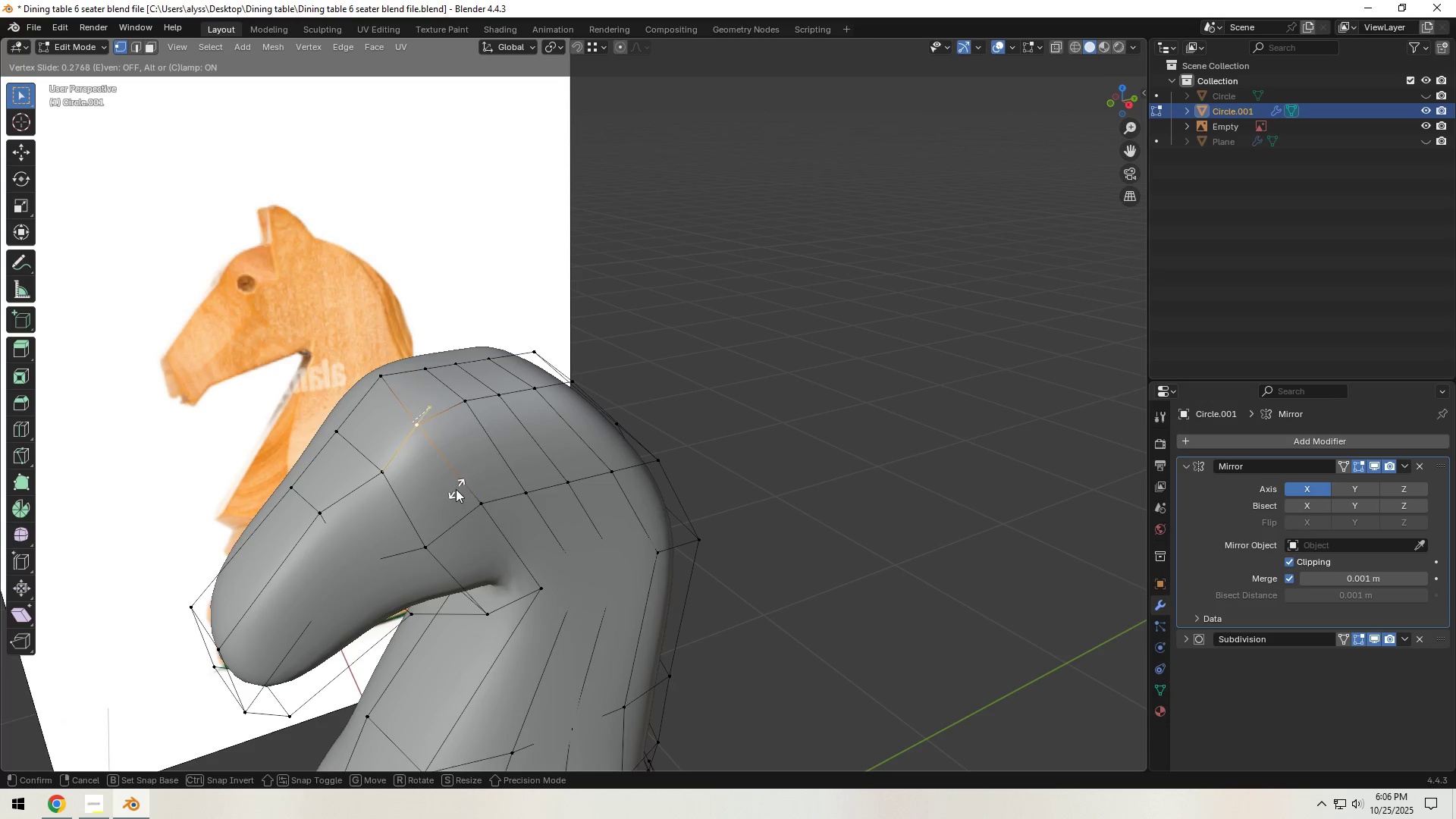 
left_click([447, 498])
 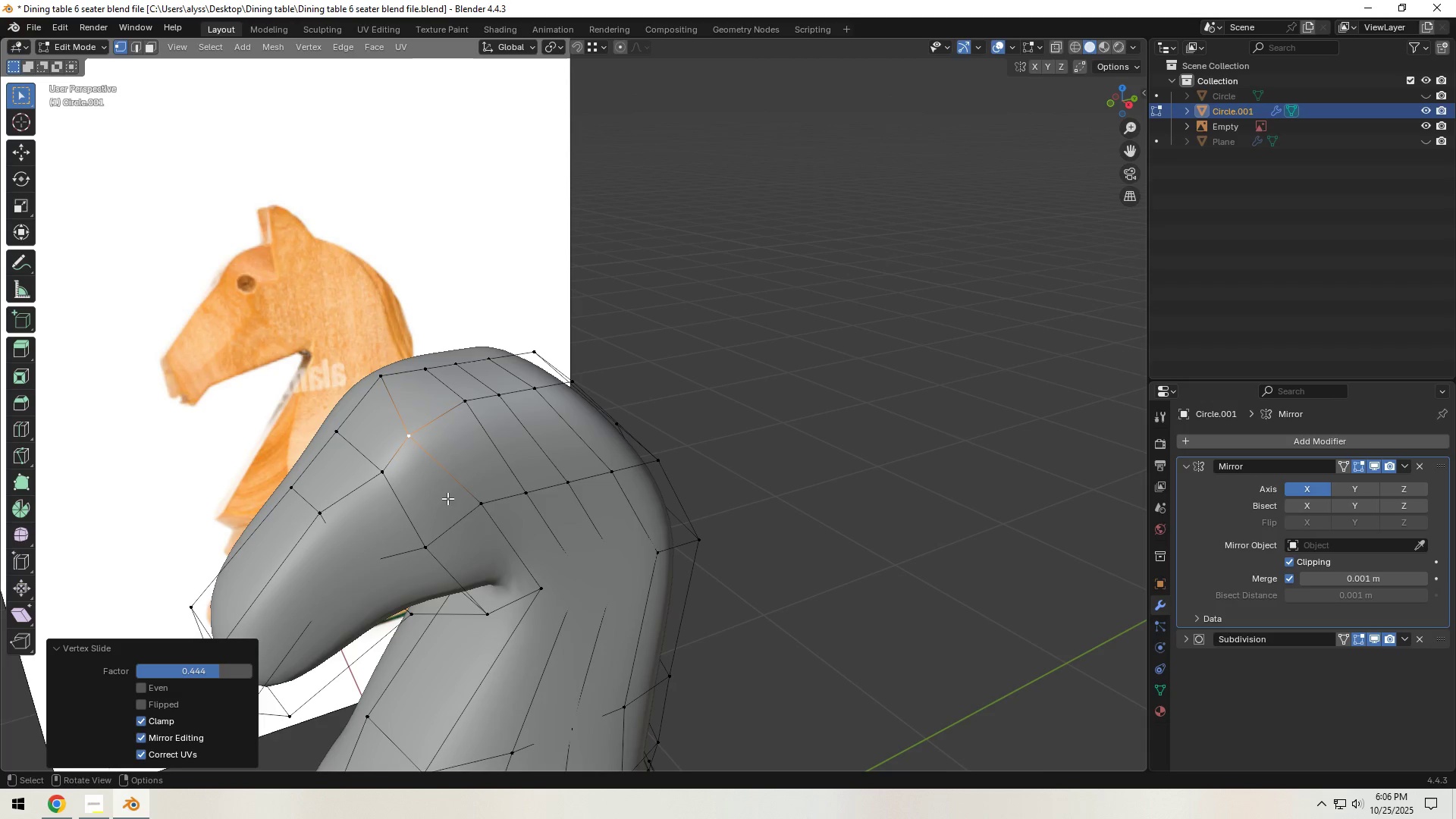 
type(gg)
 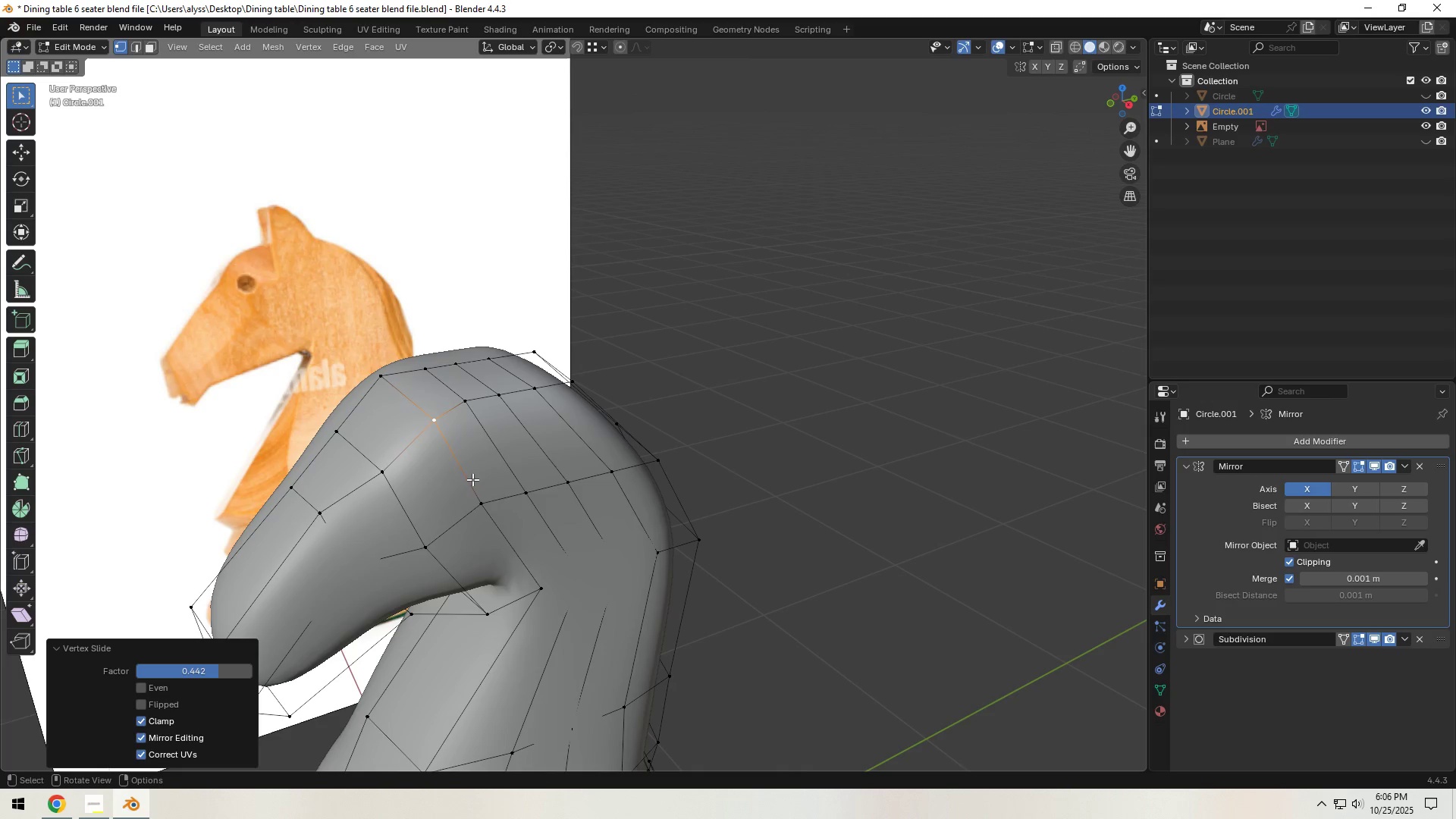 
double_click([777, 334])
 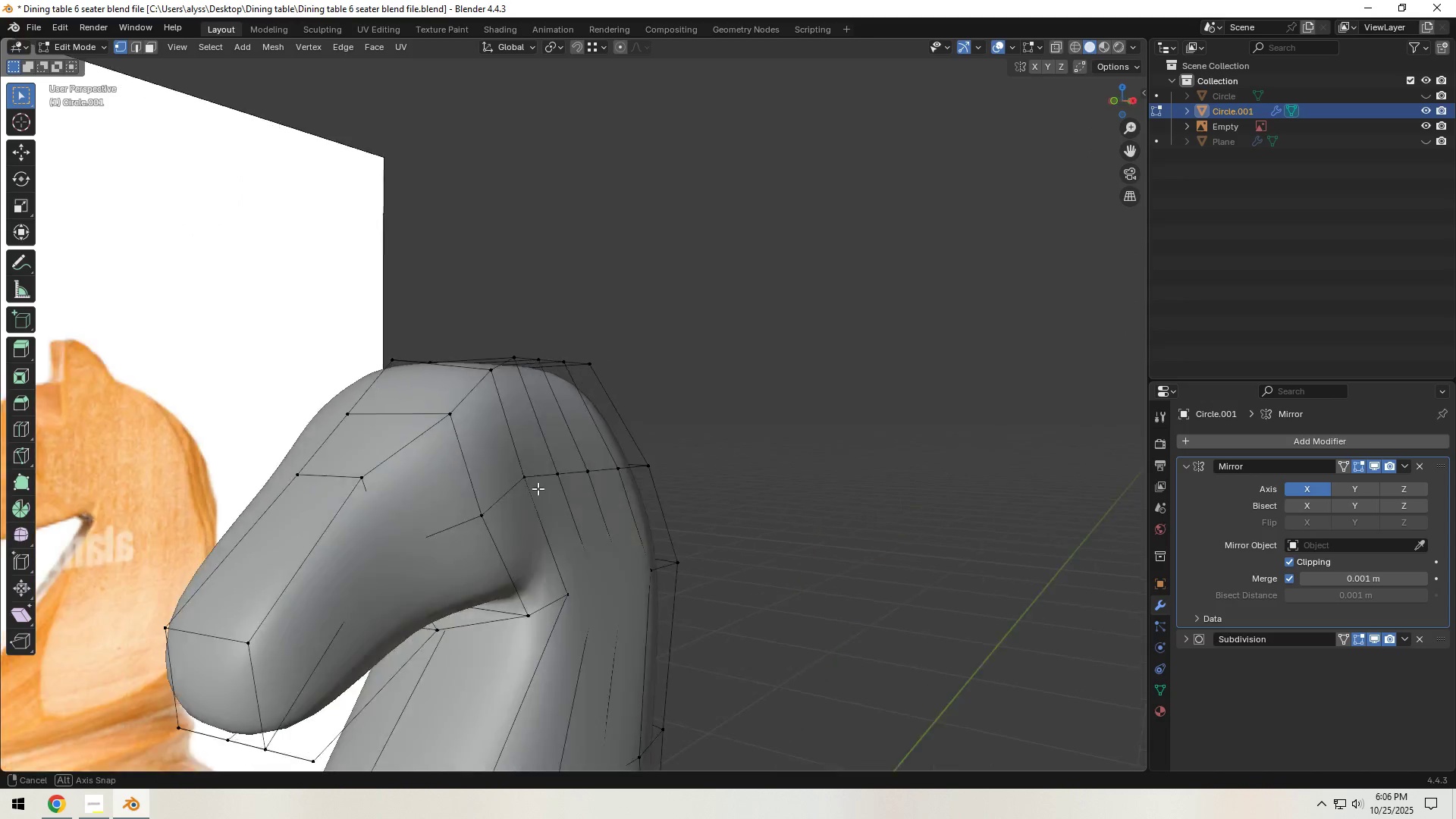 
key(Tab)
 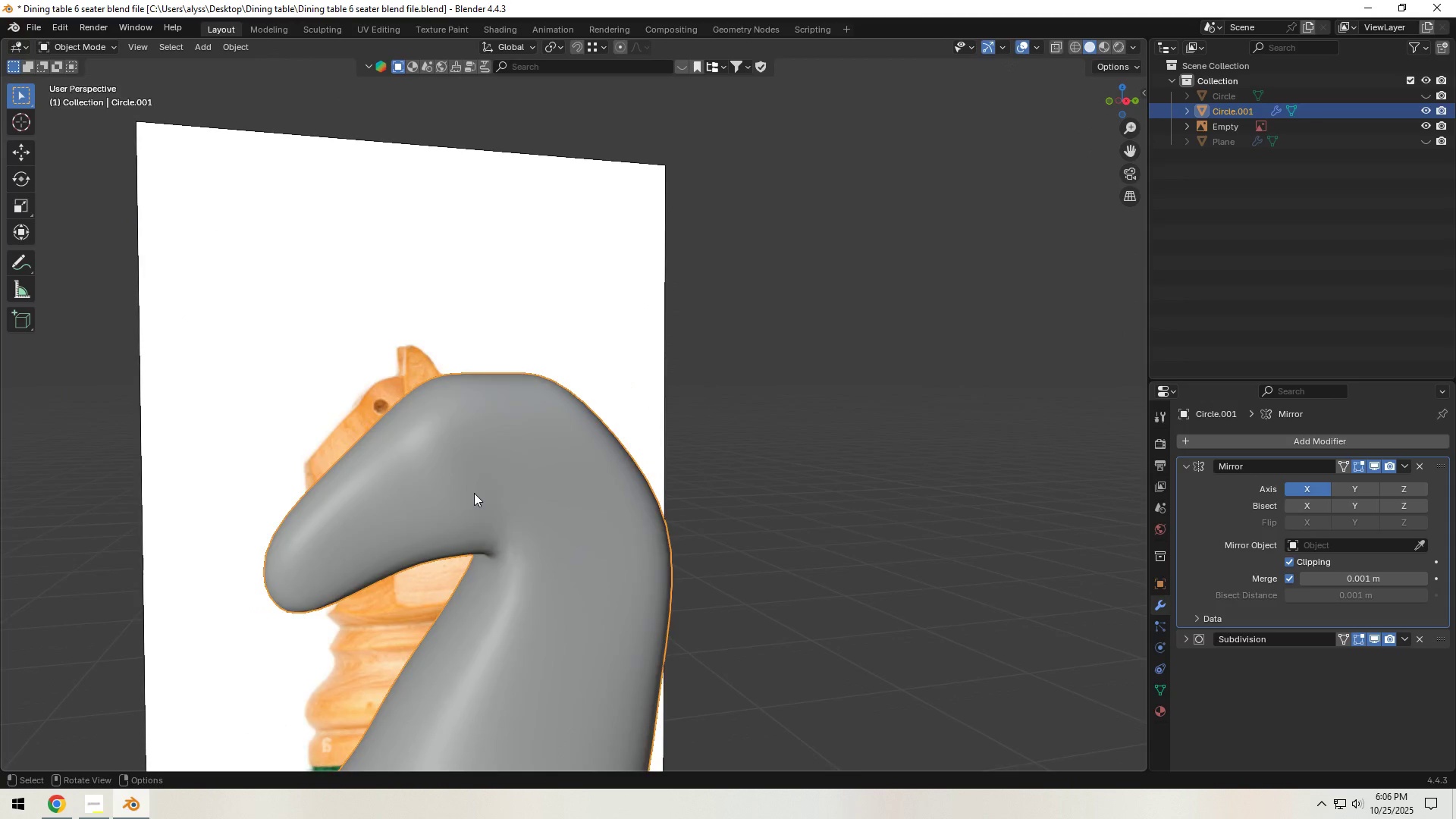 
scroll: coordinate [472, 497], scroll_direction: down, amount: 8.0
 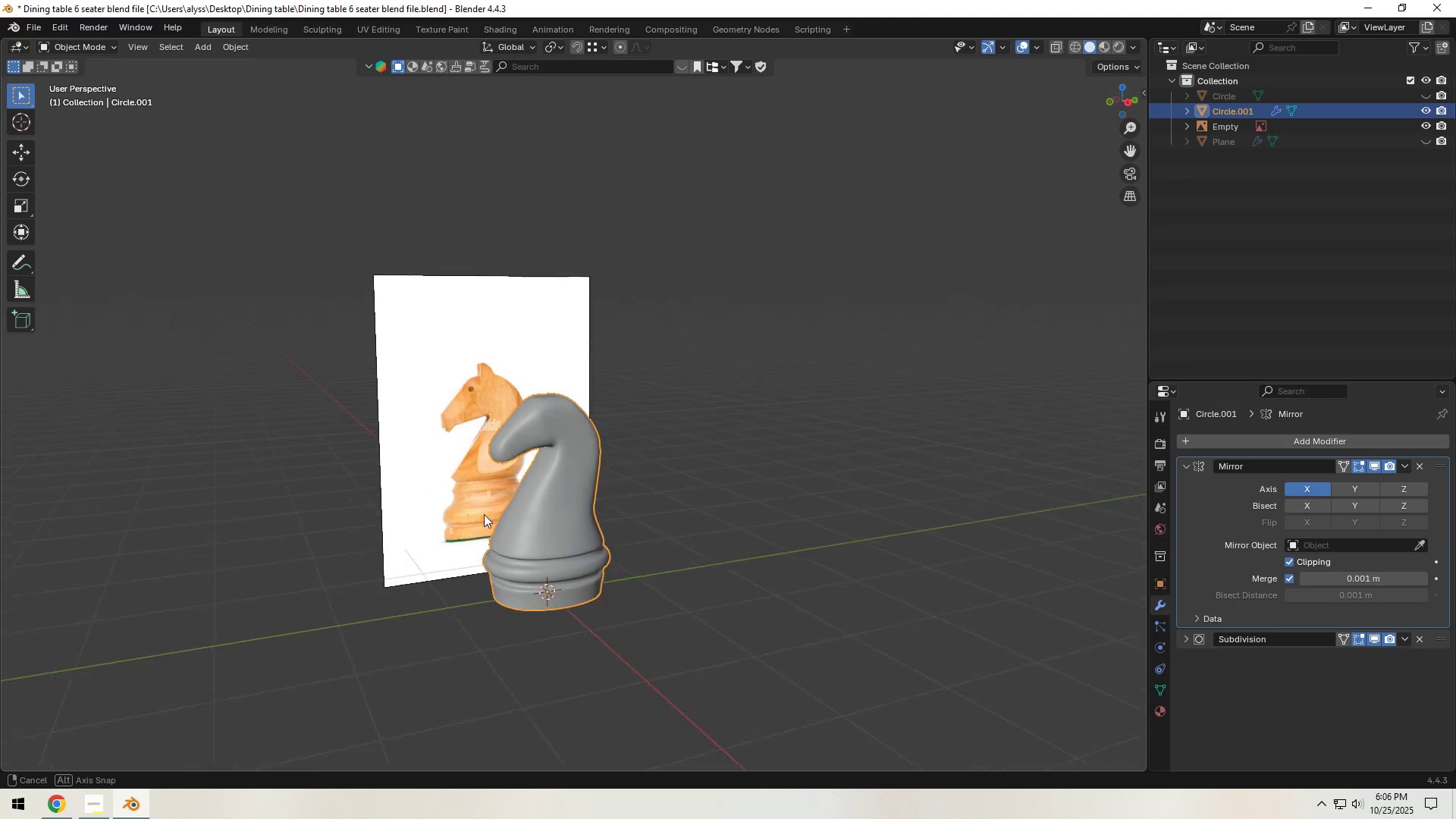 
key(Alt+AltLeft)
 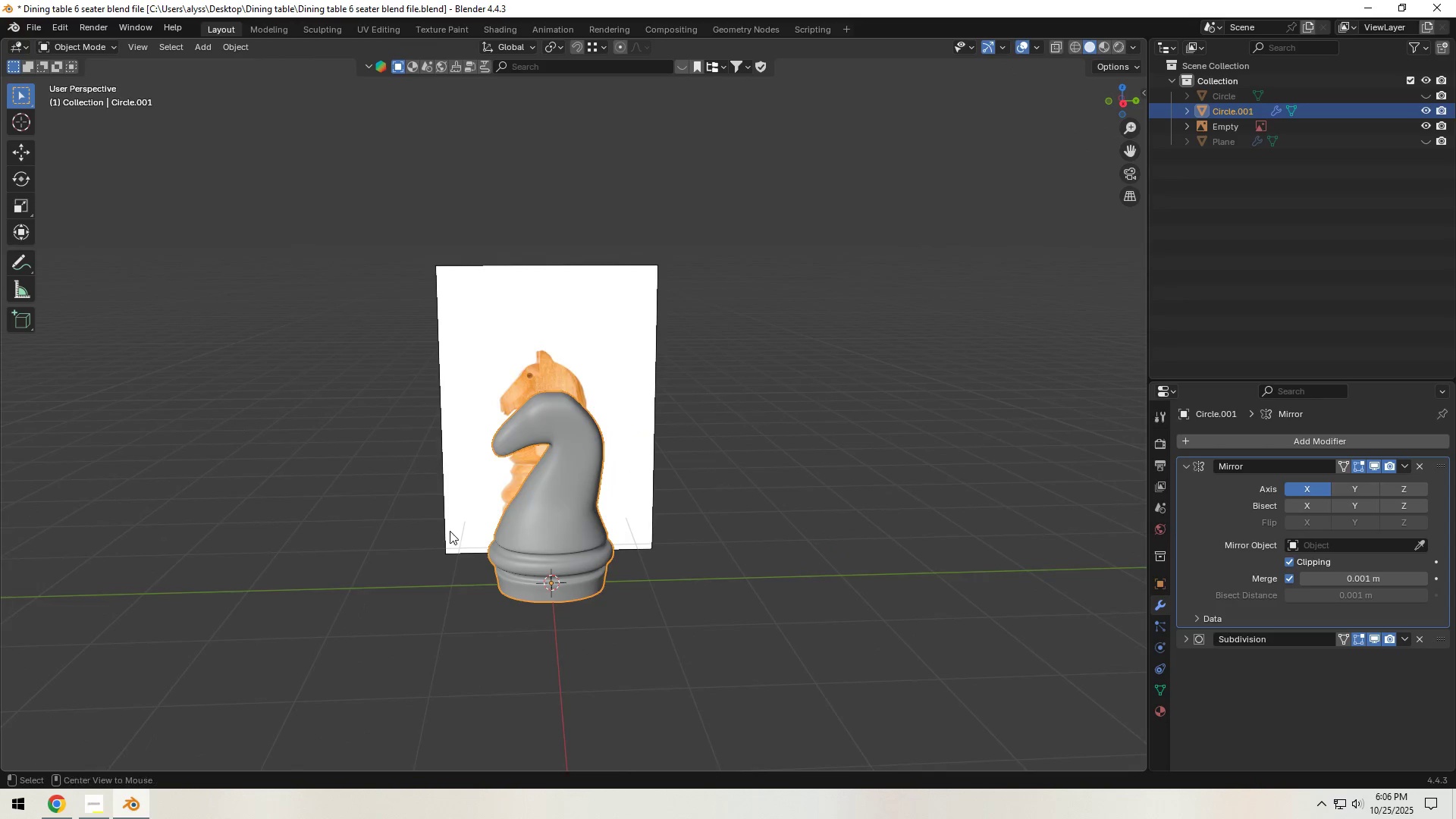 
key(Alt+Tab)
 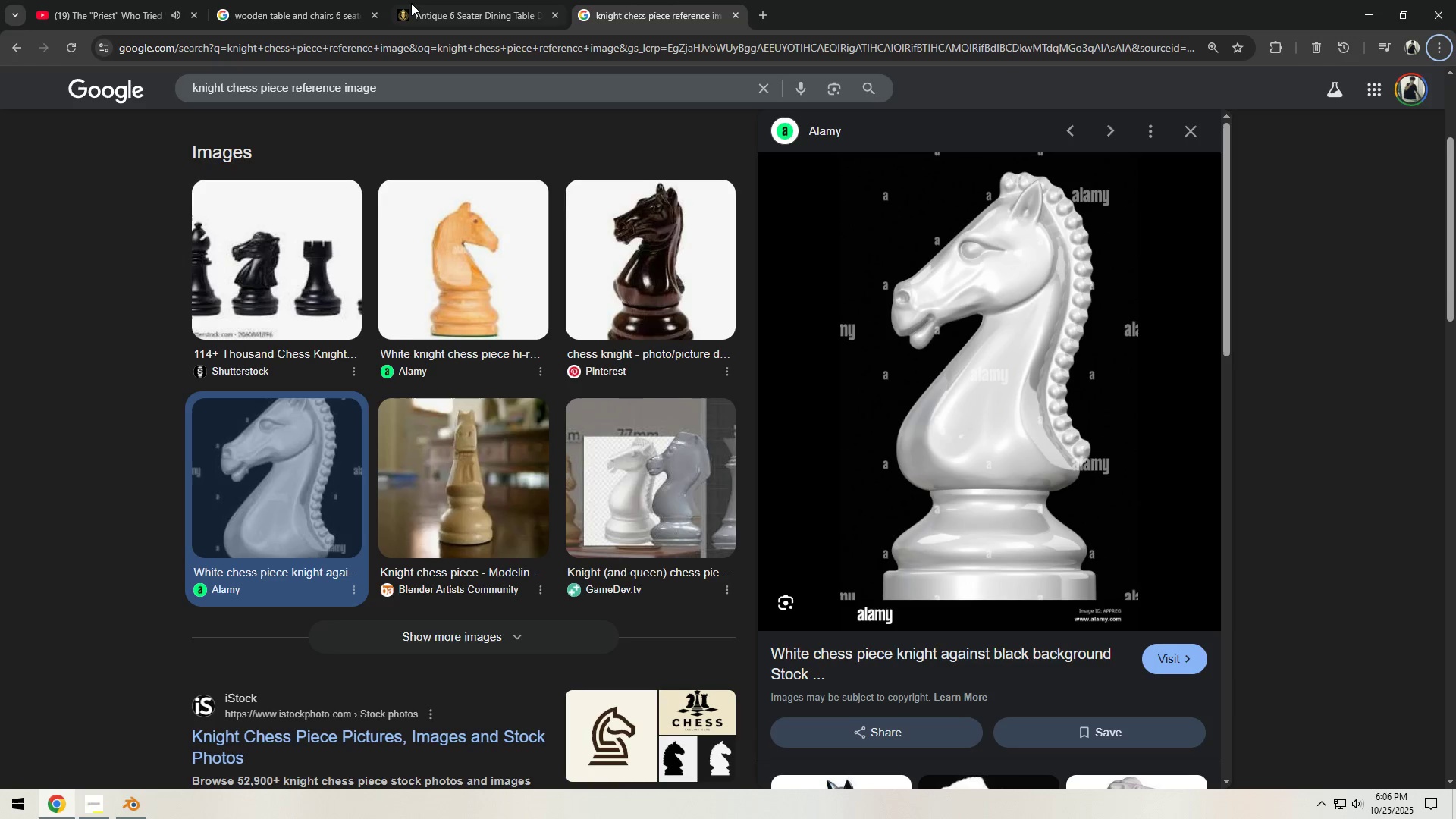 
left_click([444, 3])
 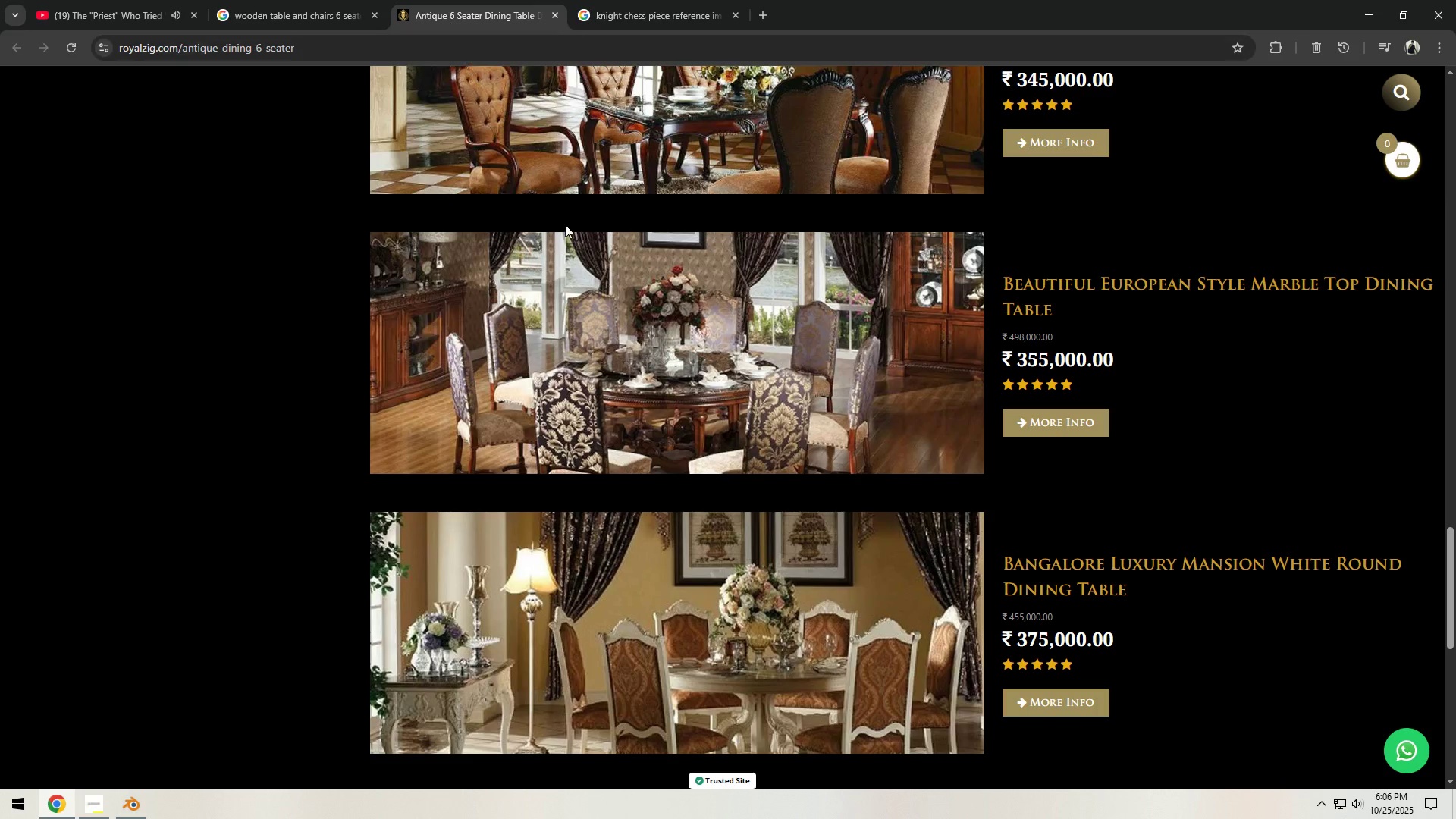 
scroll: coordinate [802, 374], scroll_direction: up, amount: 11.0
 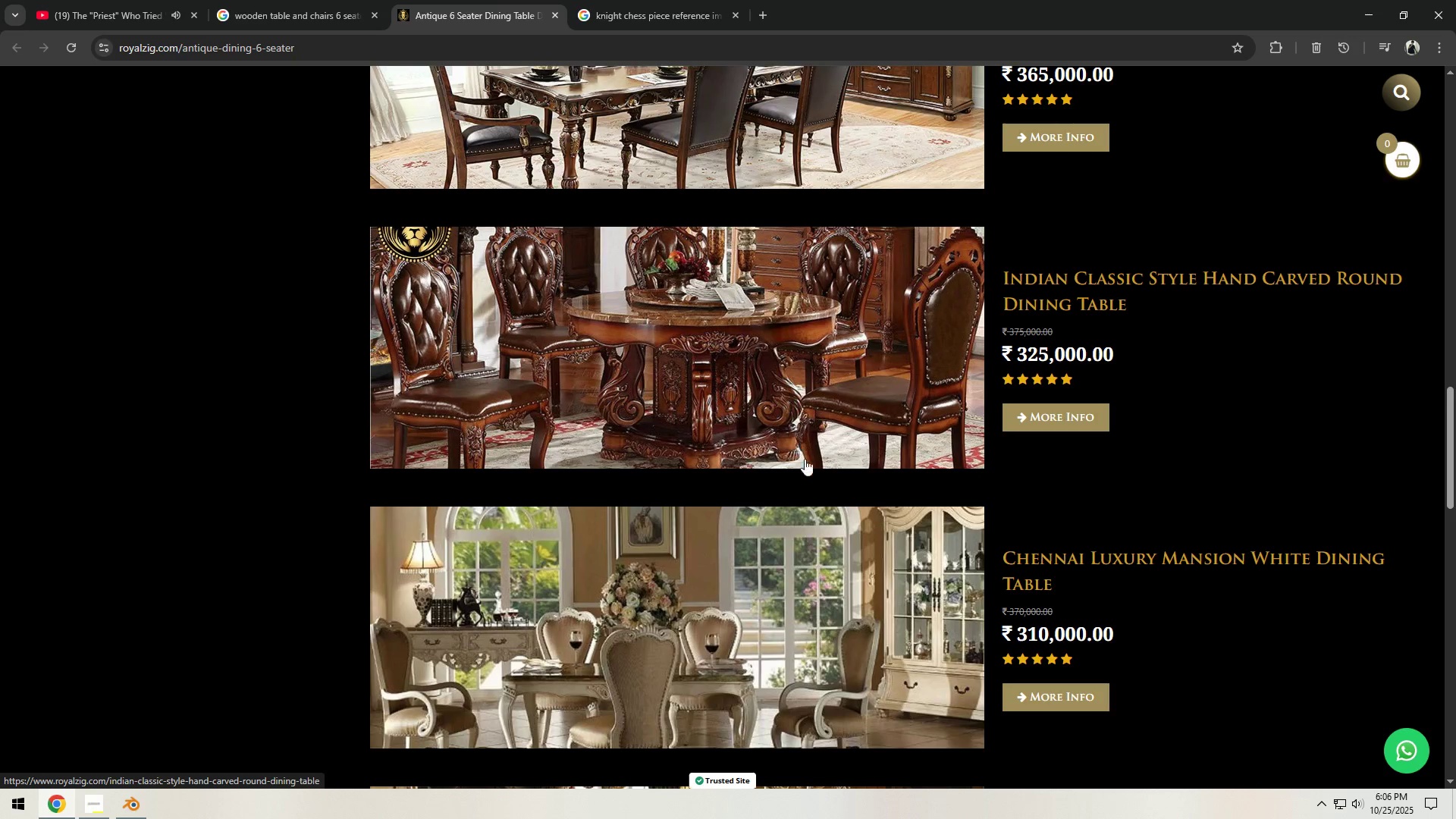 
key(Alt+AltLeft)
 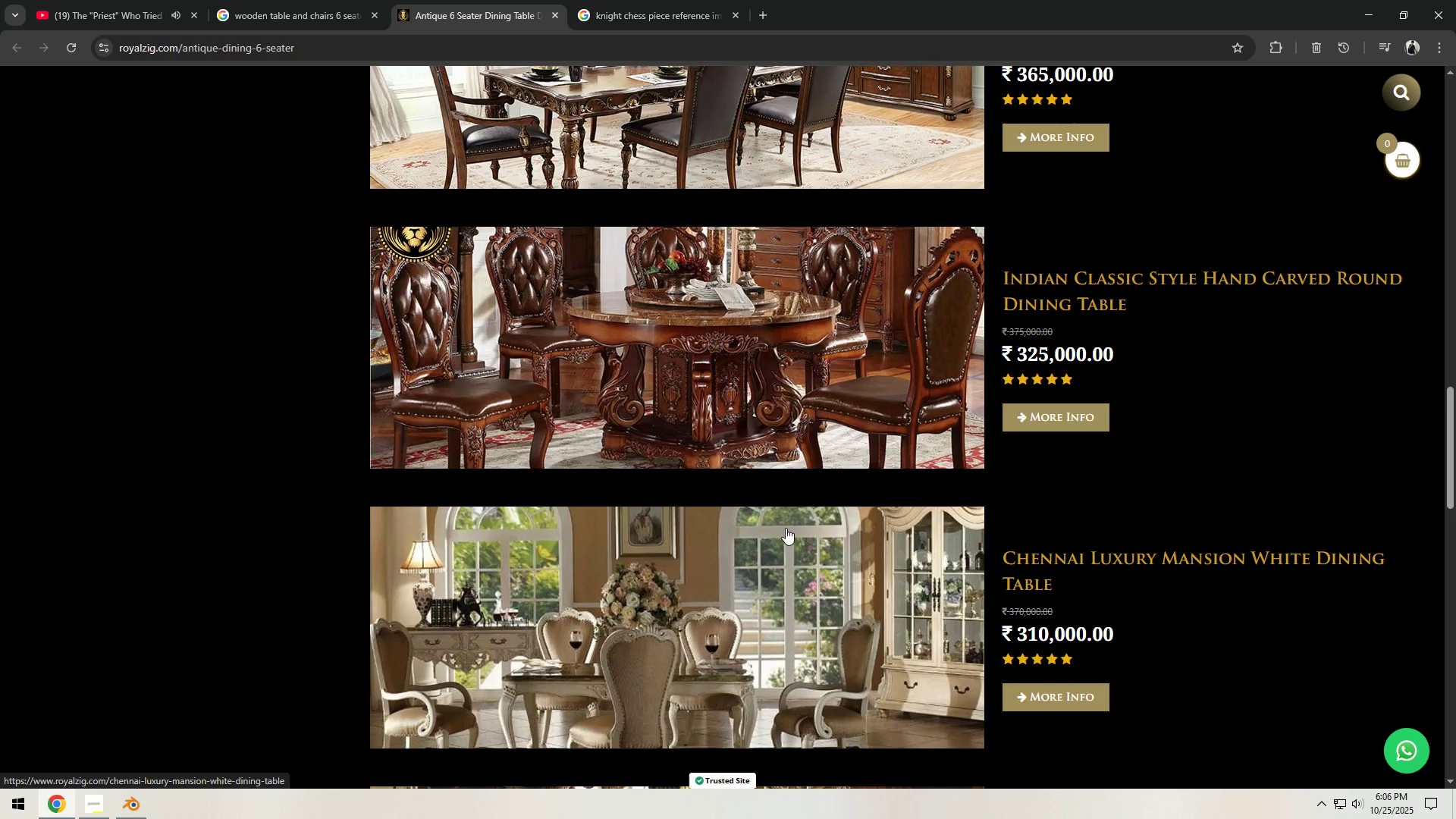 
key(Alt+Tab)
 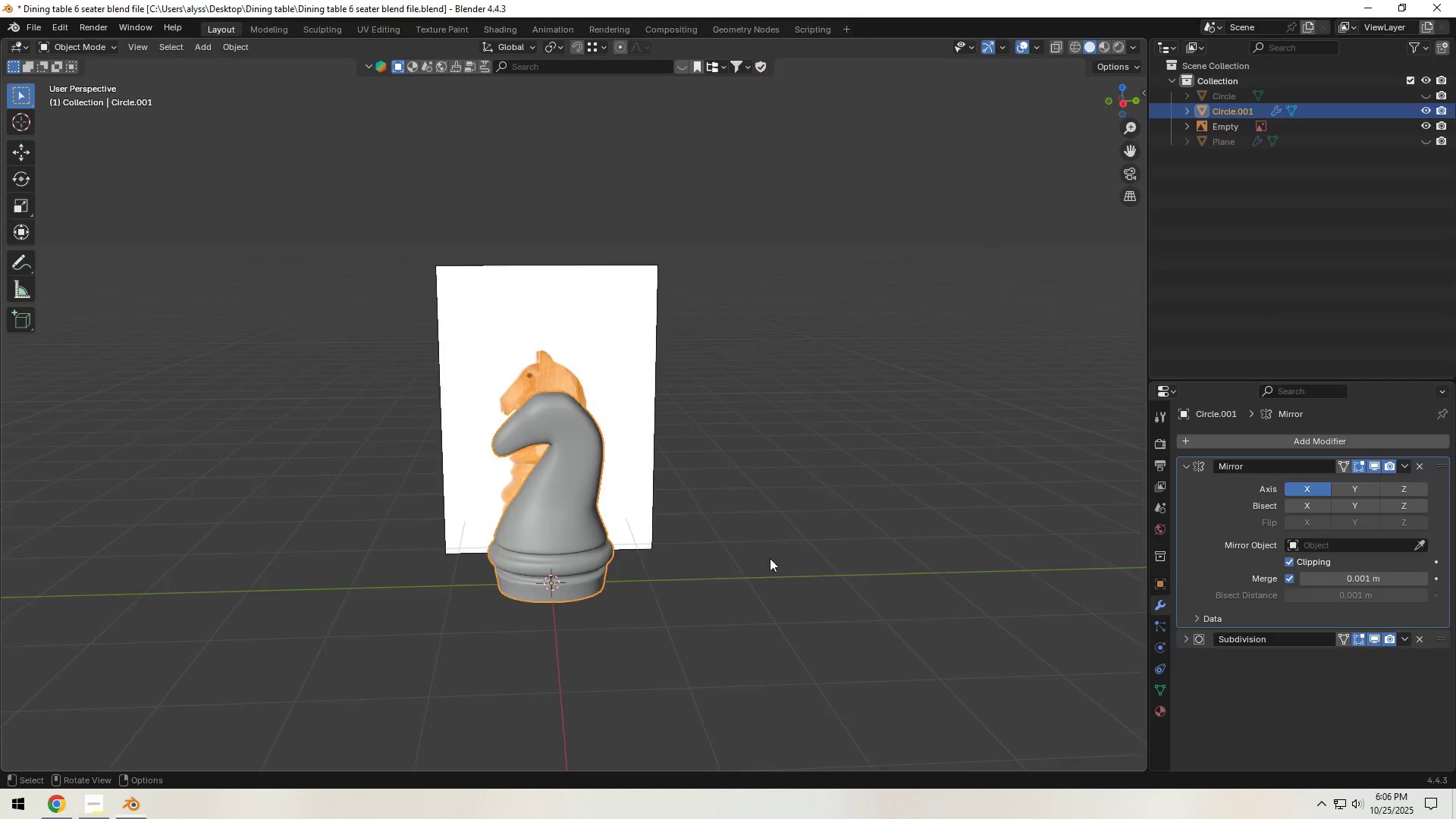 
scroll: coordinate [761, 573], scroll_direction: down, amount: 4.0
 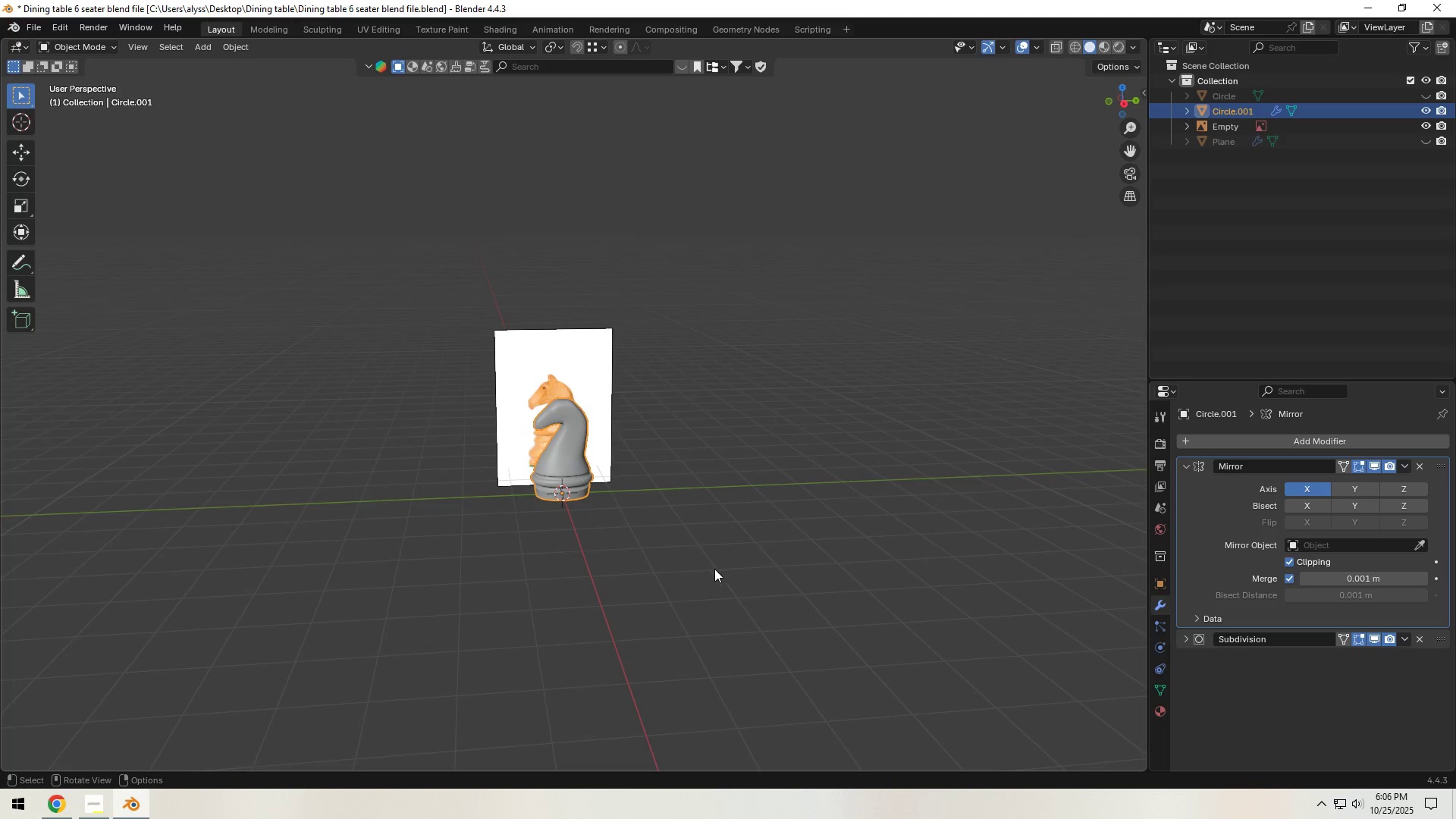 
scroll: coordinate [665, 574], scroll_direction: up, amount: 4.0
 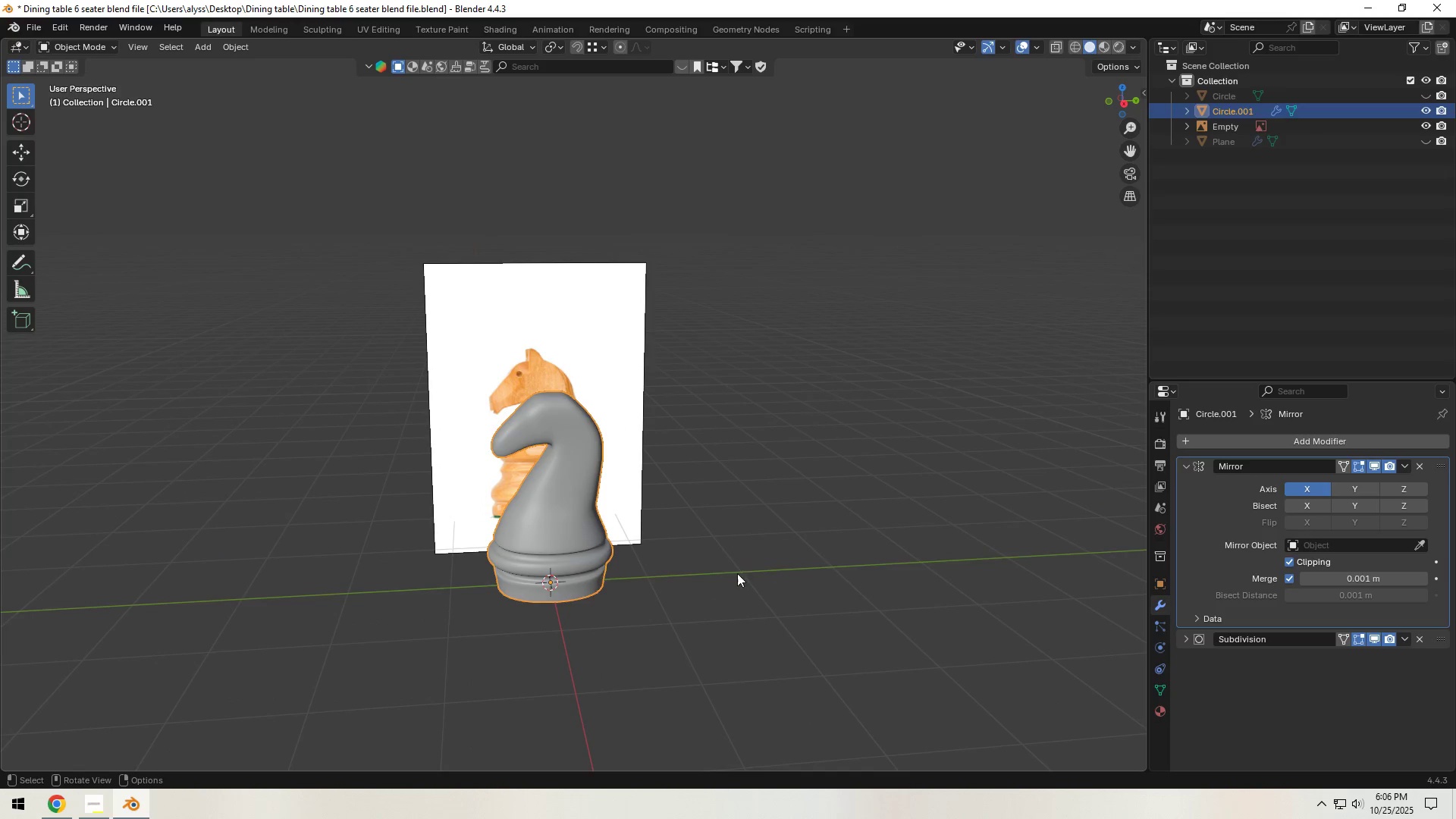 
left_click([737, 573])
 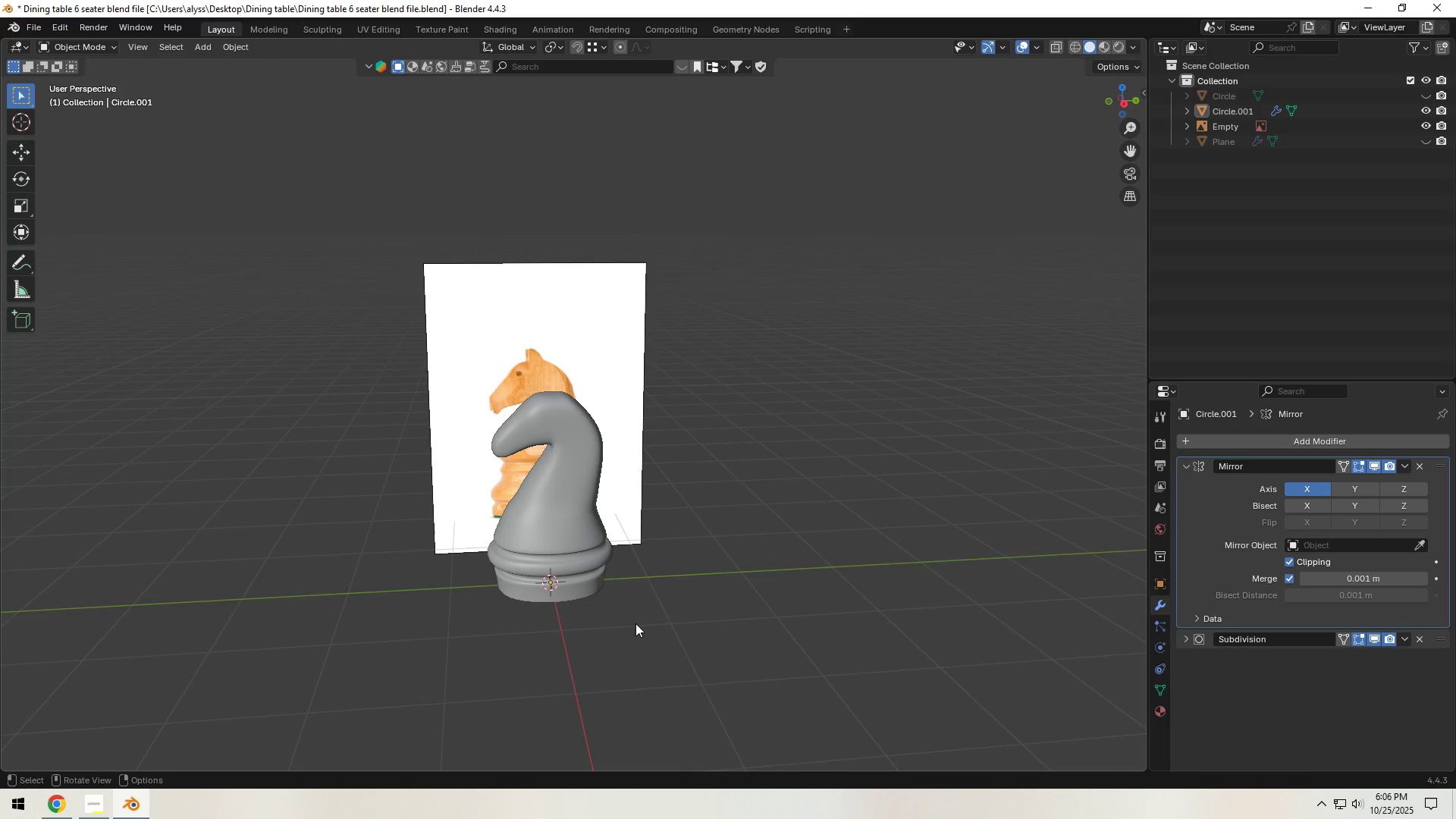 
hold_key(key=ShiftLeft, duration=0.37)
 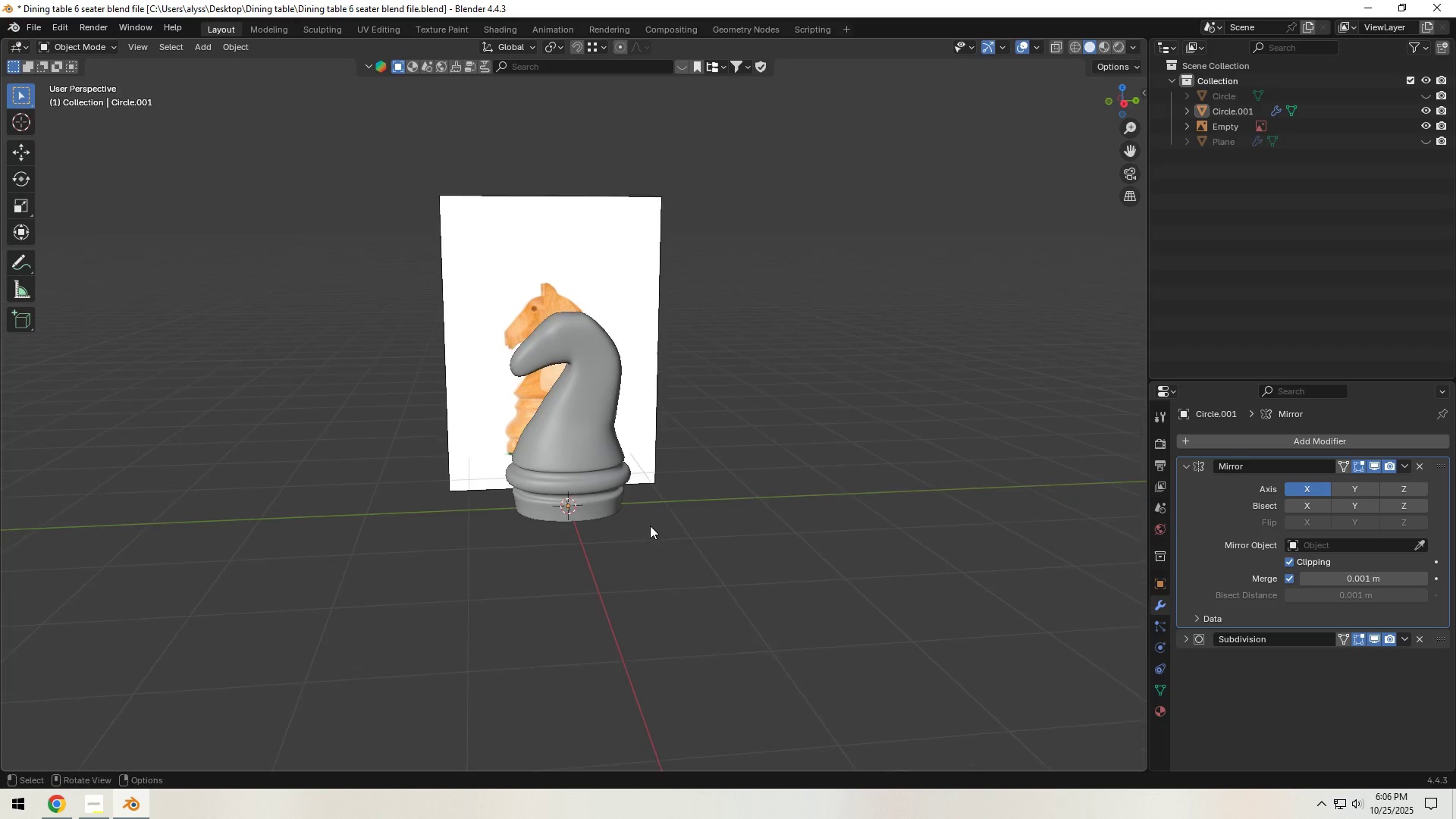 
scroll: coordinate [650, 535], scroll_direction: up, amount: 4.0
 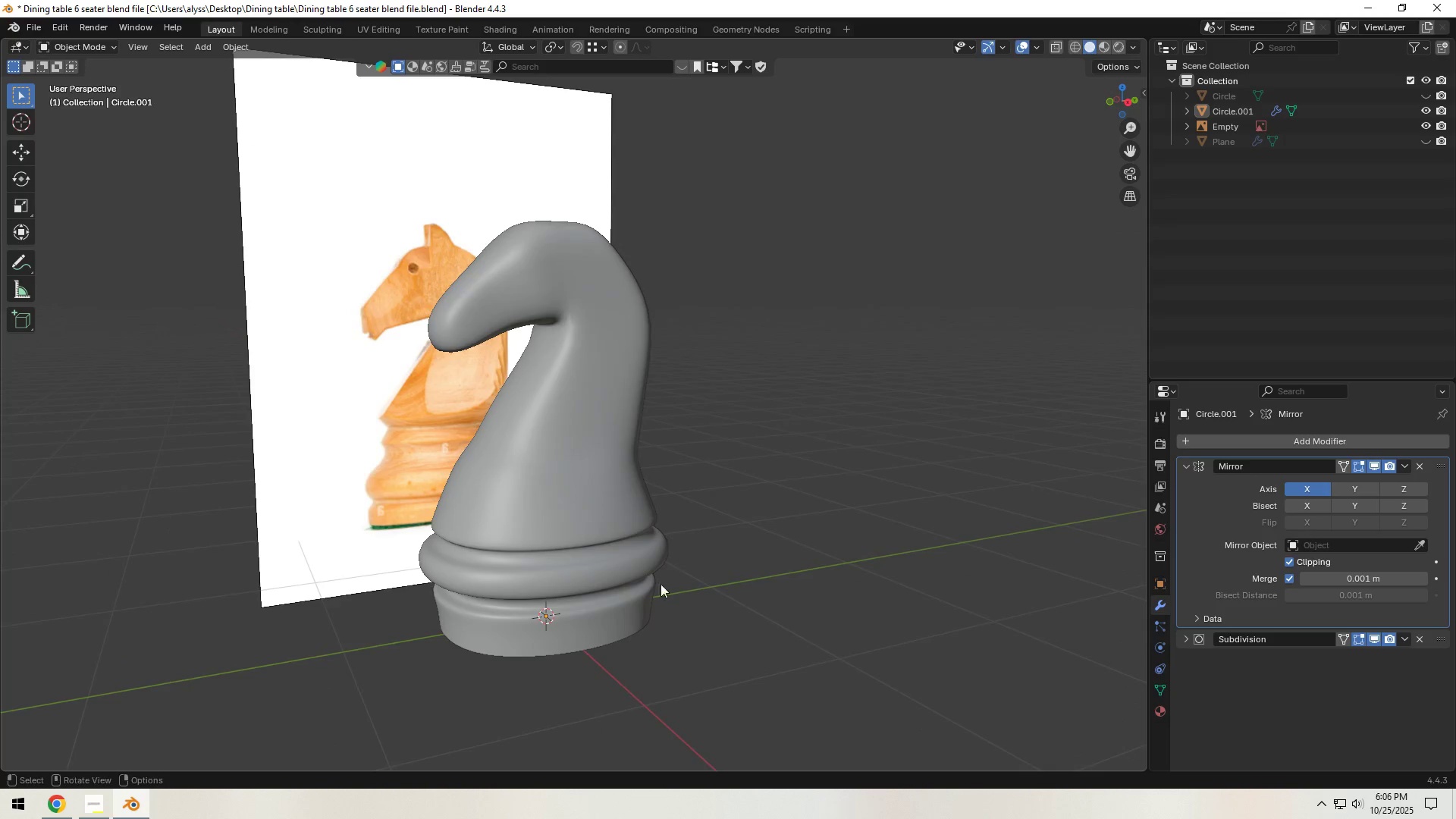 
left_click([615, 624])
 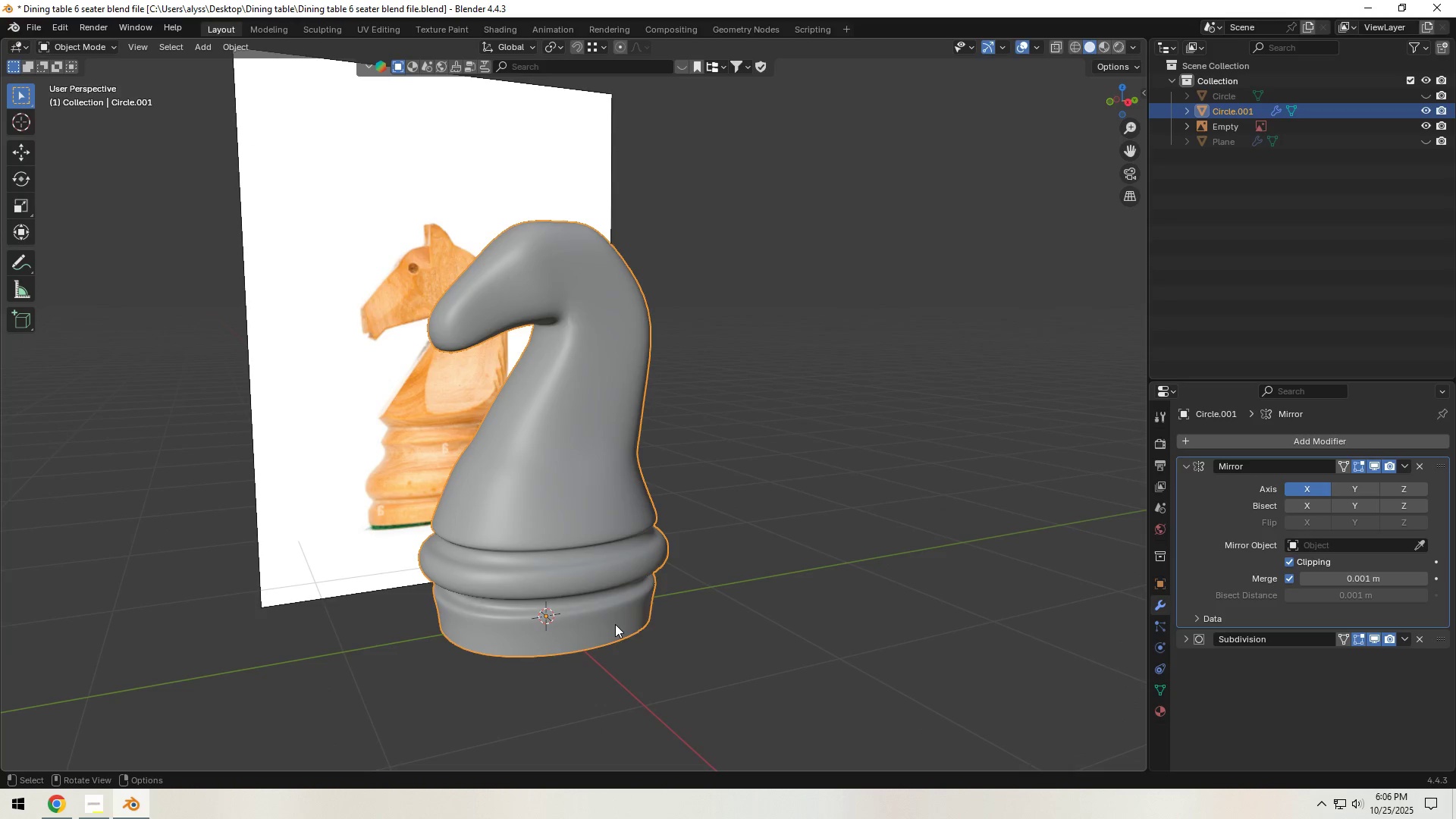 
key(Tab)
 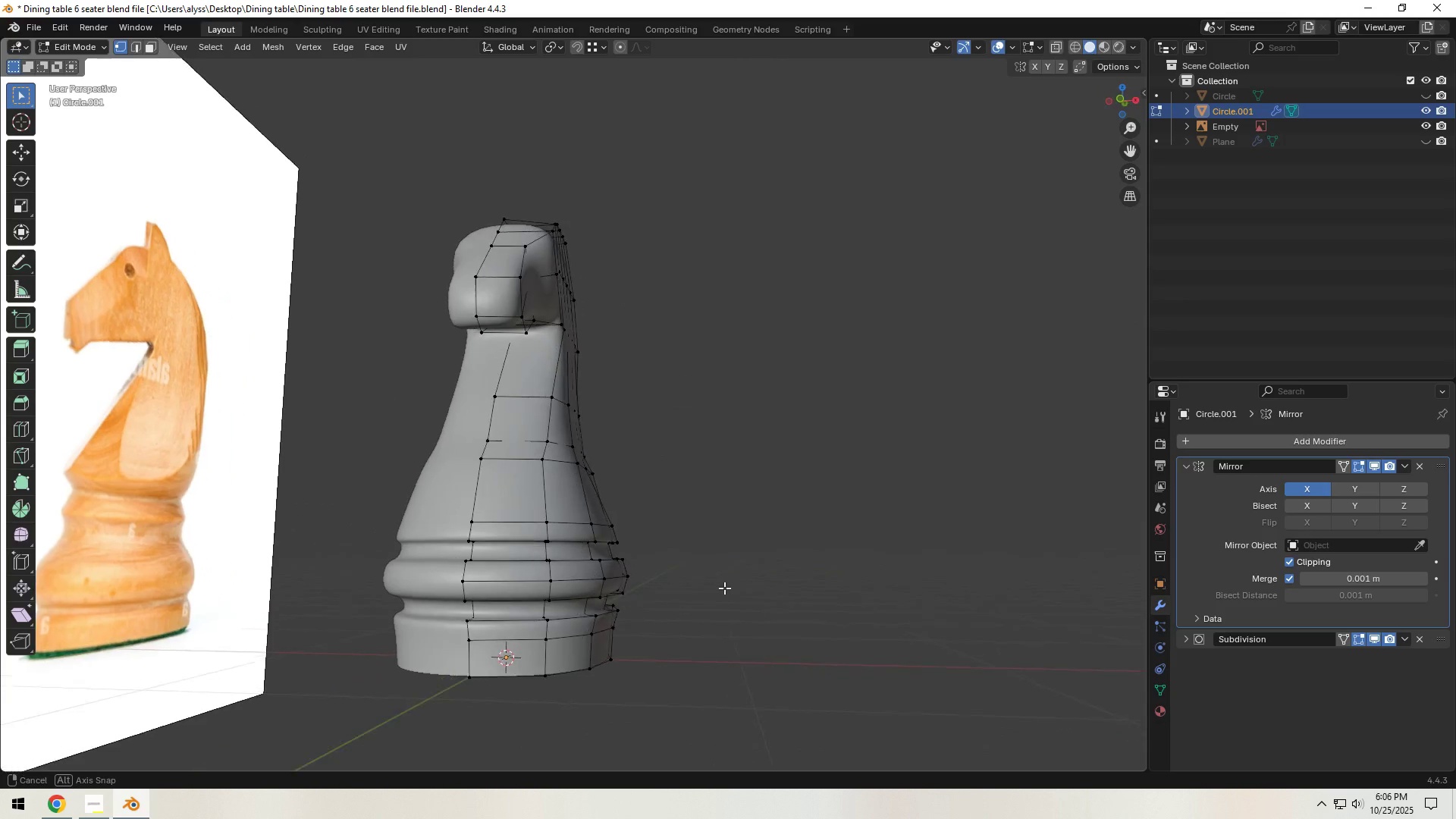 
scroll: coordinate [695, 637], scroll_direction: up, amount: 1.0
 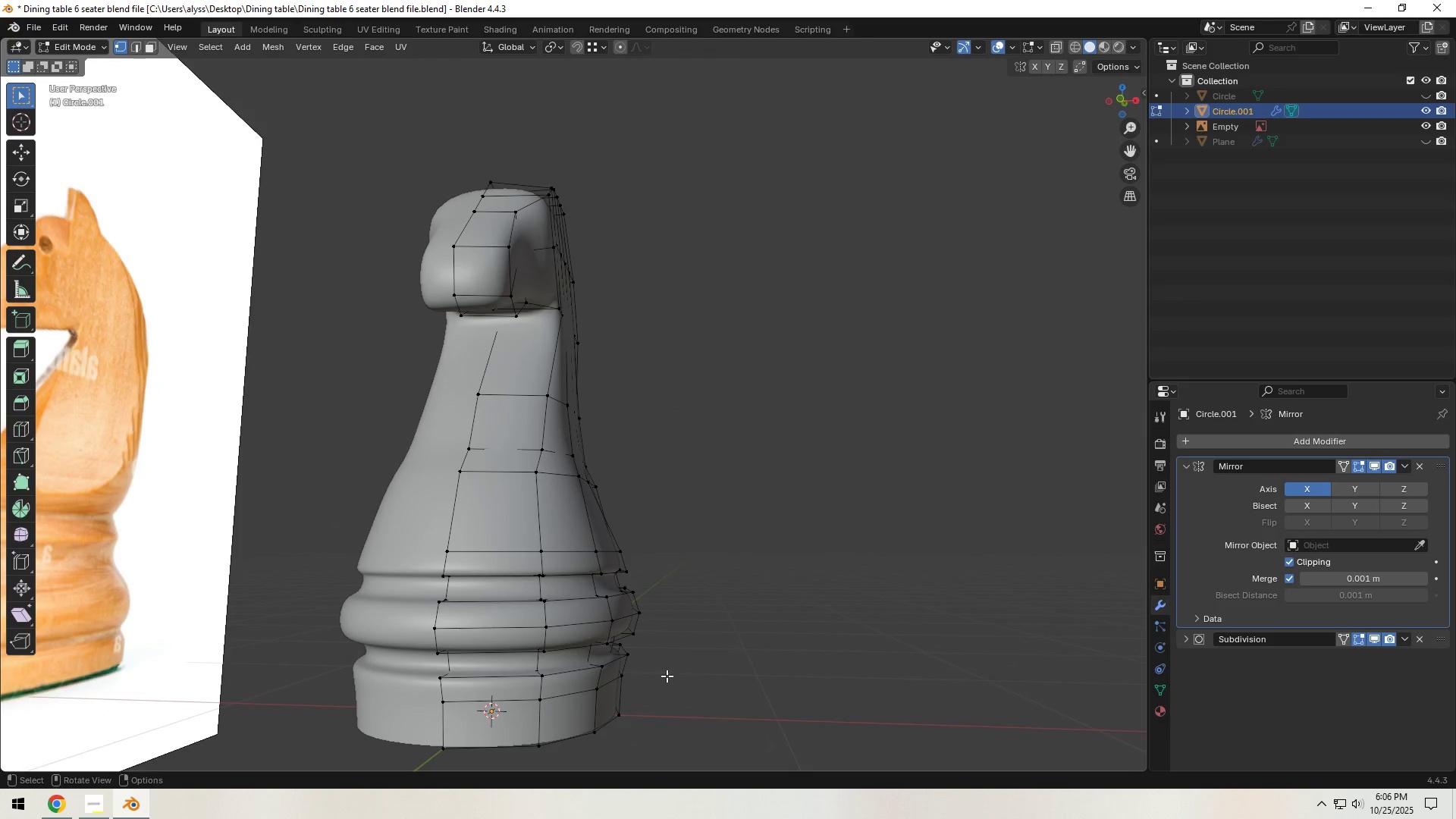 
hold_key(key=ShiftLeft, duration=0.49)
 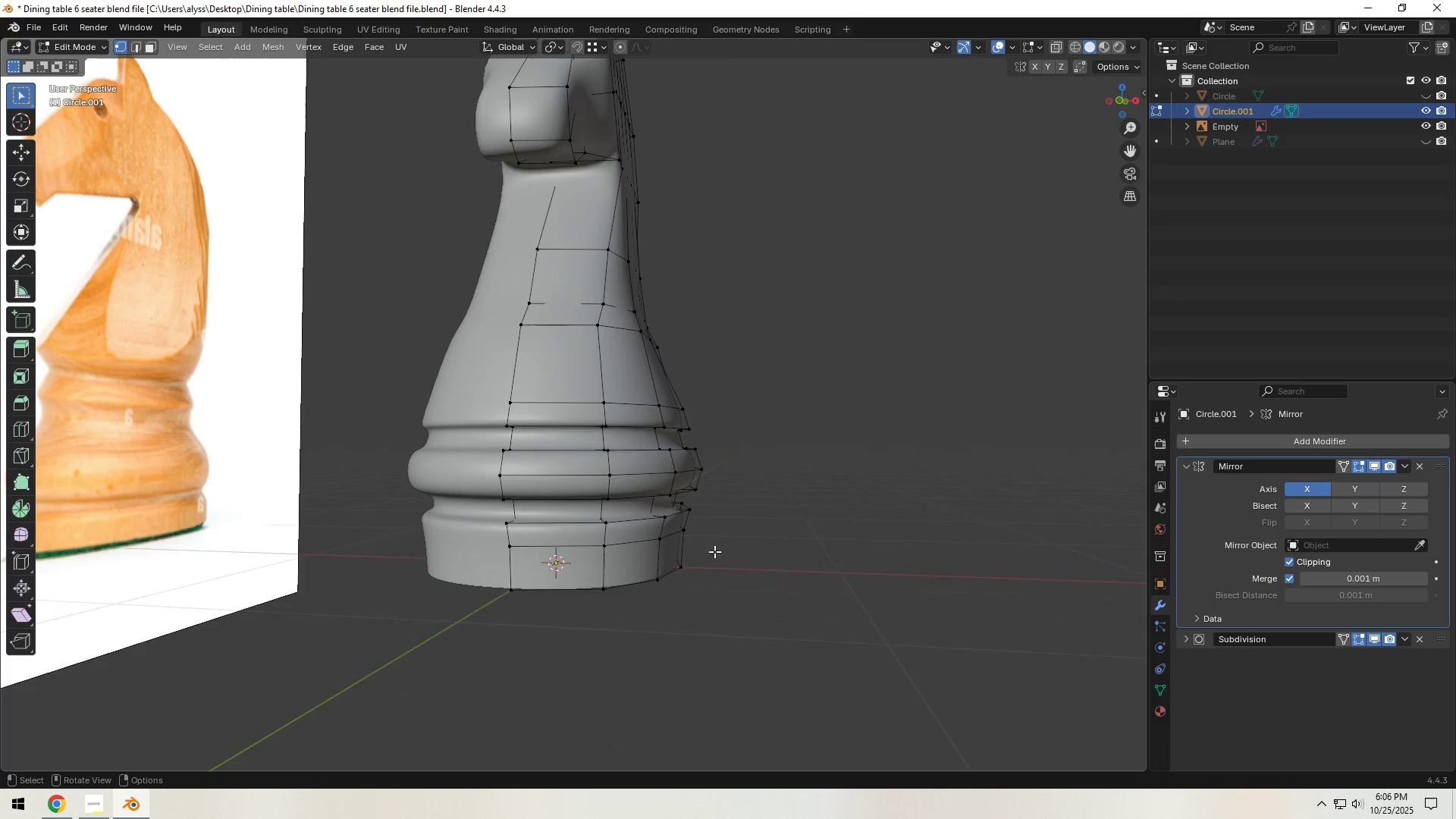 
scroll: coordinate [710, 566], scroll_direction: up, amount: 1.0
 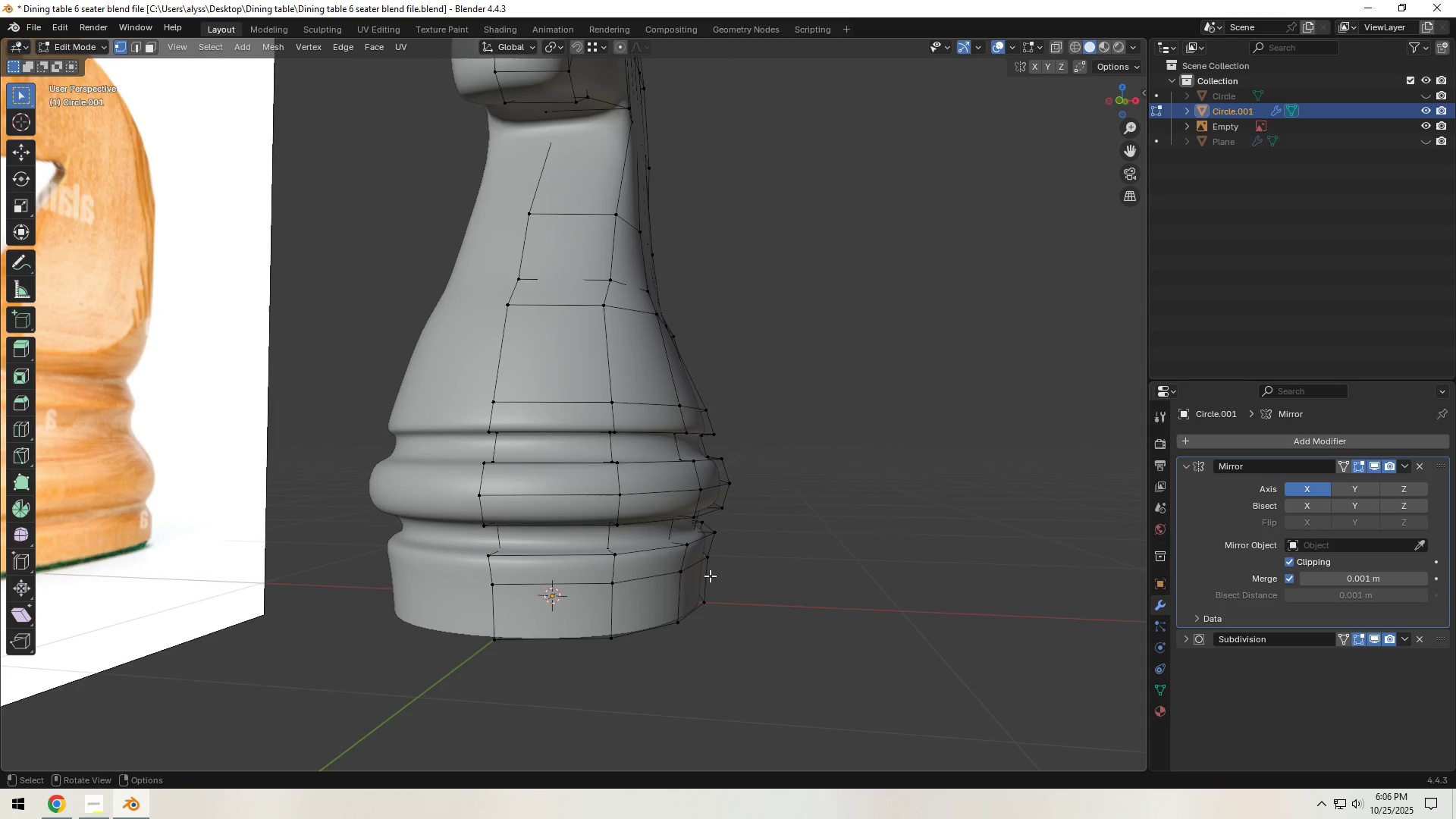 
hold_key(key=ShiftLeft, duration=0.64)
 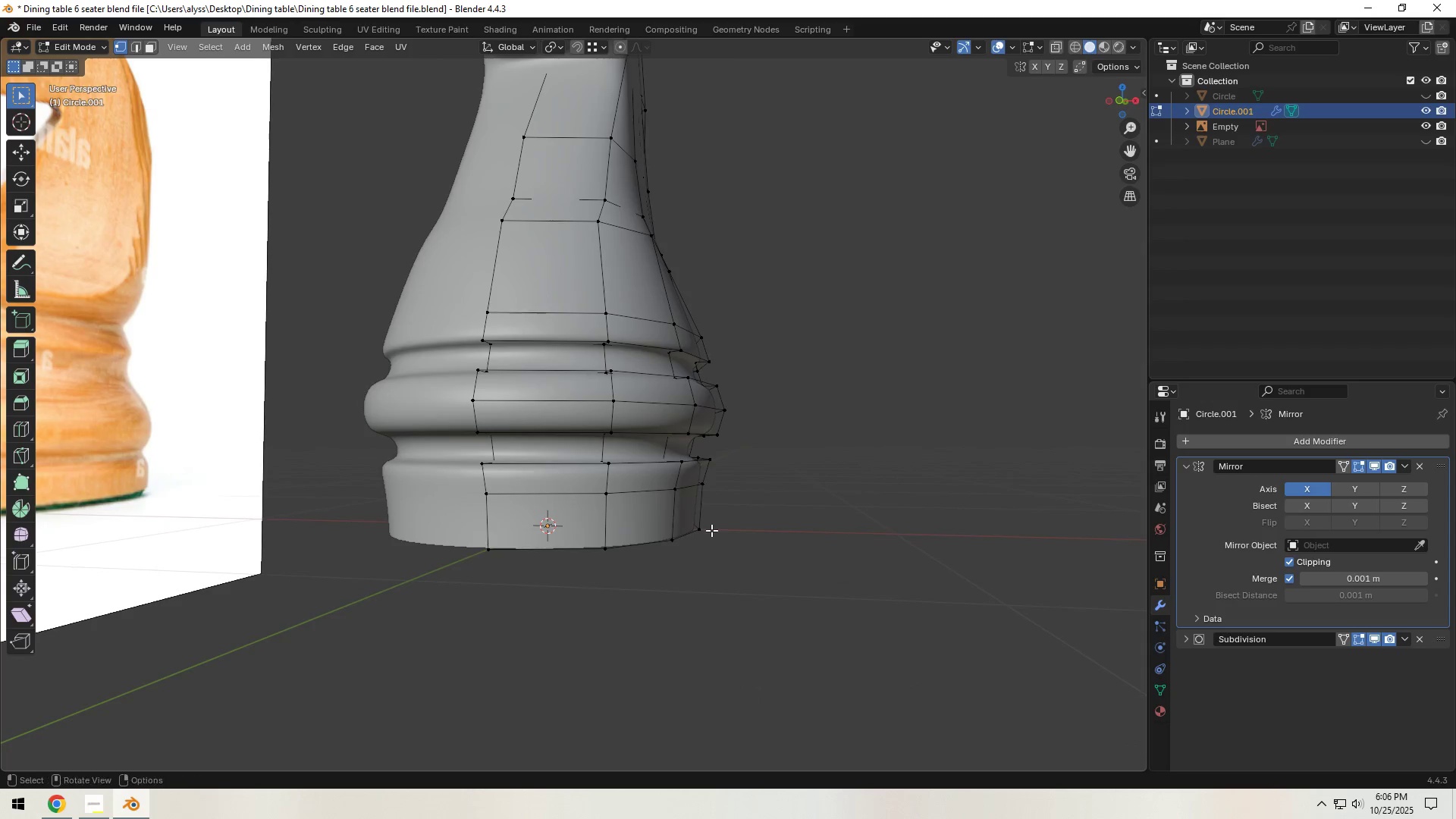 
scroll: coordinate [711, 530], scroll_direction: up, amount: 1.0
 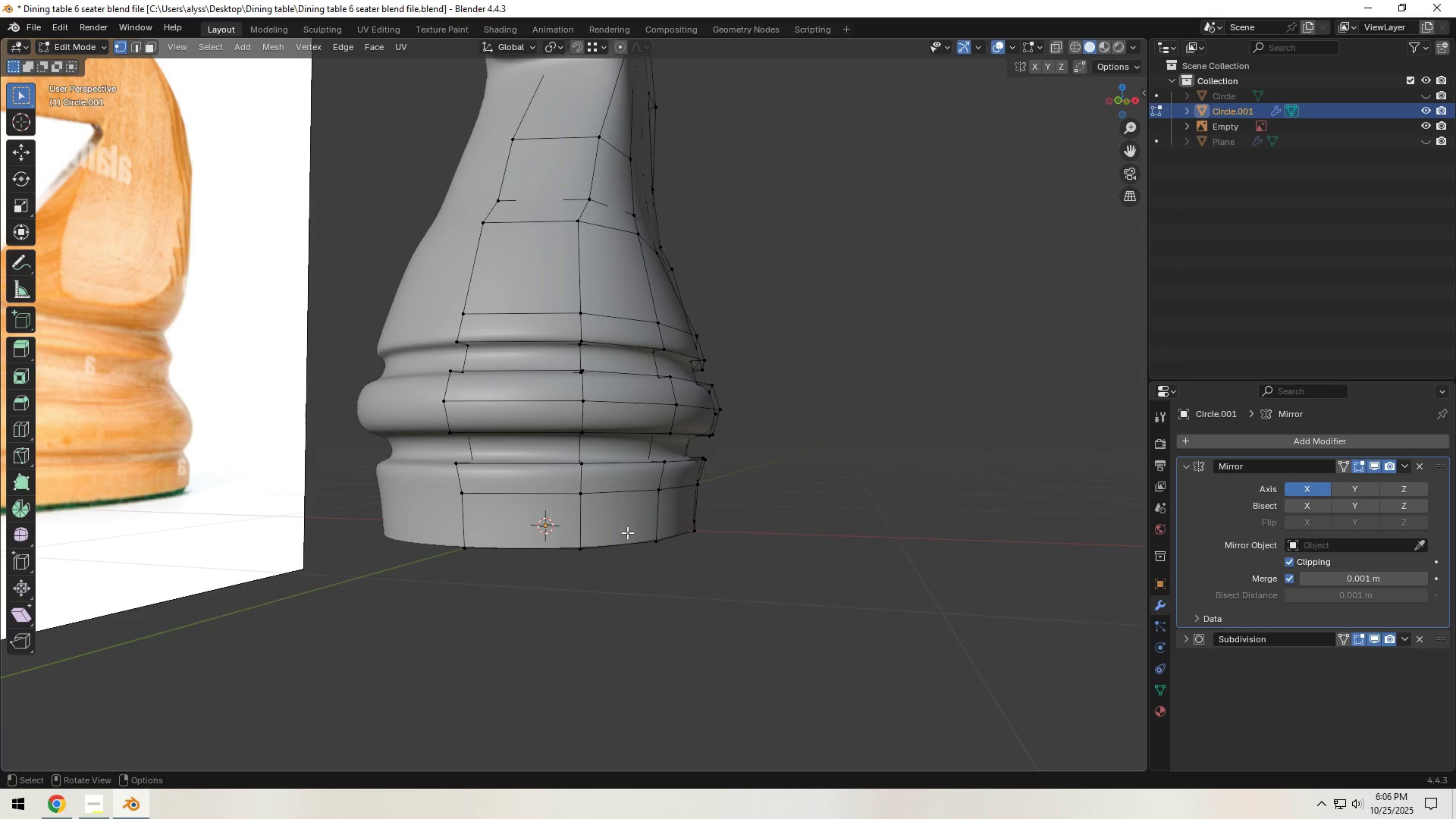 
key(3)
 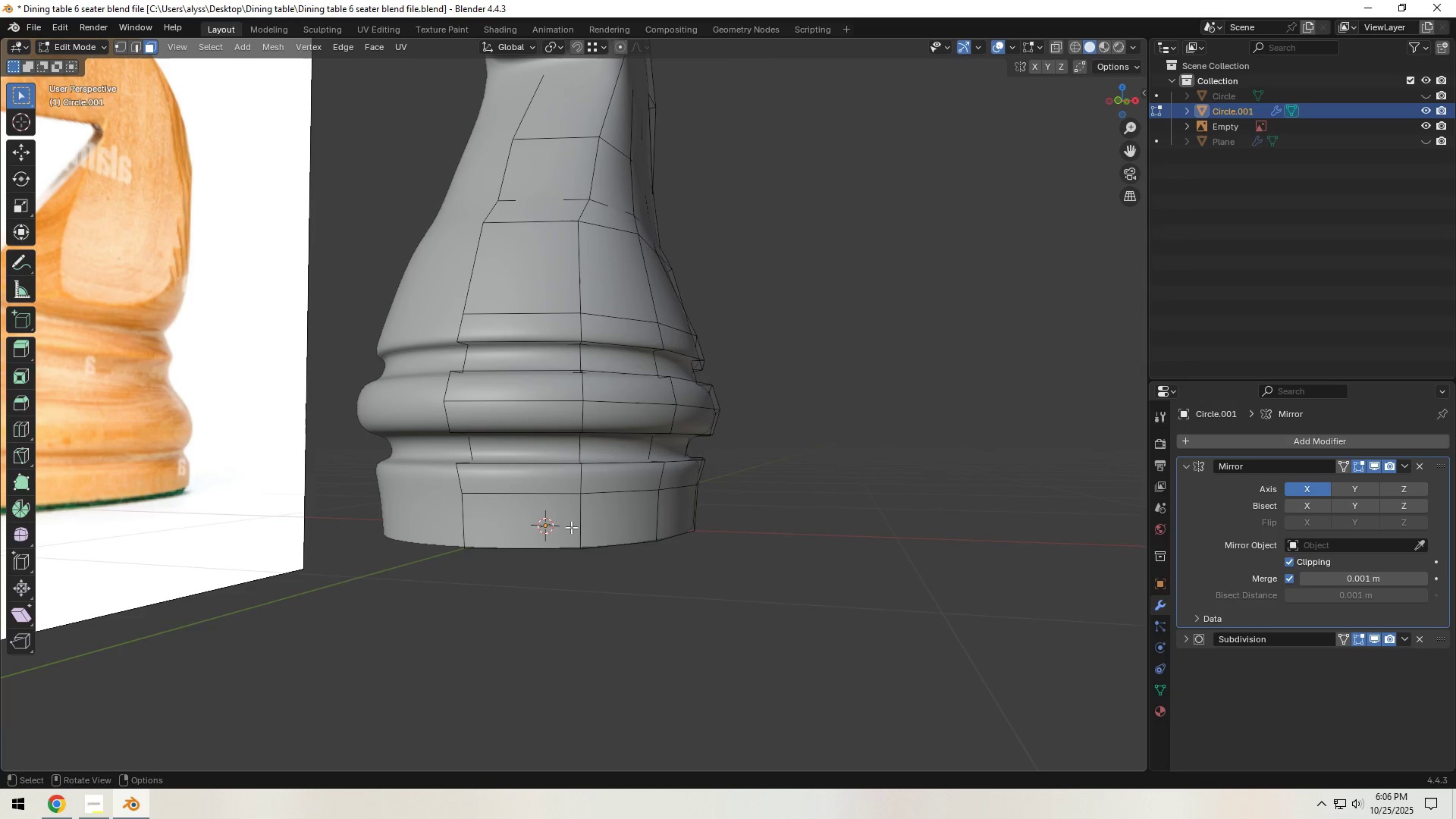 
hold_key(key=AltLeft, duration=0.38)
left_click([571, 526])
 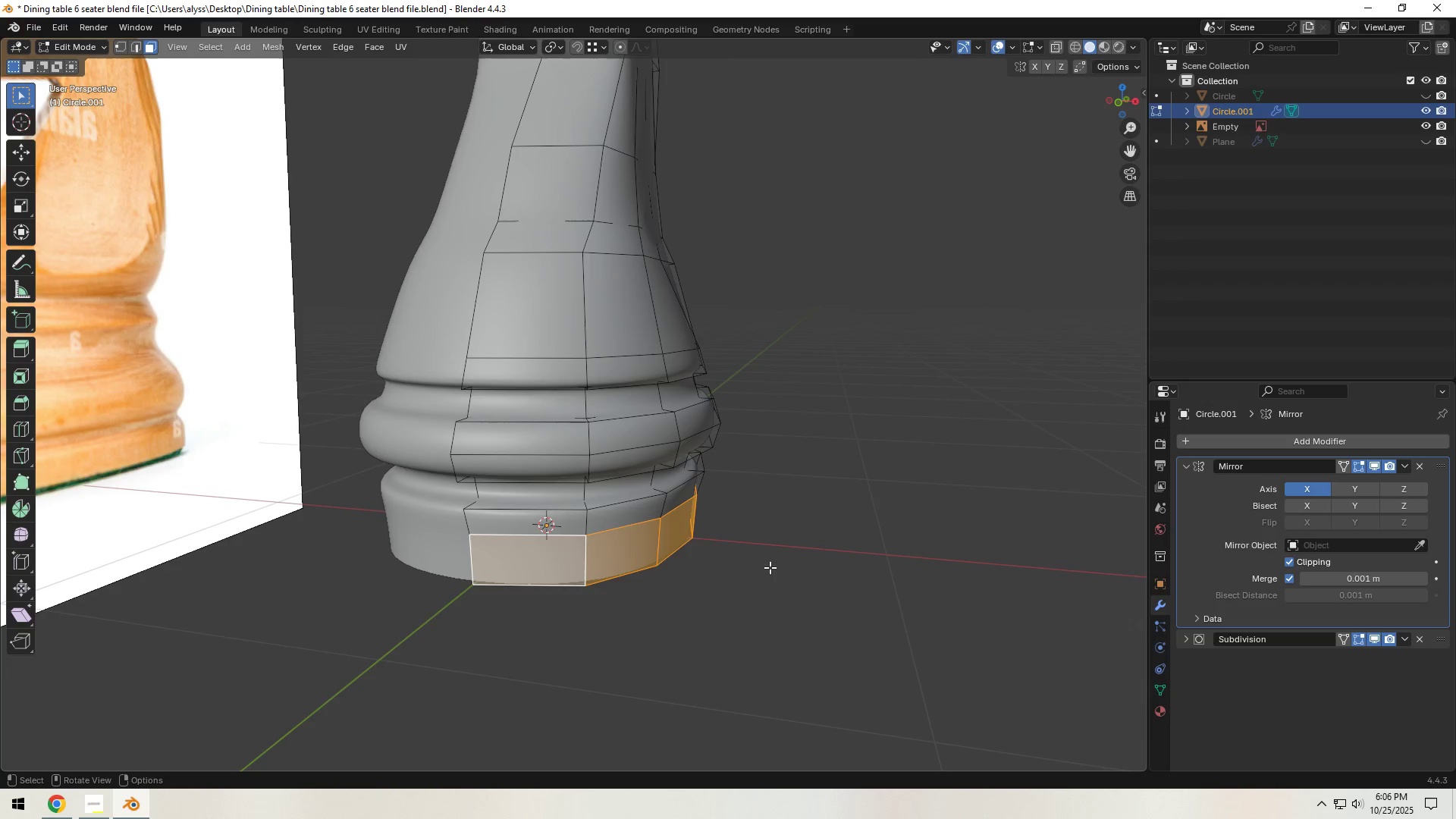 
type(sZ)
 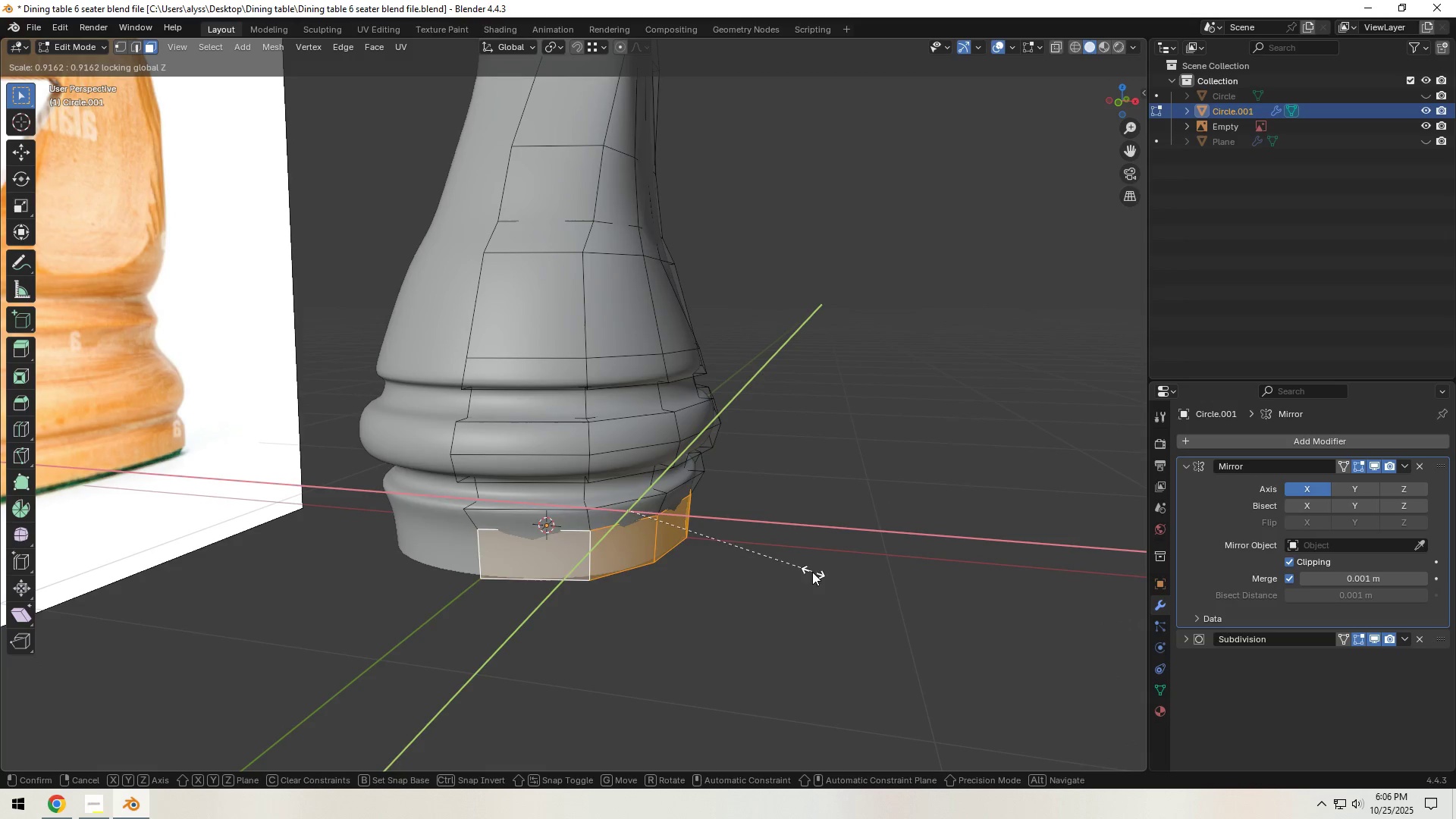 
double_click([840, 548])
 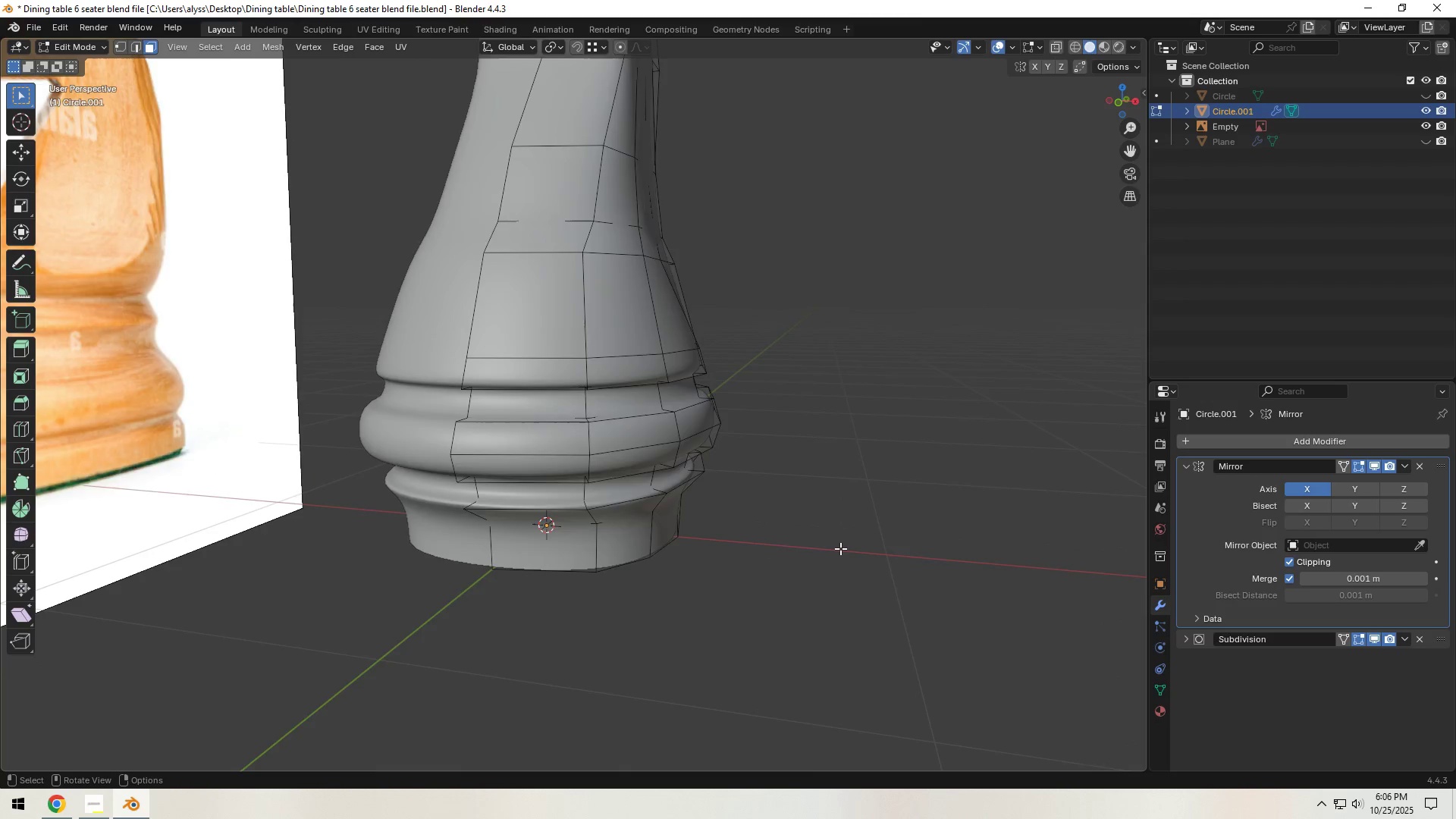 
scroll: coordinate [840, 549], scroll_direction: down, amount: 2.0
 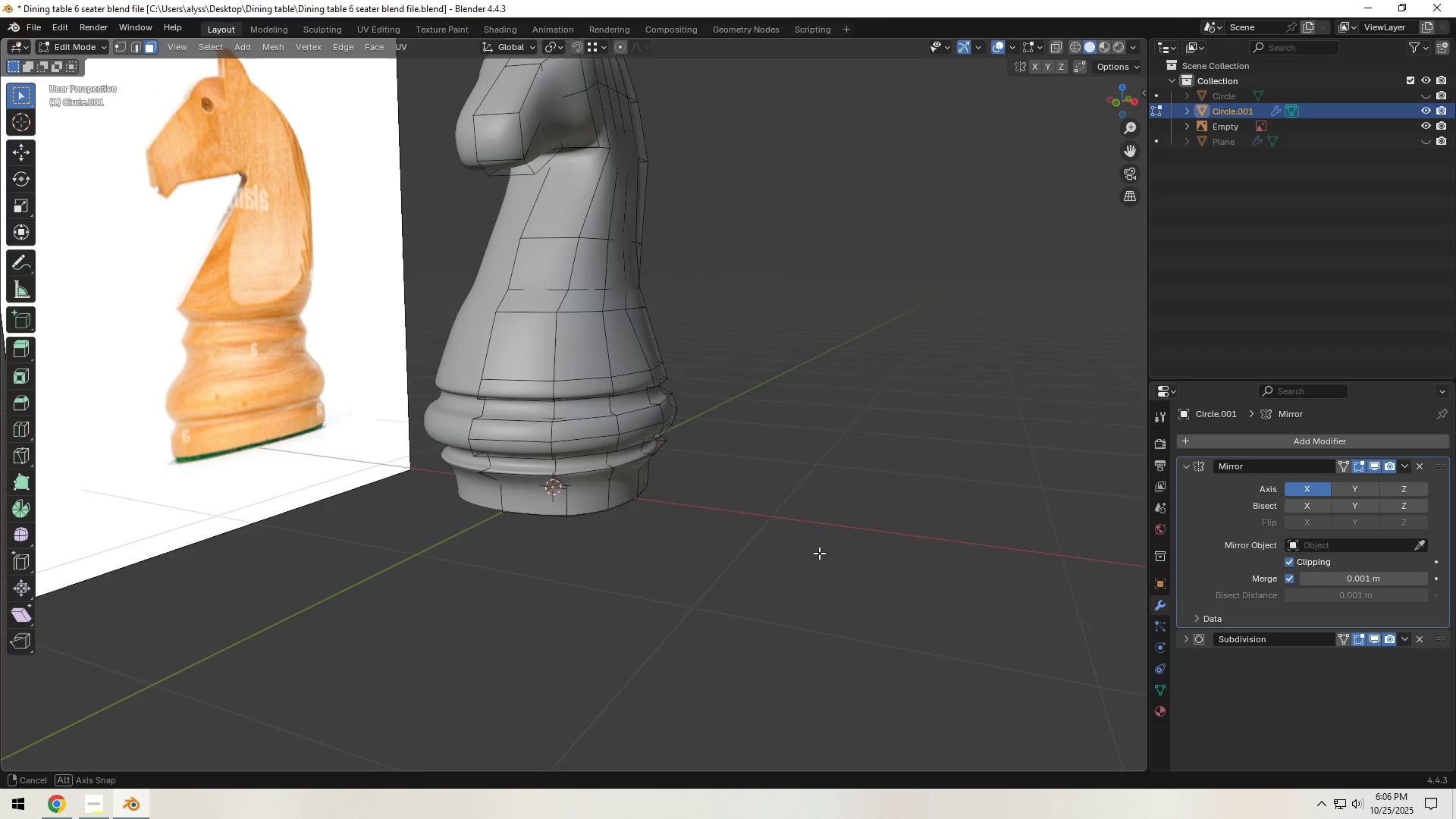 
key(Tab)
 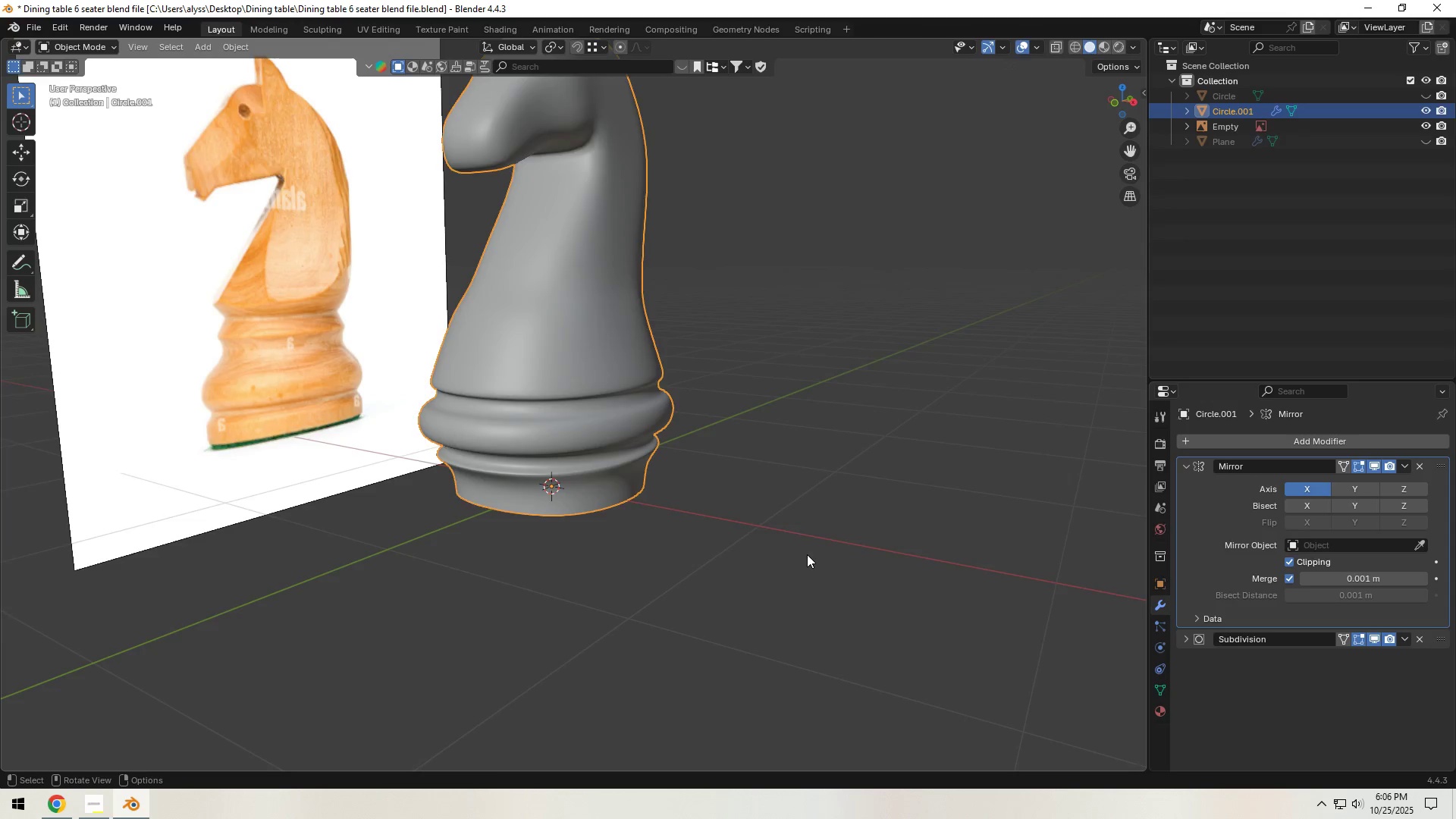 
scroll: coordinate [807, 554], scroll_direction: down, amount: 2.0
 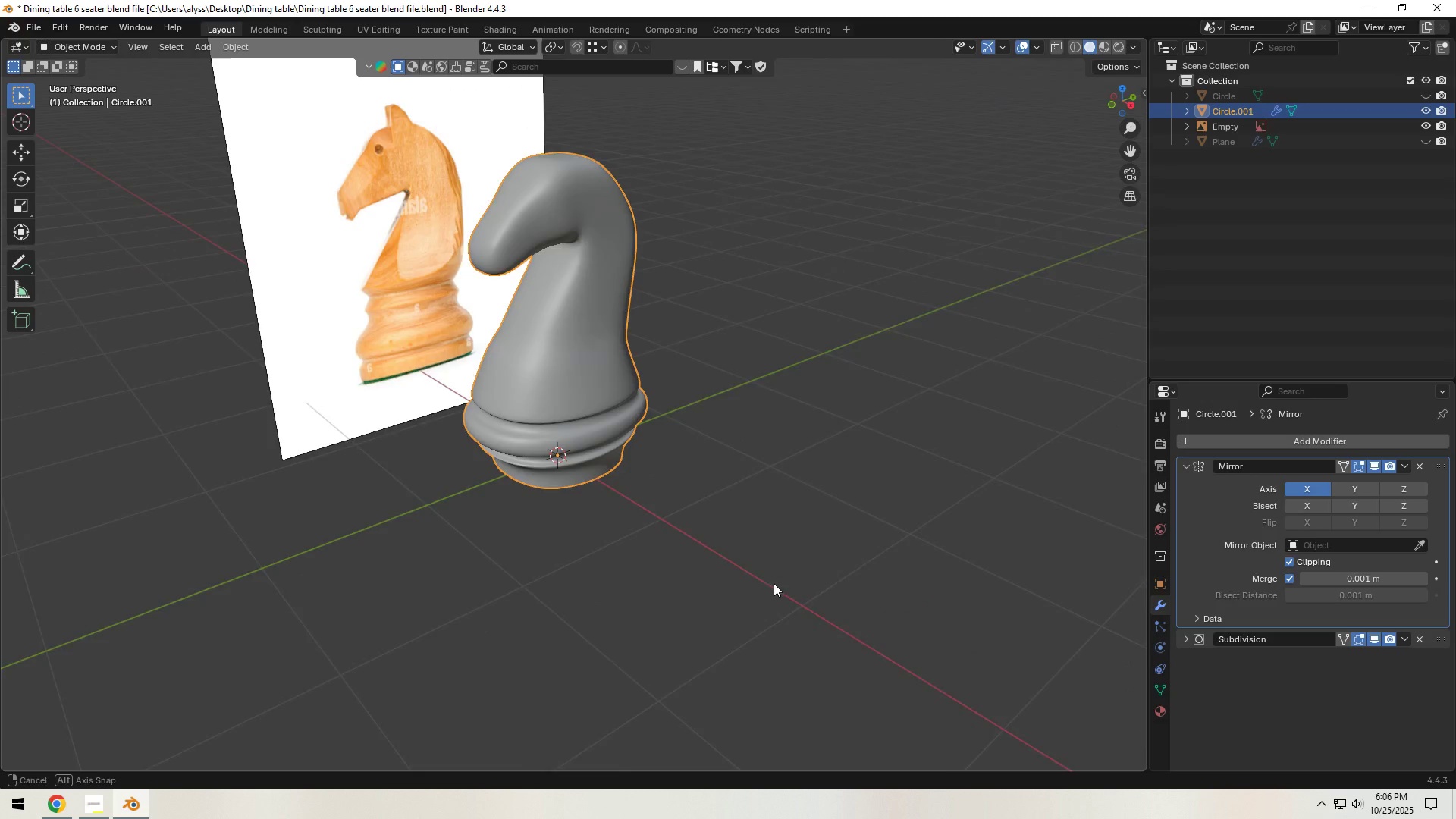 
key(Tab)
 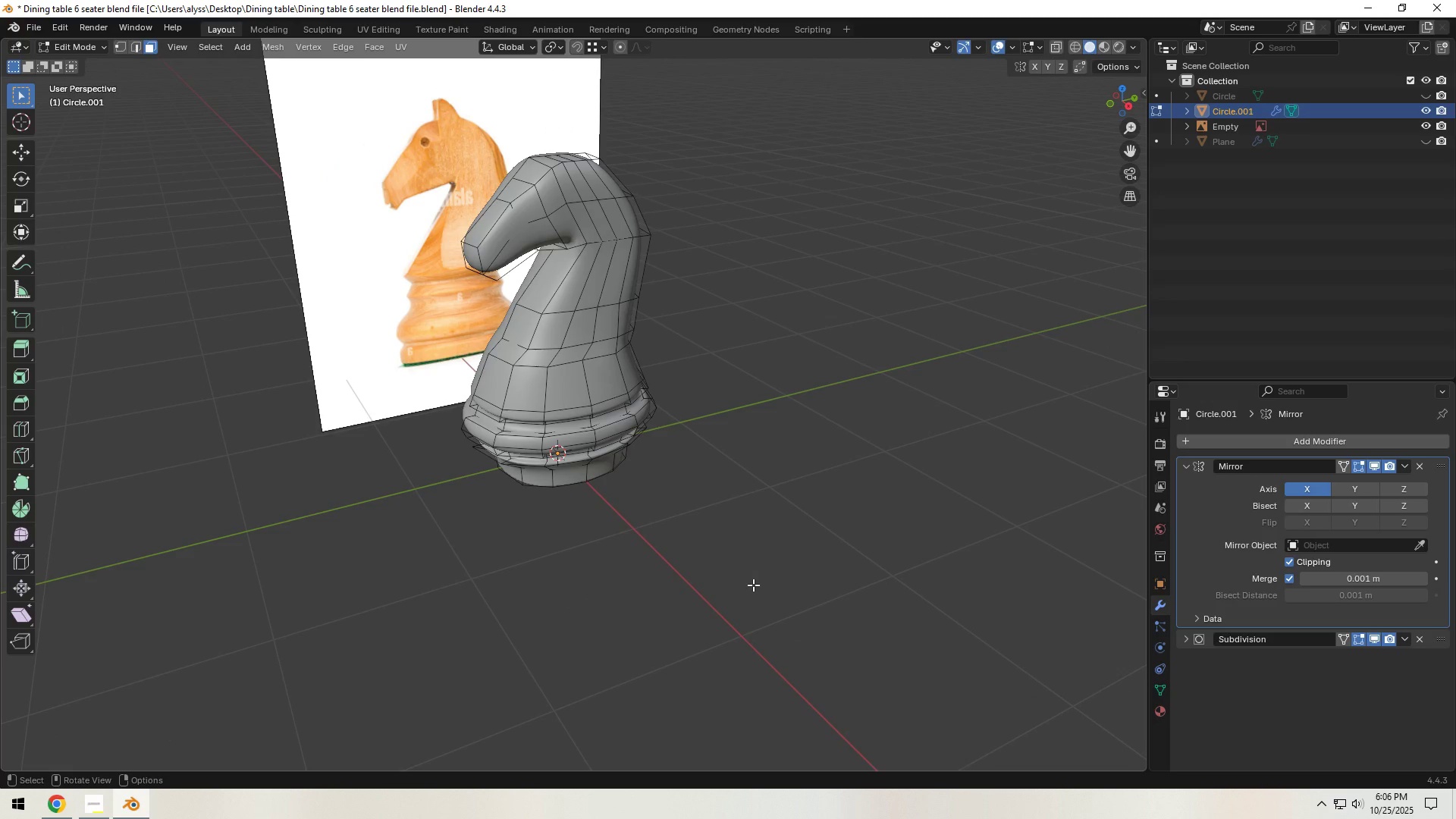 
key(Tab)
 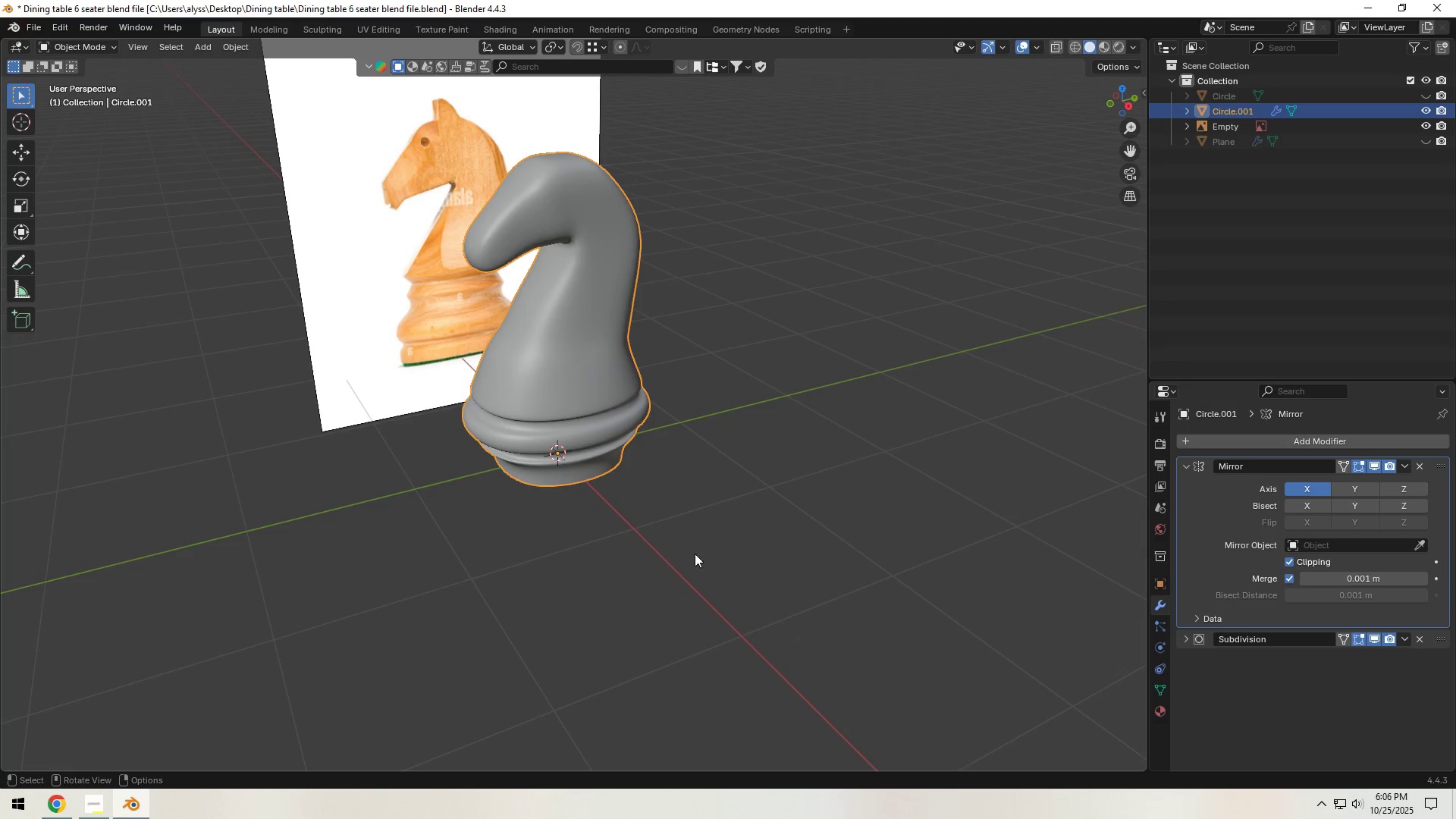 
hold_key(key=ShiftLeft, duration=0.45)
 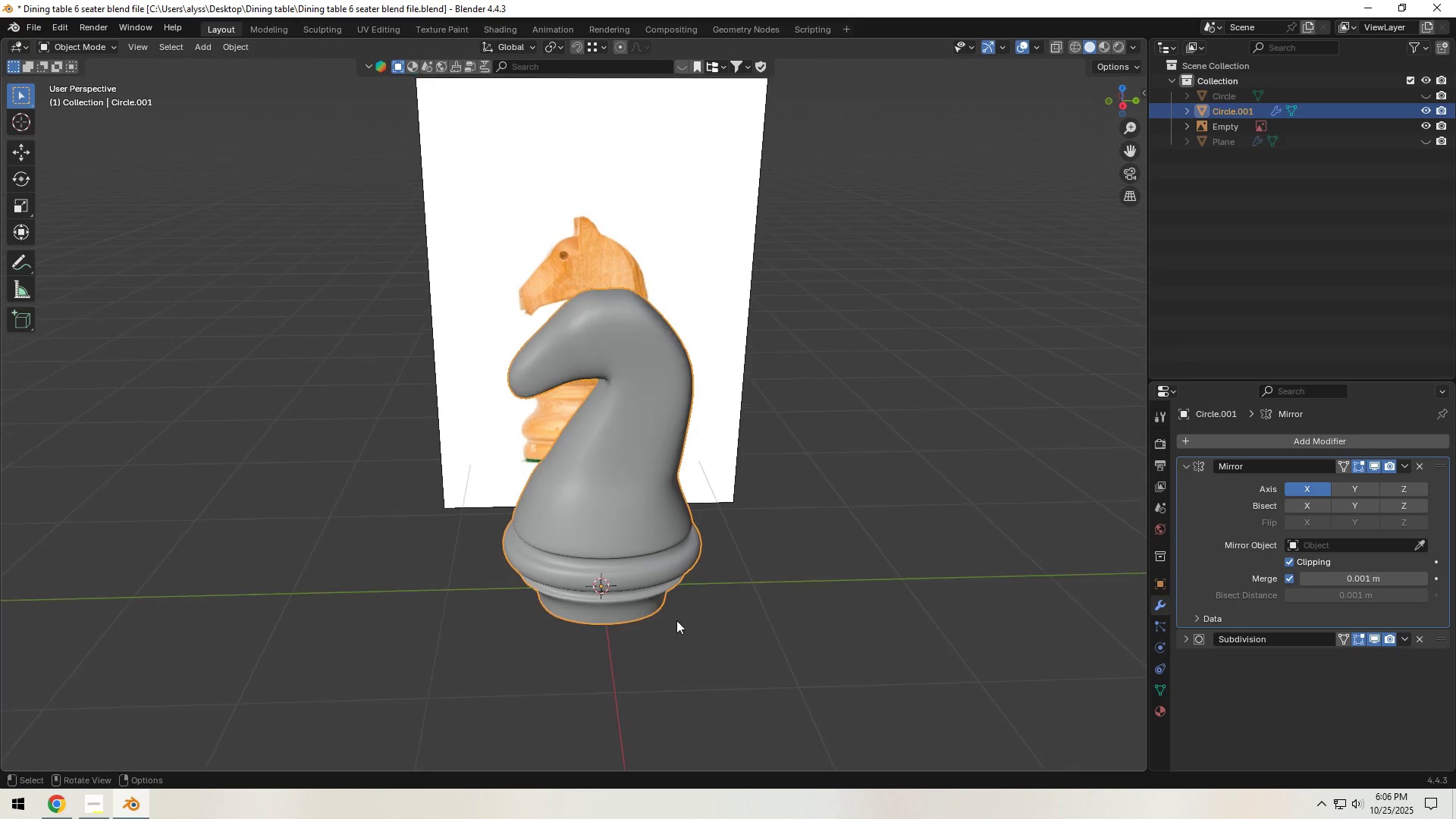 
scroll: coordinate [661, 622], scroll_direction: up, amount: 2.0
 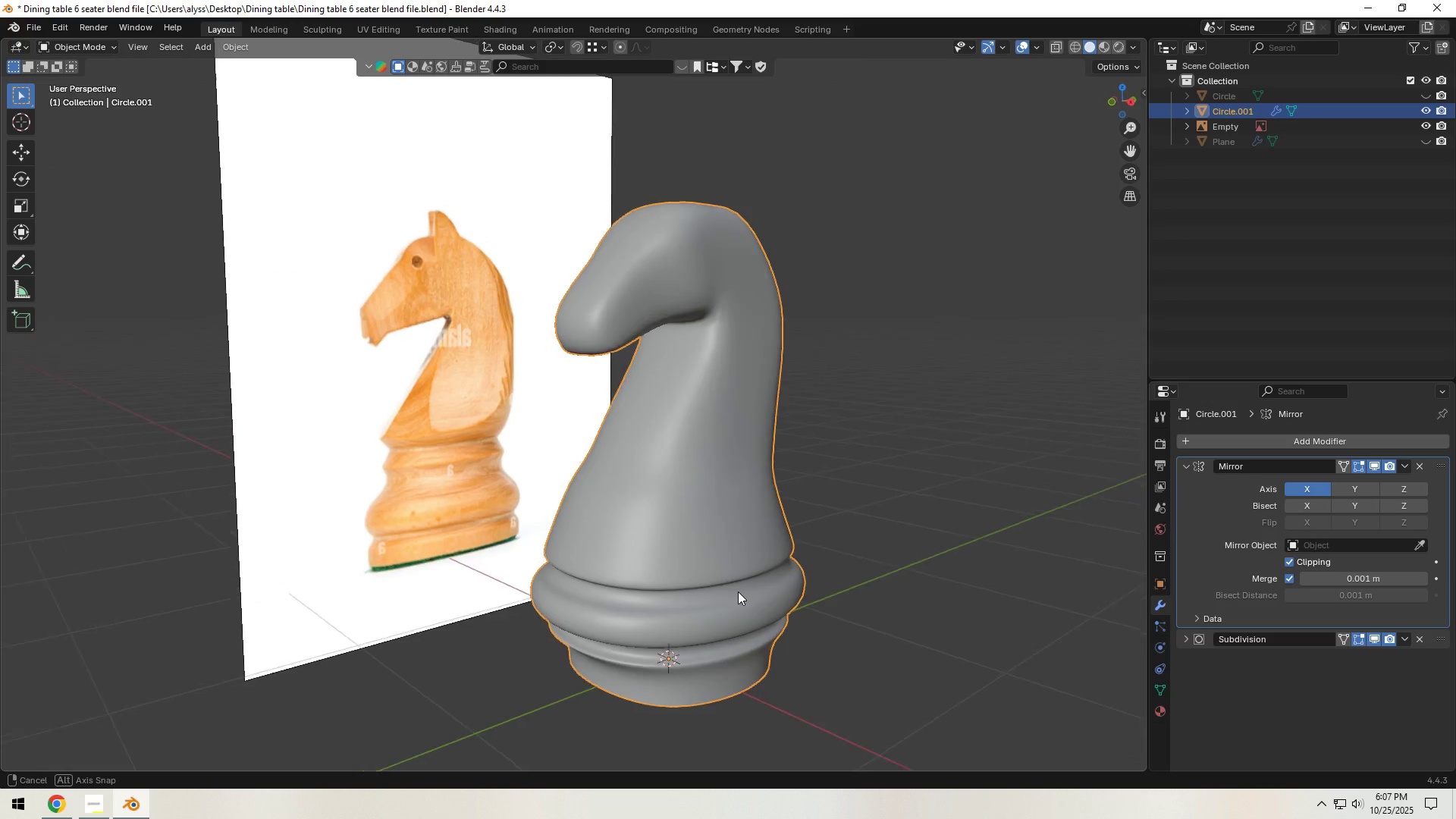 
key(Tab)
 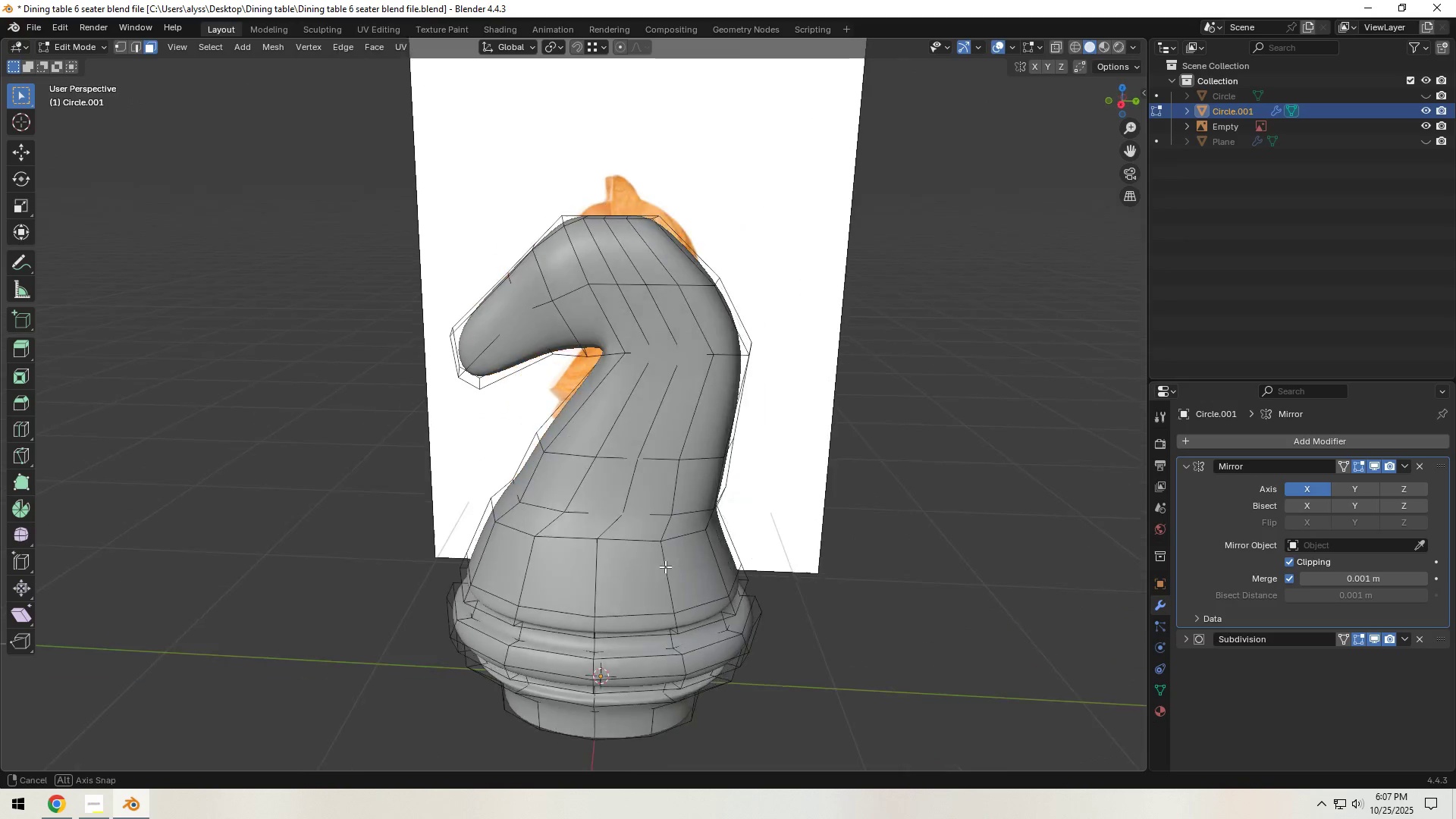 
hold_key(key=ShiftLeft, duration=0.31)
 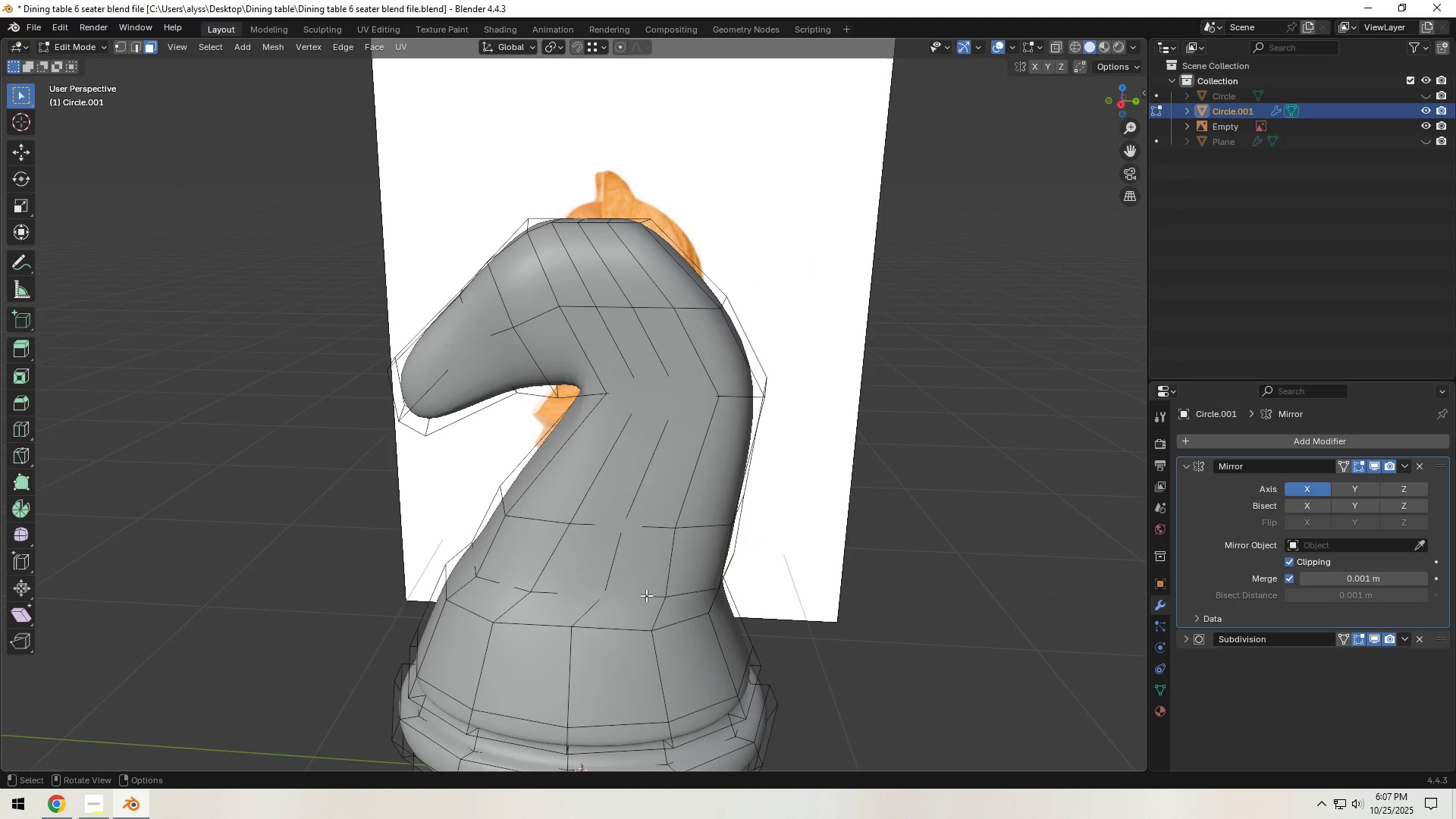 
scroll: coordinate [646, 595], scroll_direction: up, amount: 2.0
 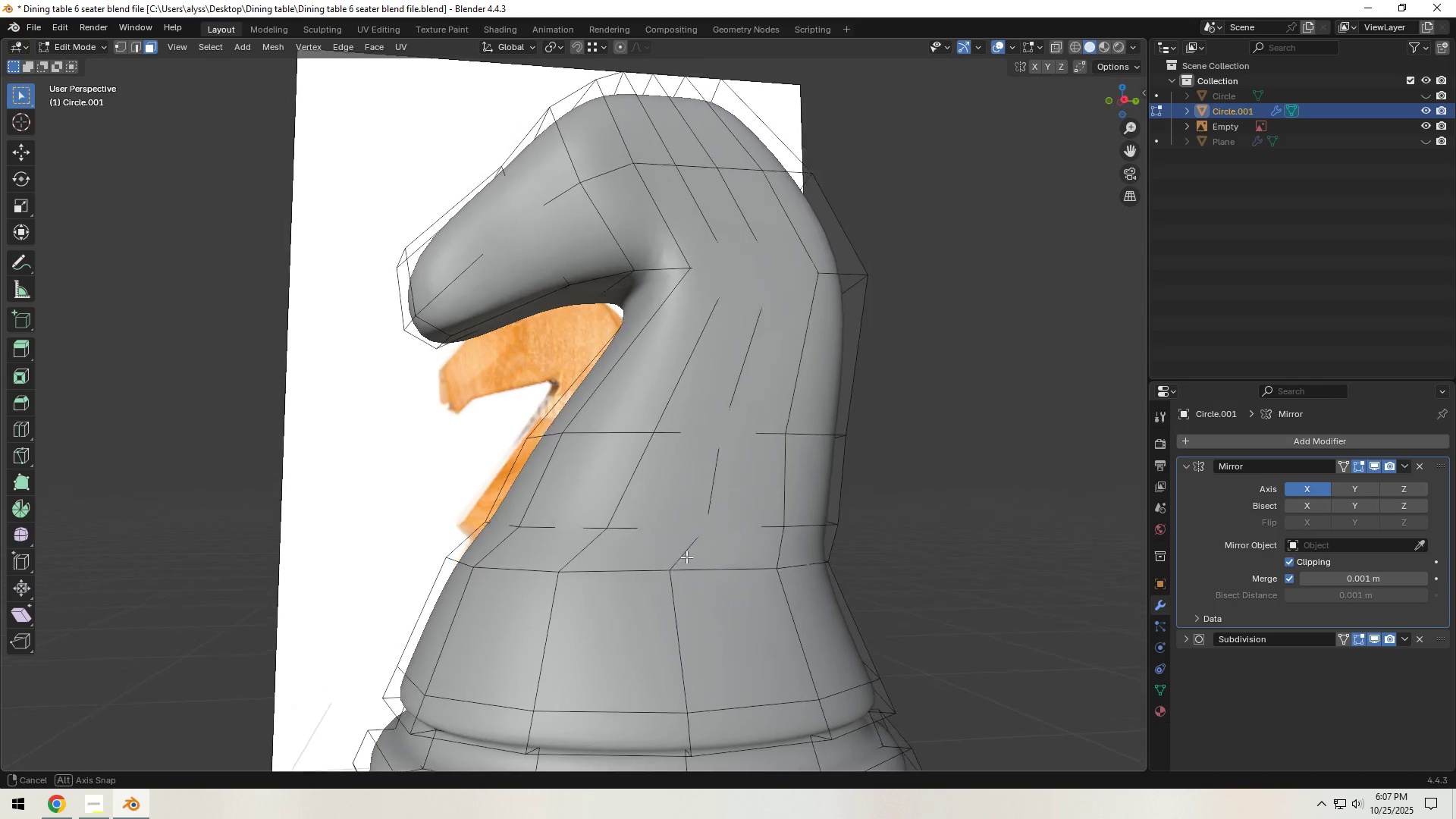 
wait(8.72)
 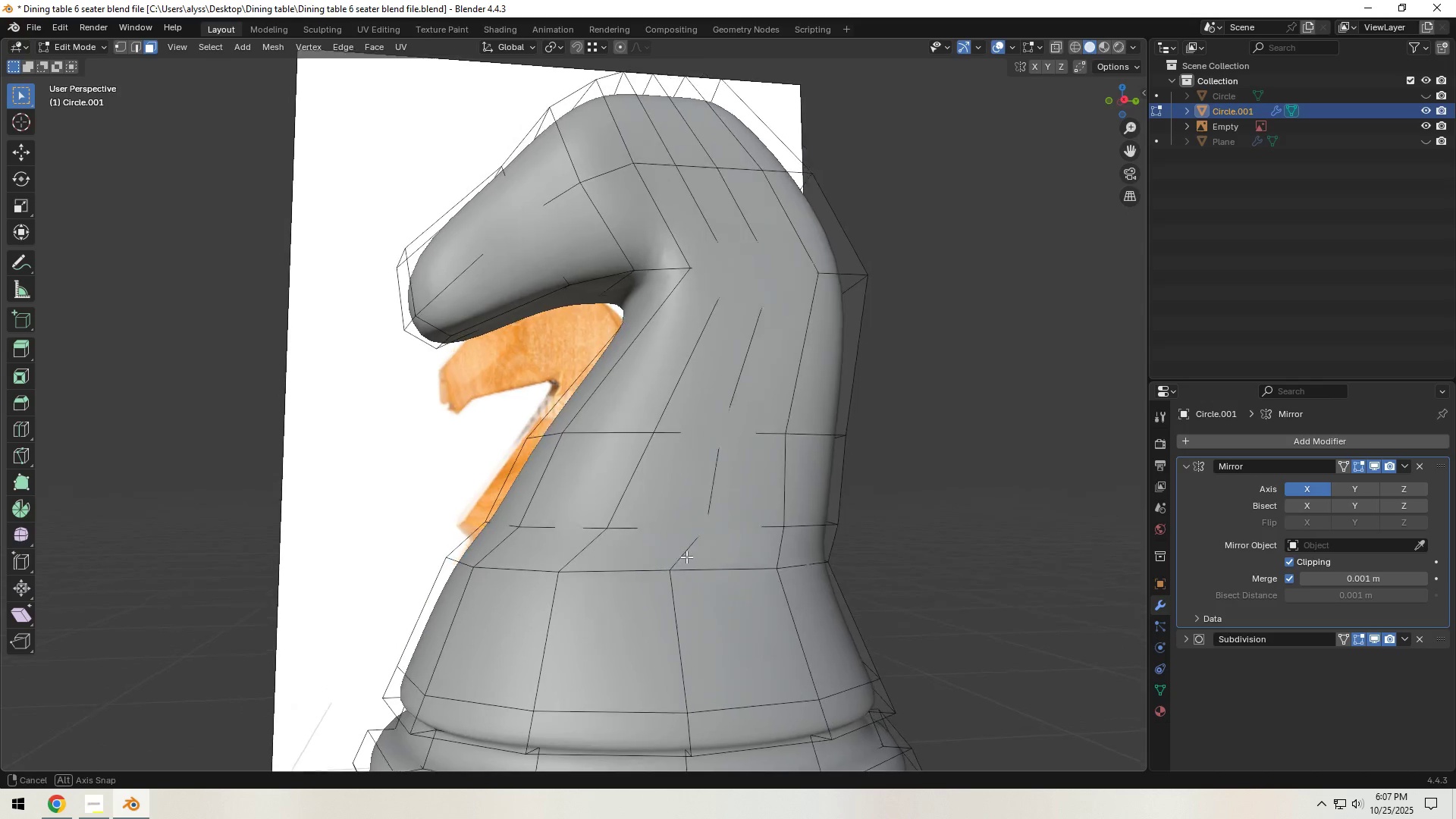 
scroll: coordinate [698, 635], scroll_direction: down, amount: 2.0
 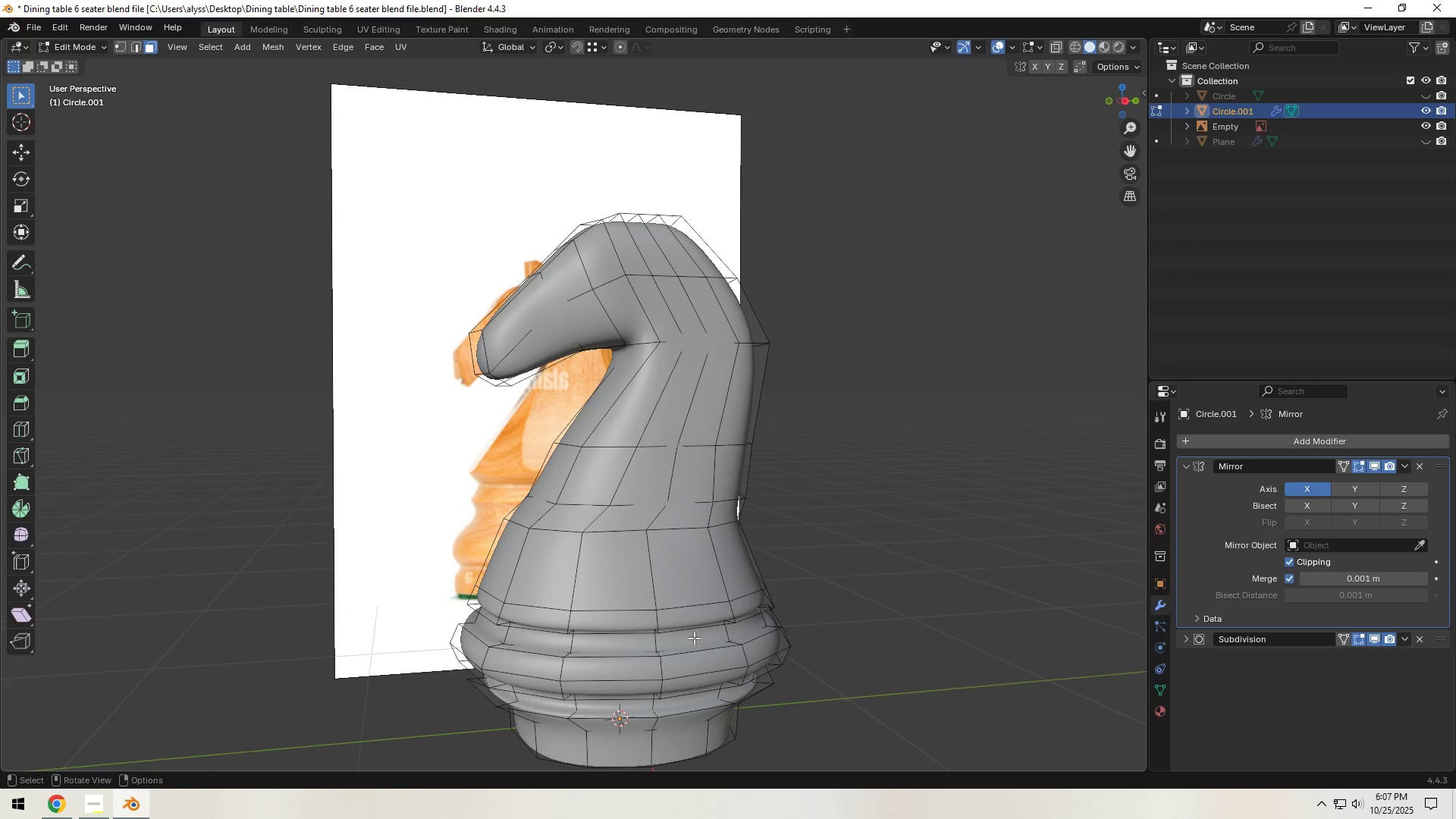 
type(1z`)
 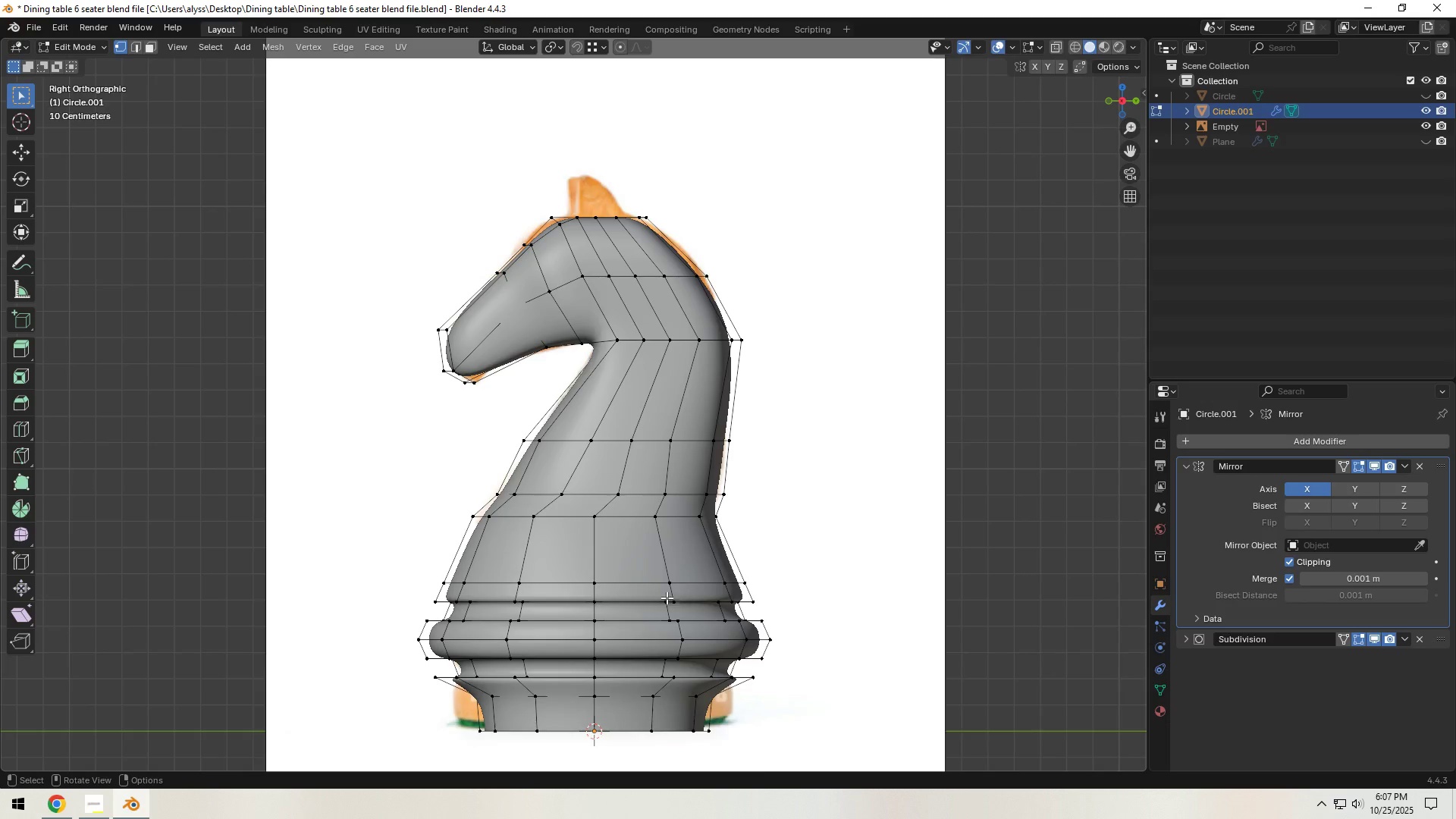 
scroll: coordinate [667, 598], scroll_direction: up, amount: 3.0
 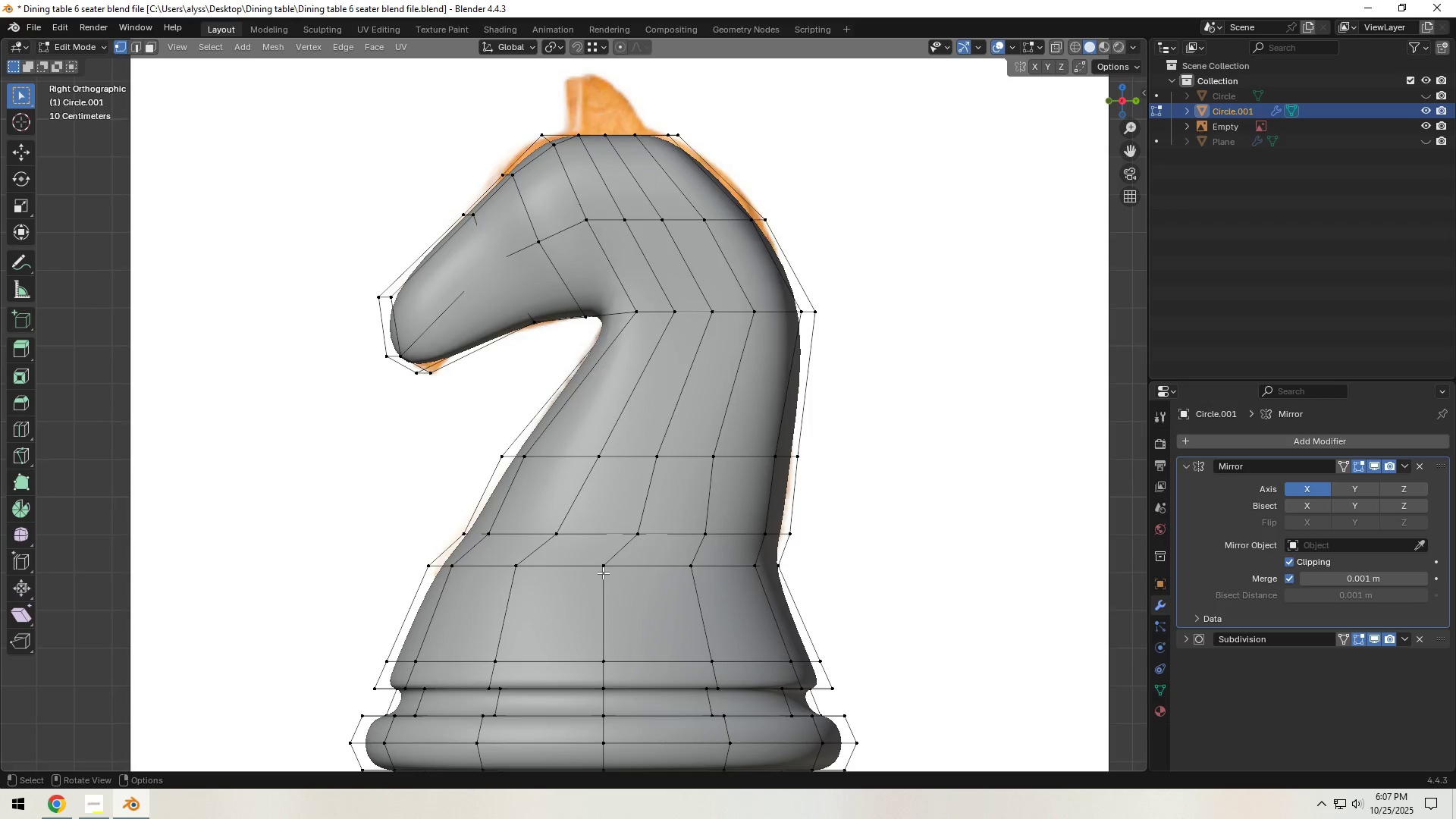 
left_click([601, 572])
 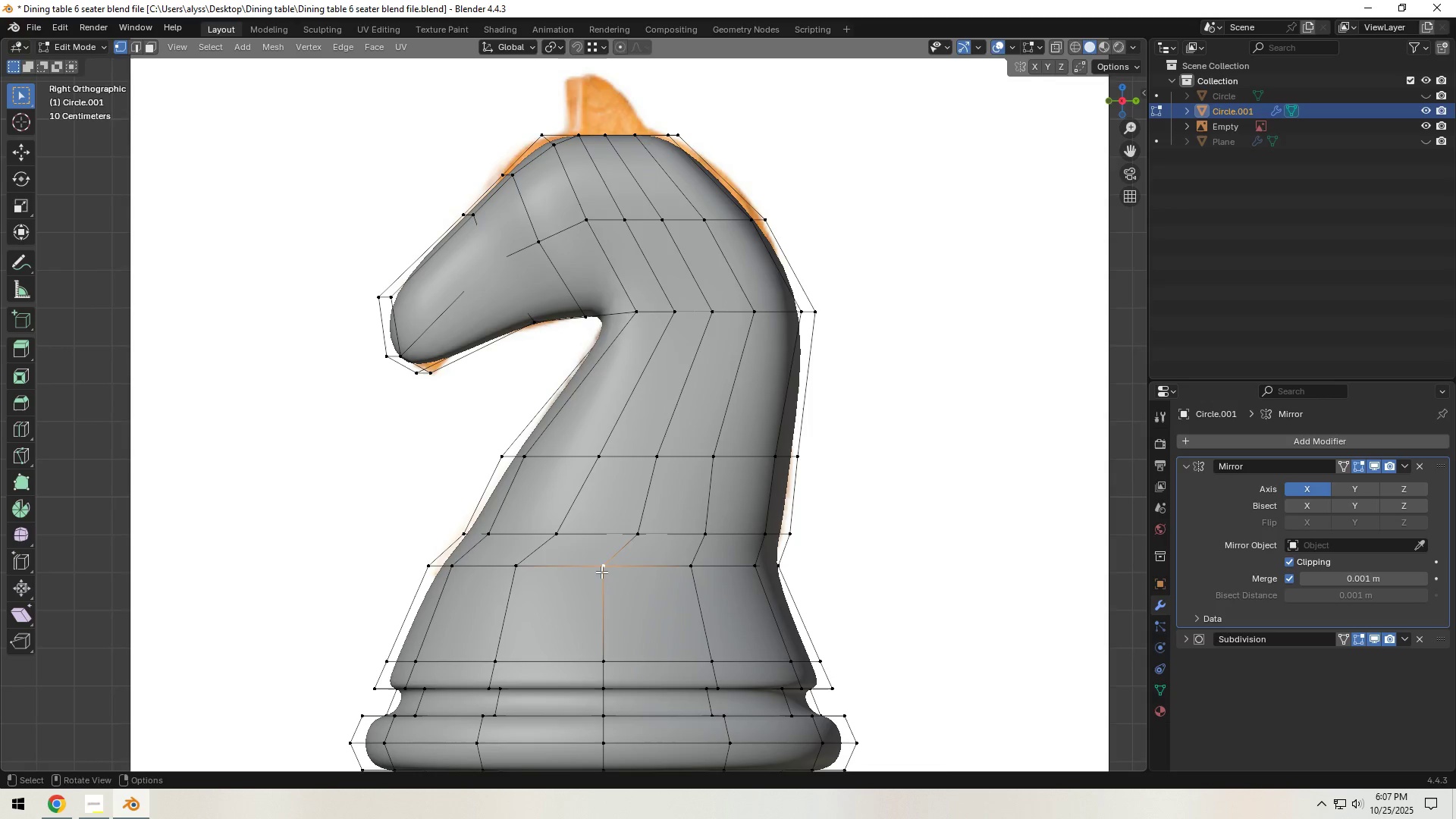 
type(gg)
 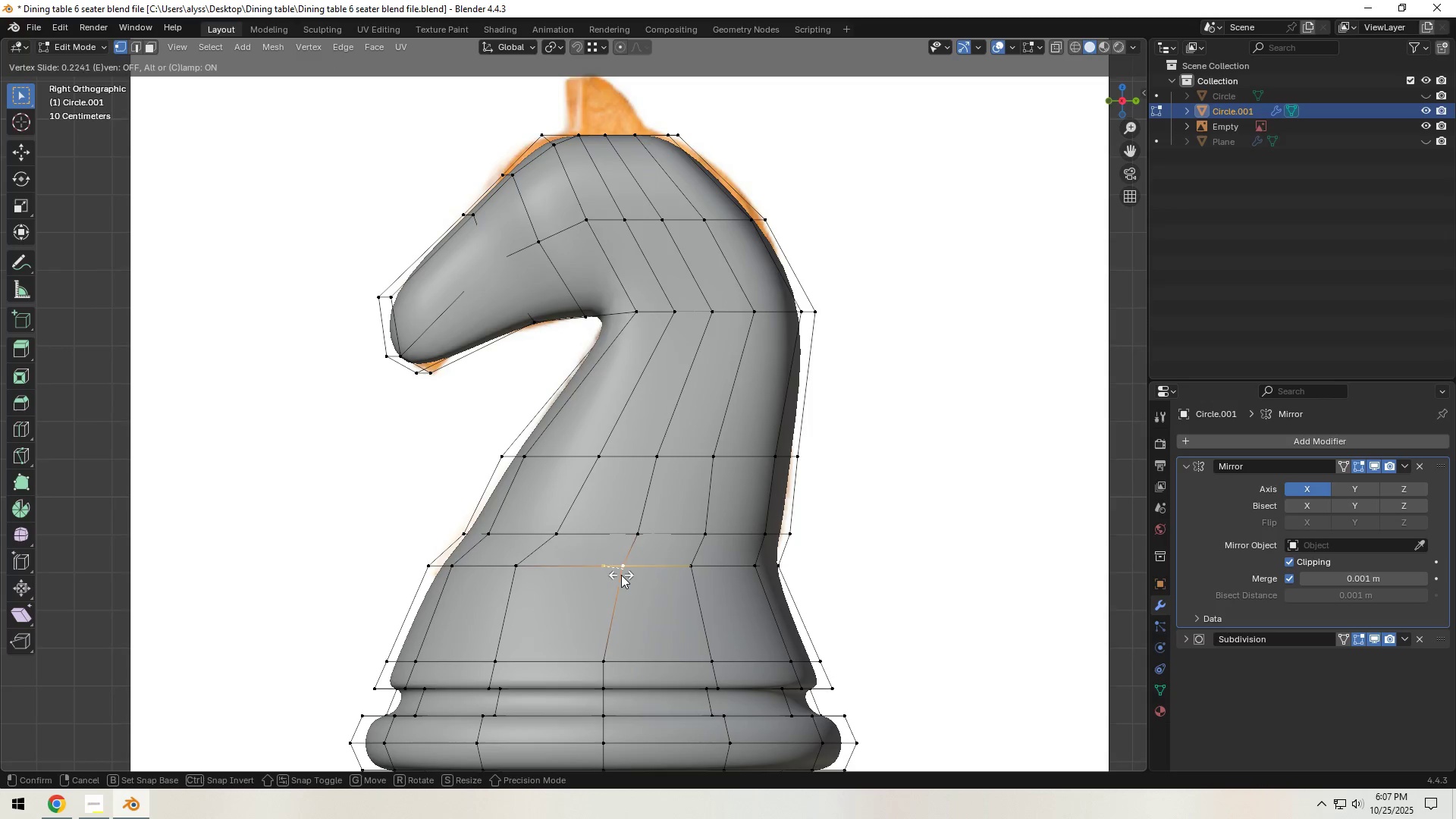 
left_click([626, 575])
 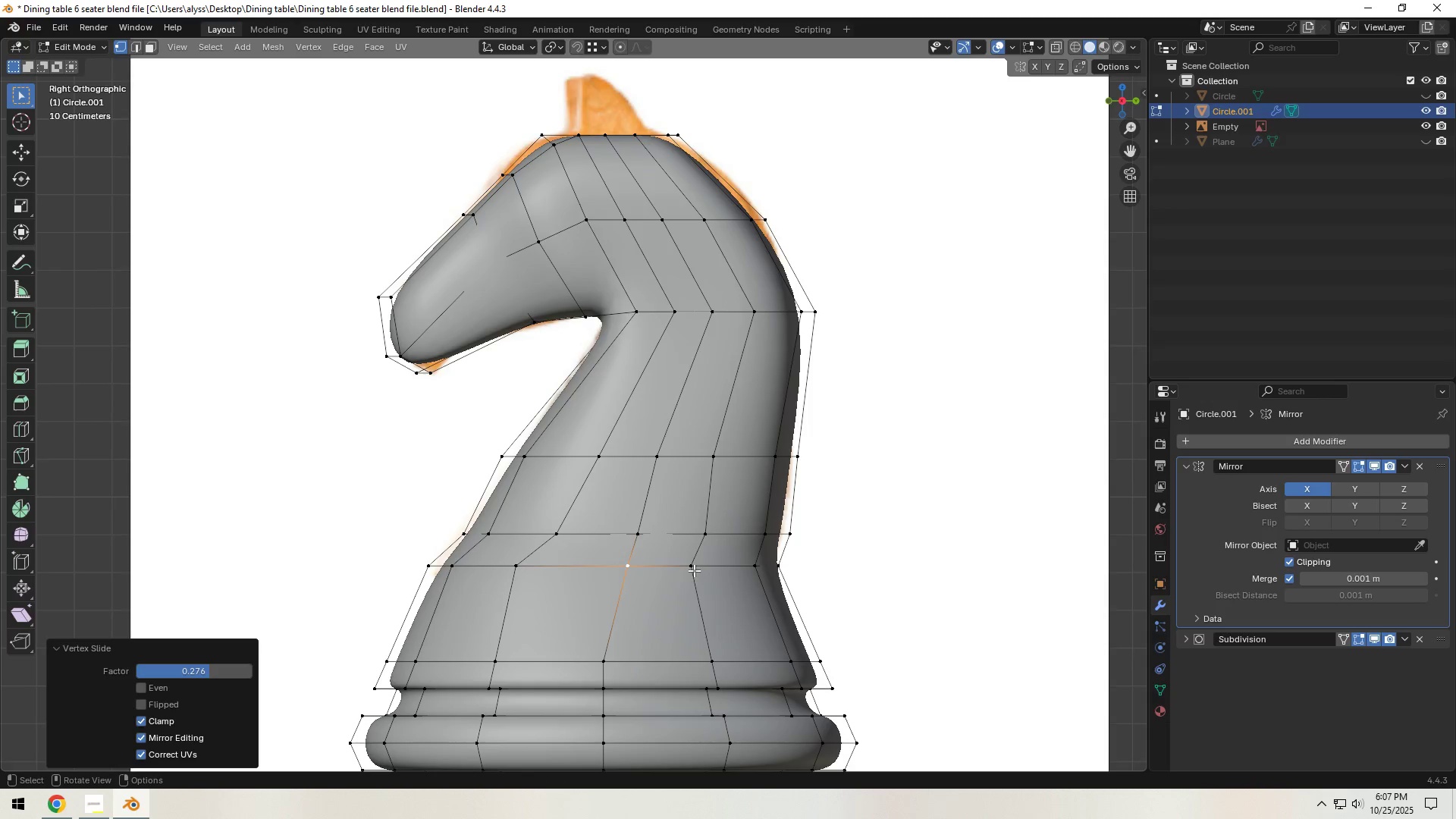 
left_click([694, 570])
 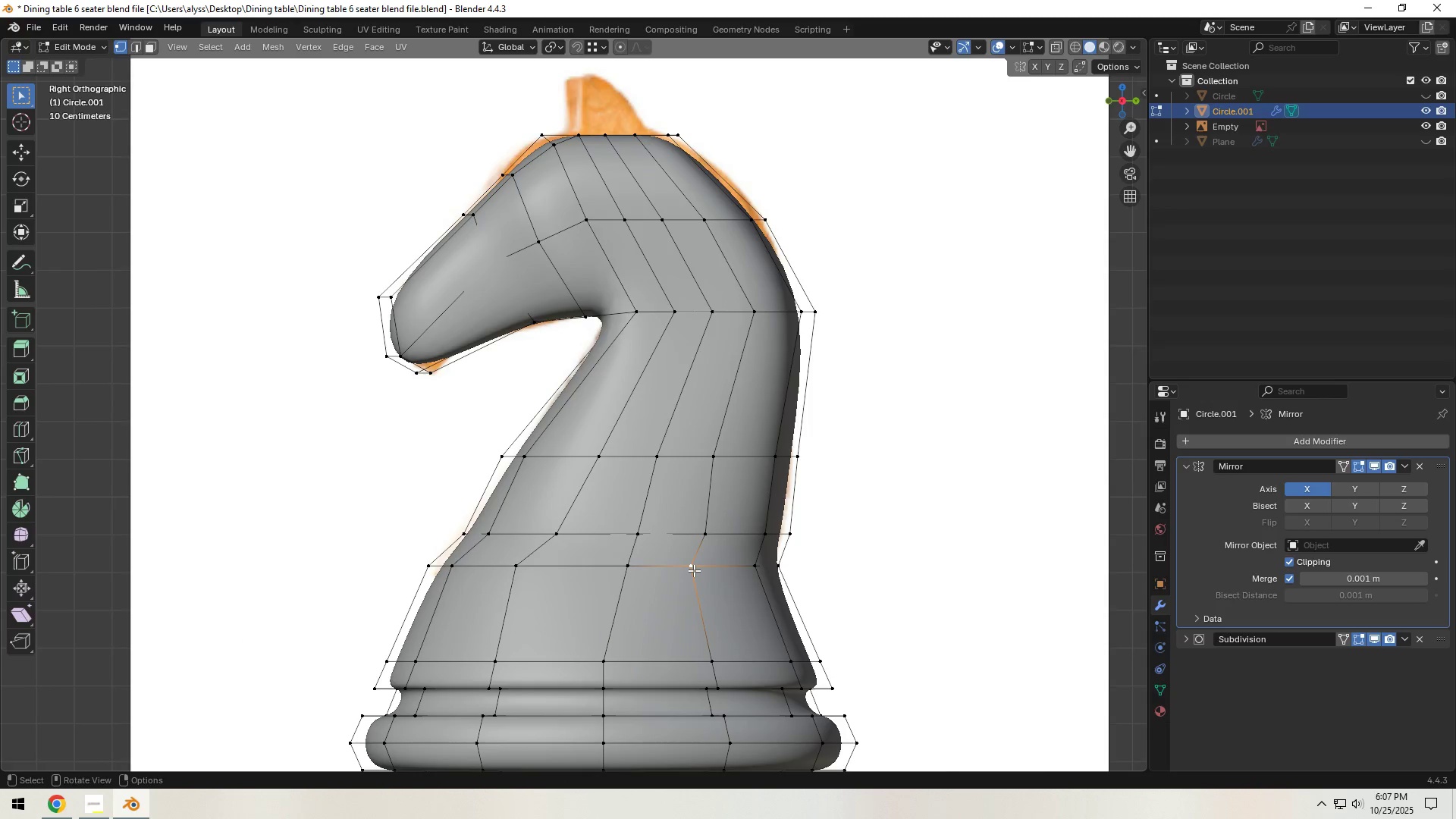 
type(gg)
 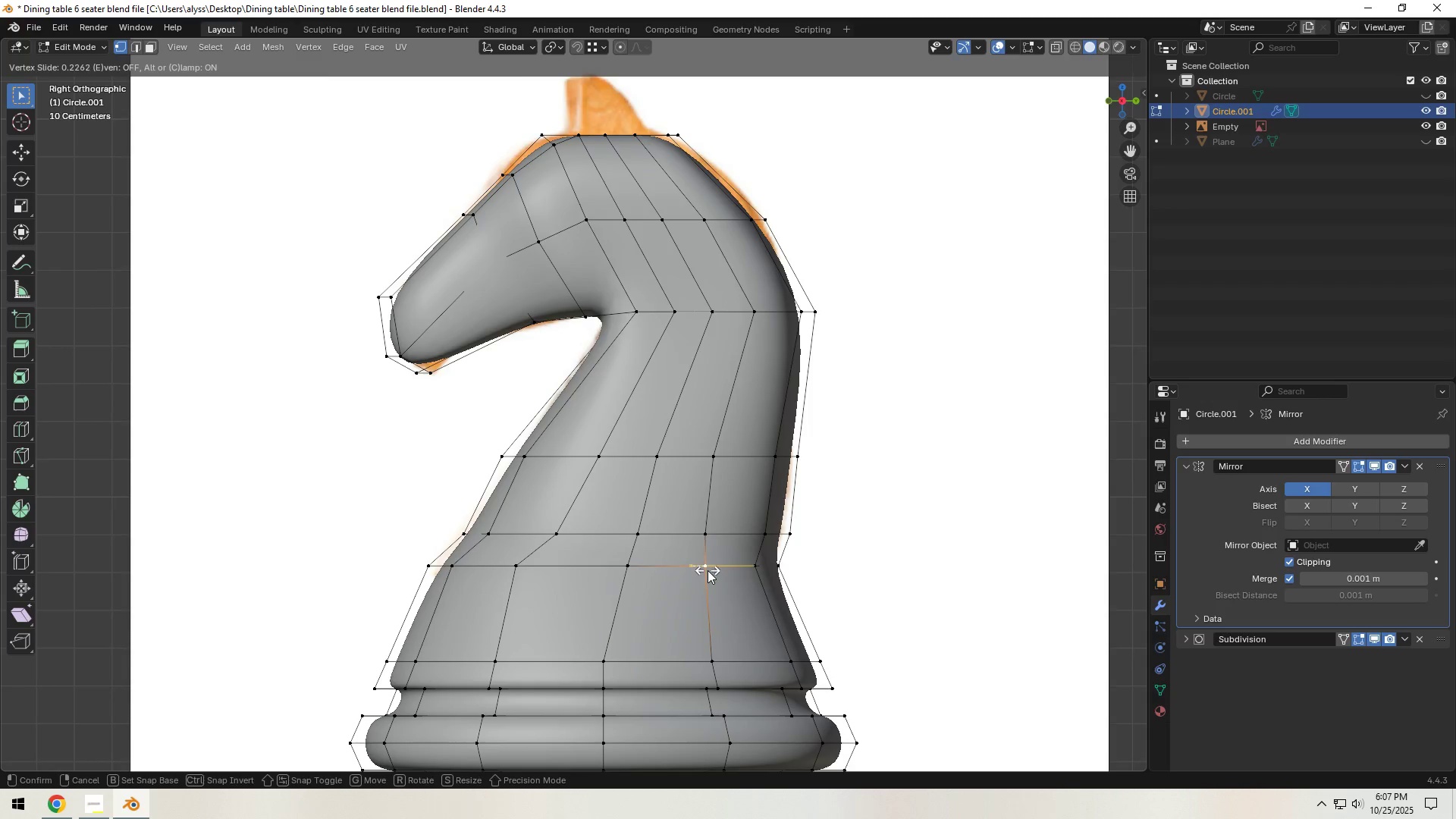 
left_click([708, 570])
 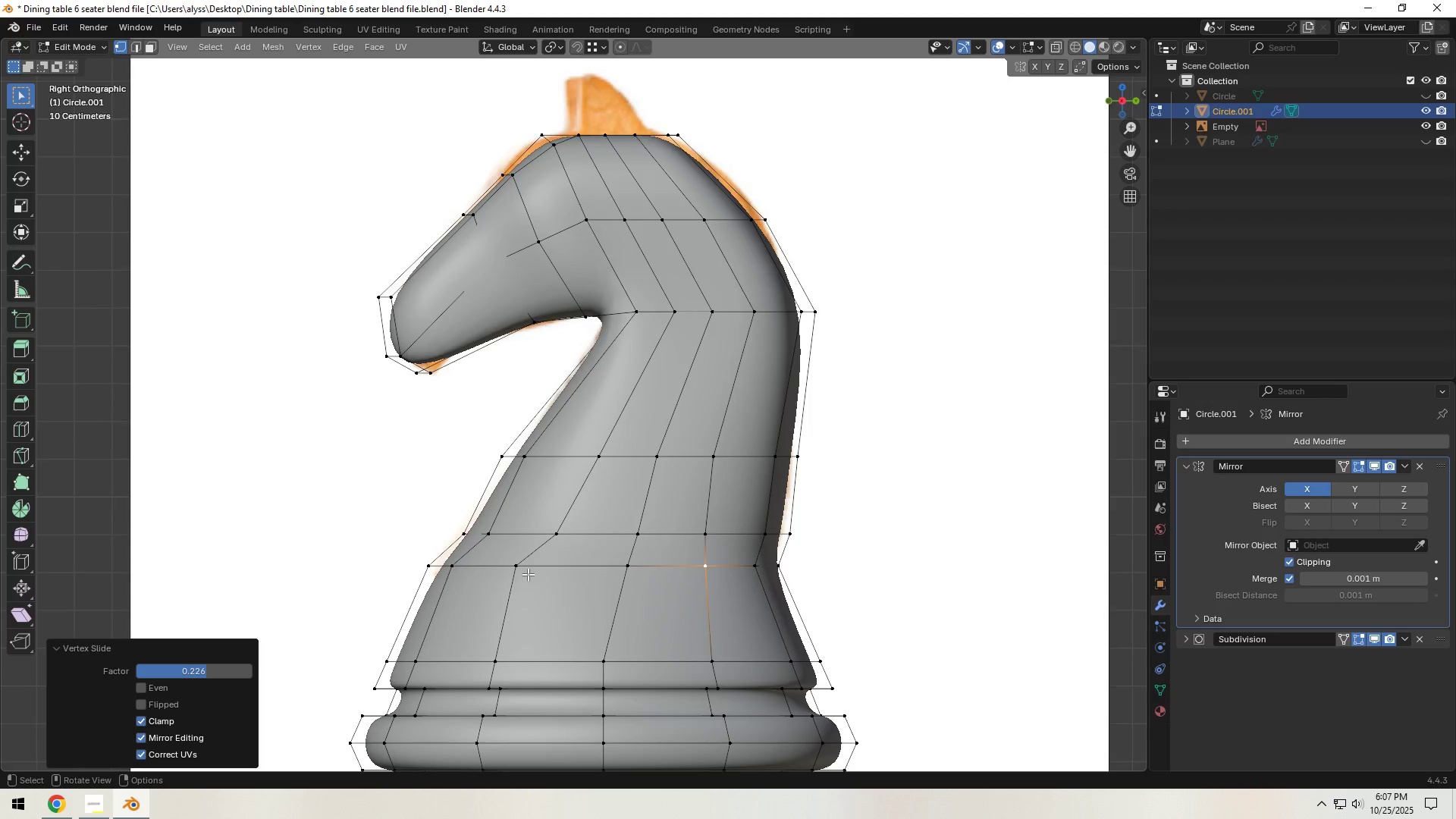 
left_click([522, 570])
 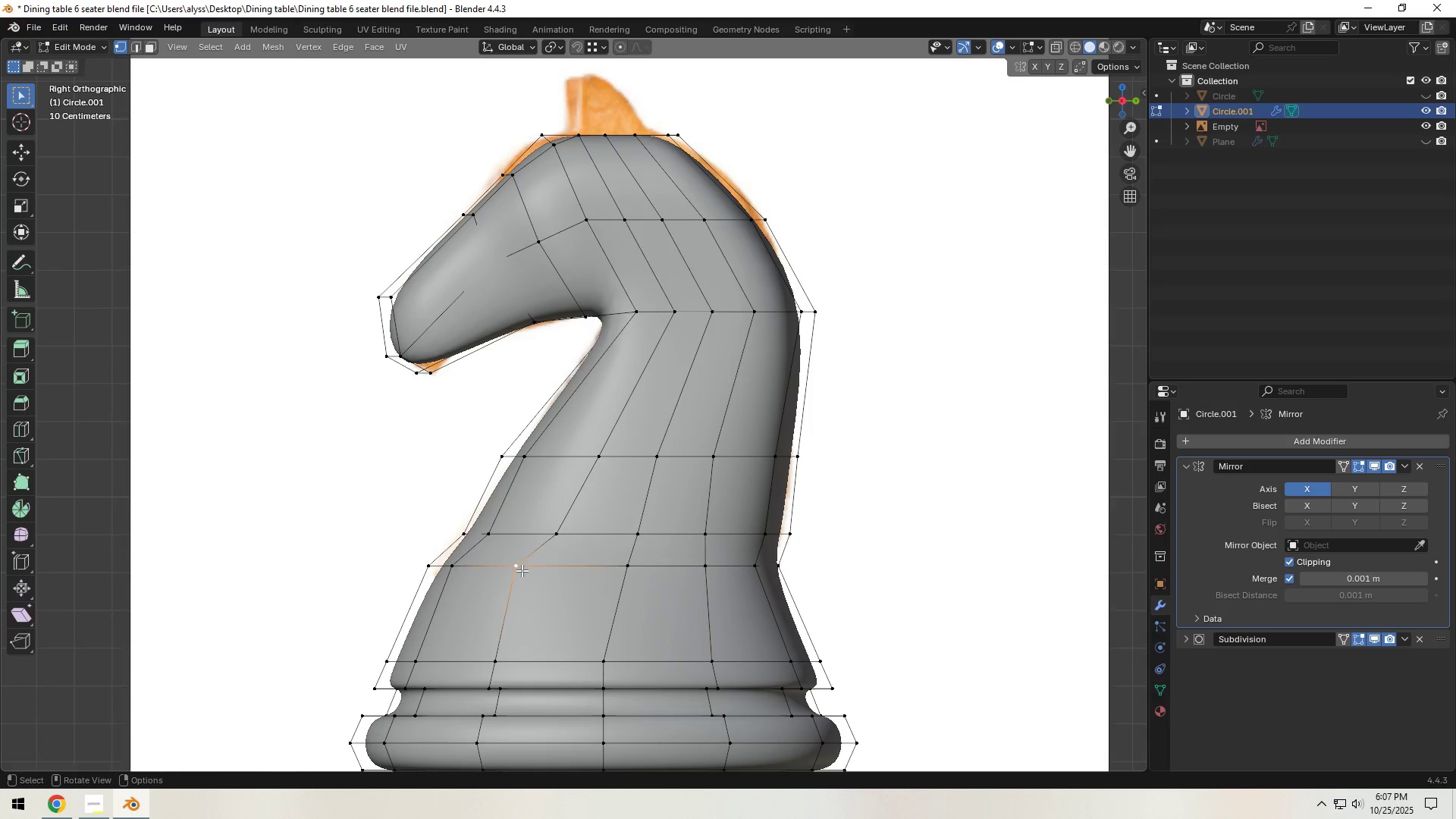 
type(gg)
 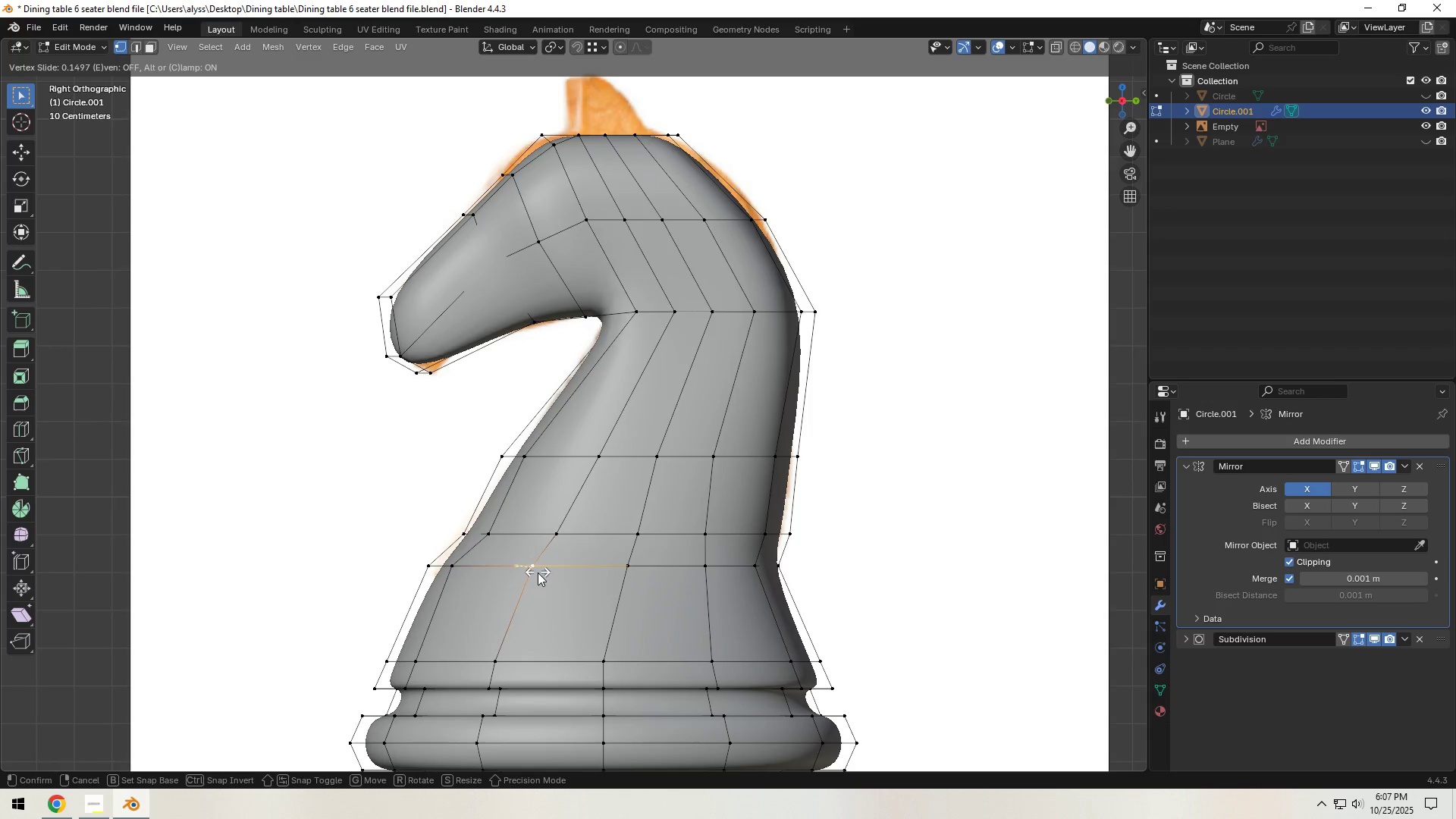 
left_click([539, 573])
 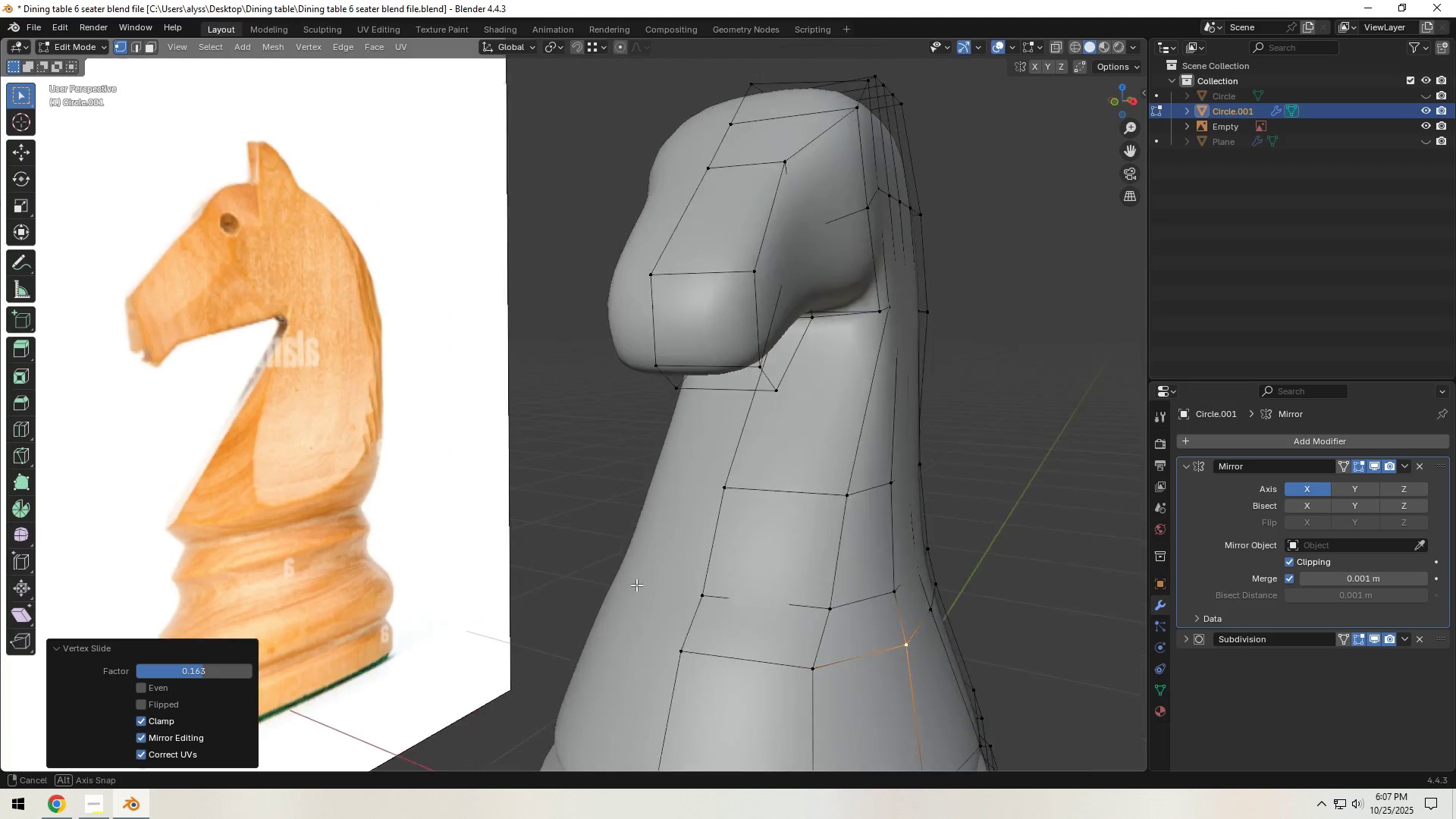 
scroll: coordinate [497, 582], scroll_direction: down, amount: 4.0
 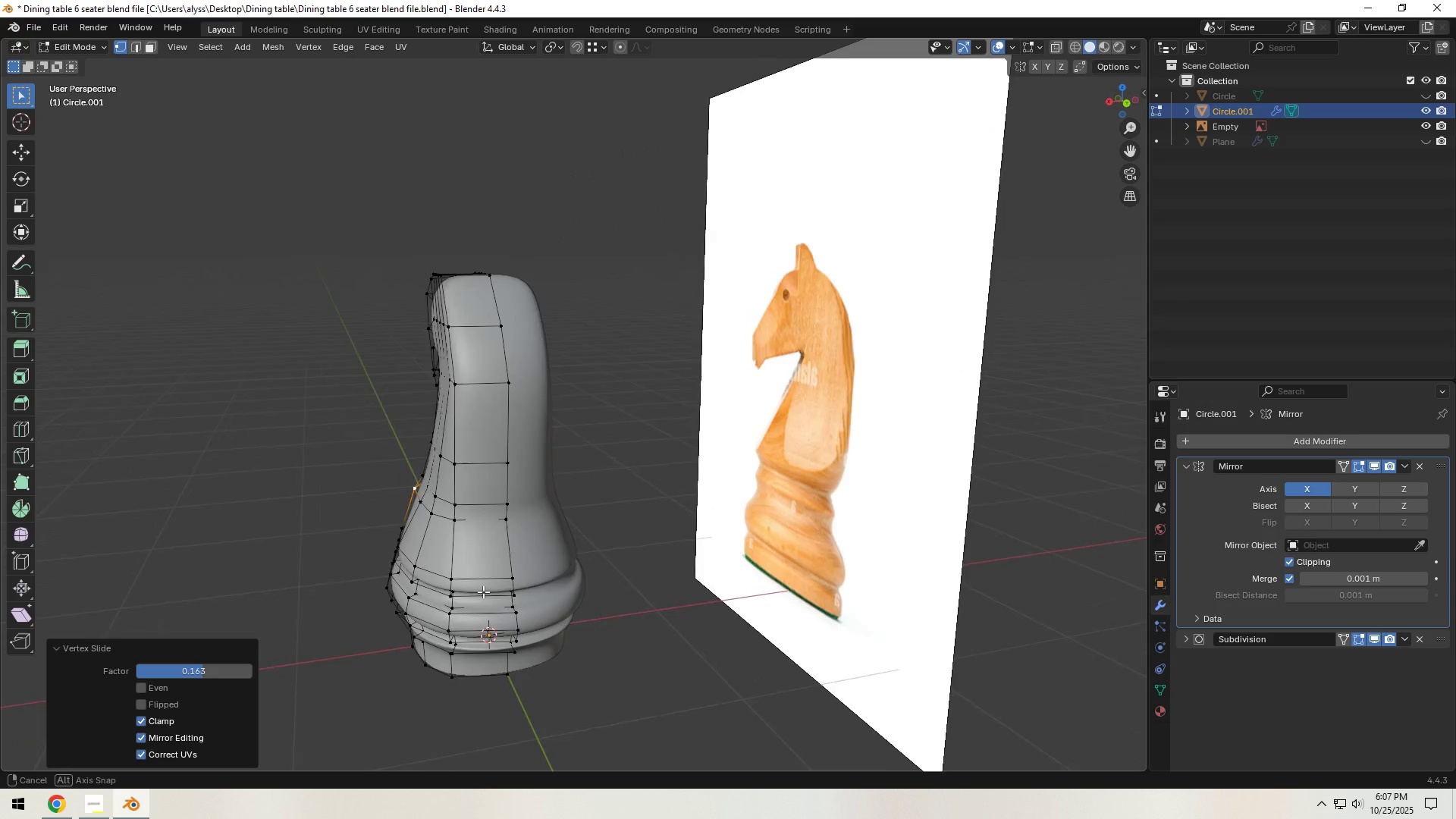 
key(Control+R)
 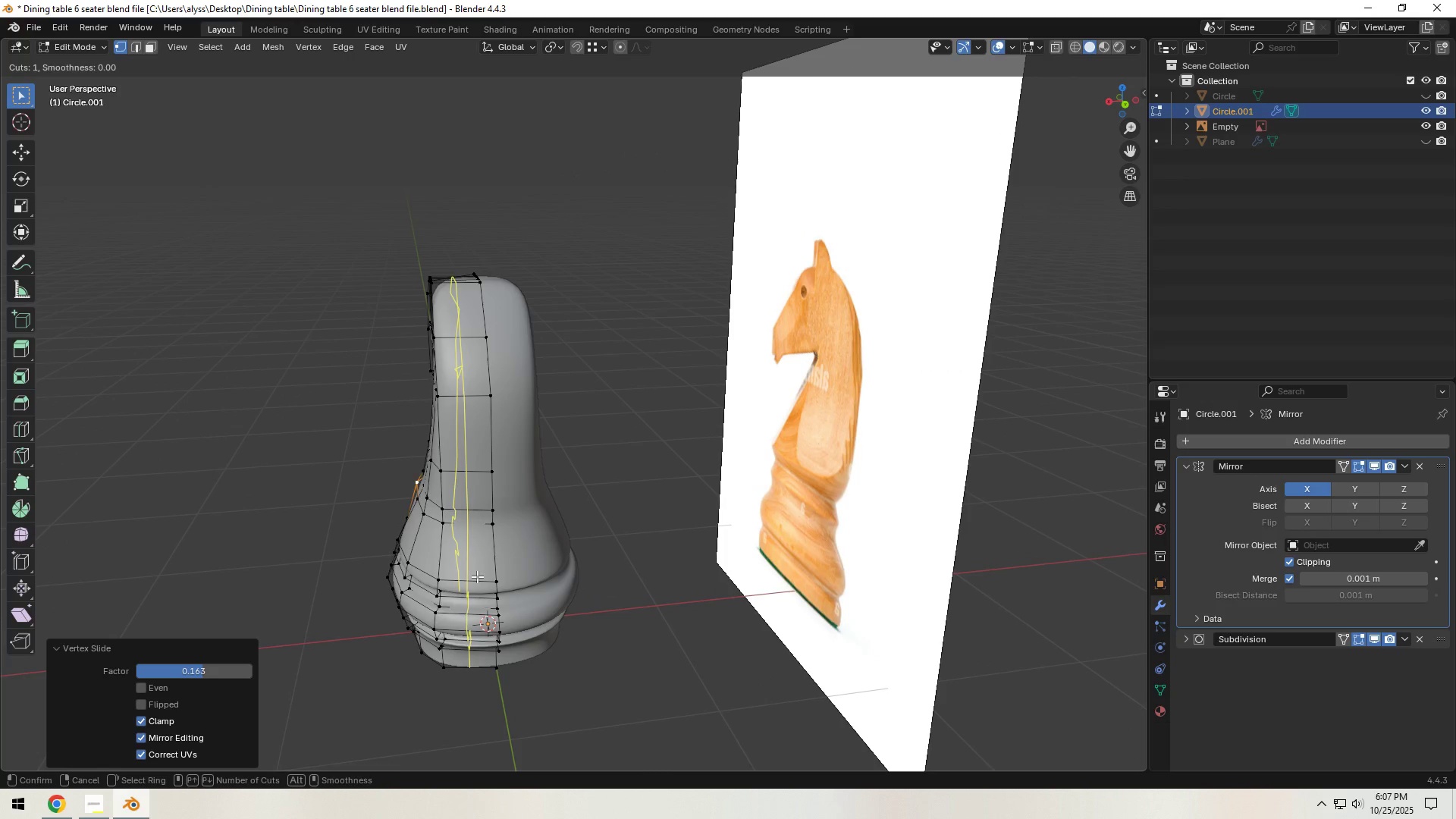 
left_click([477, 576])
 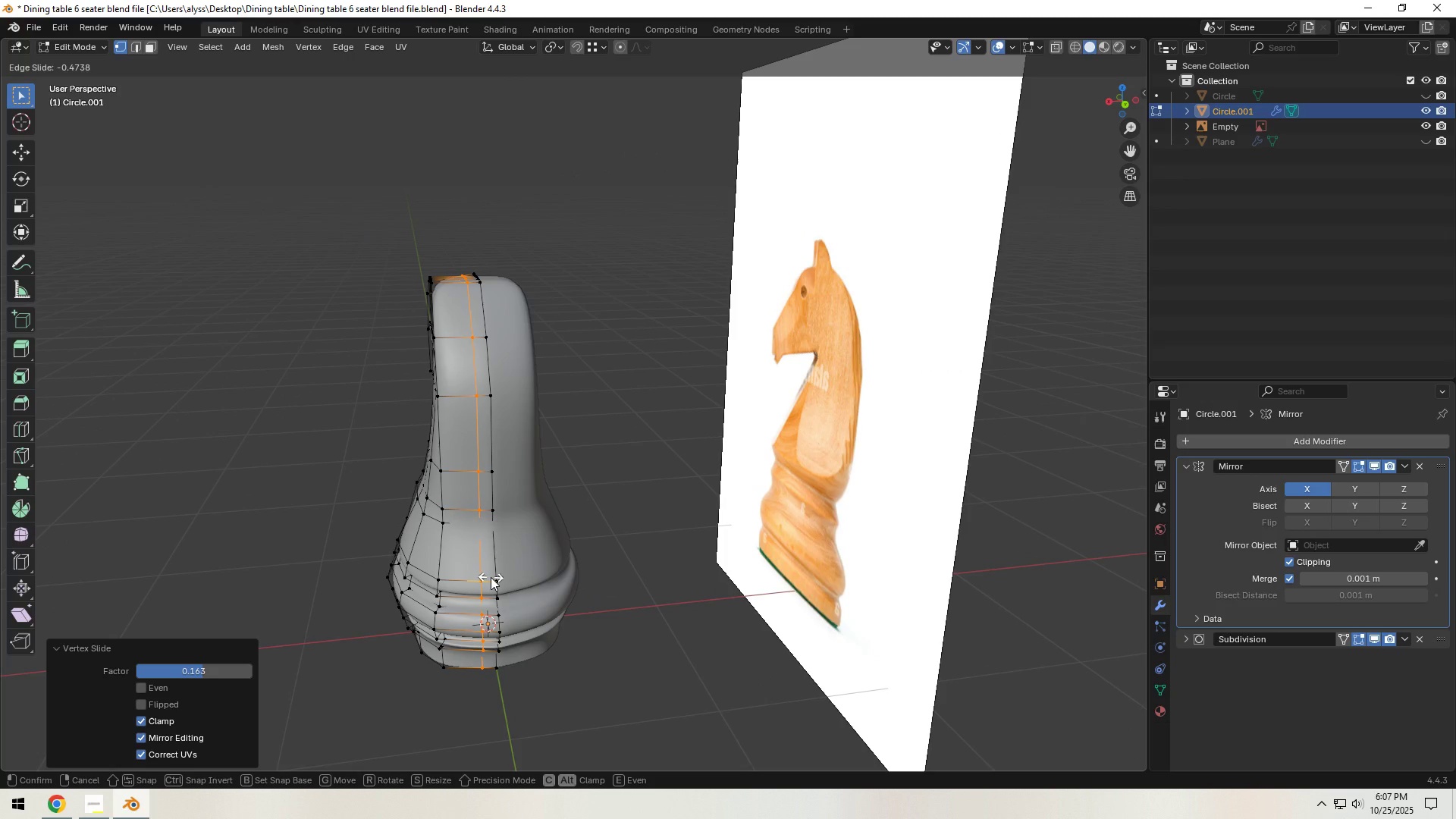 
left_click([491, 577])
 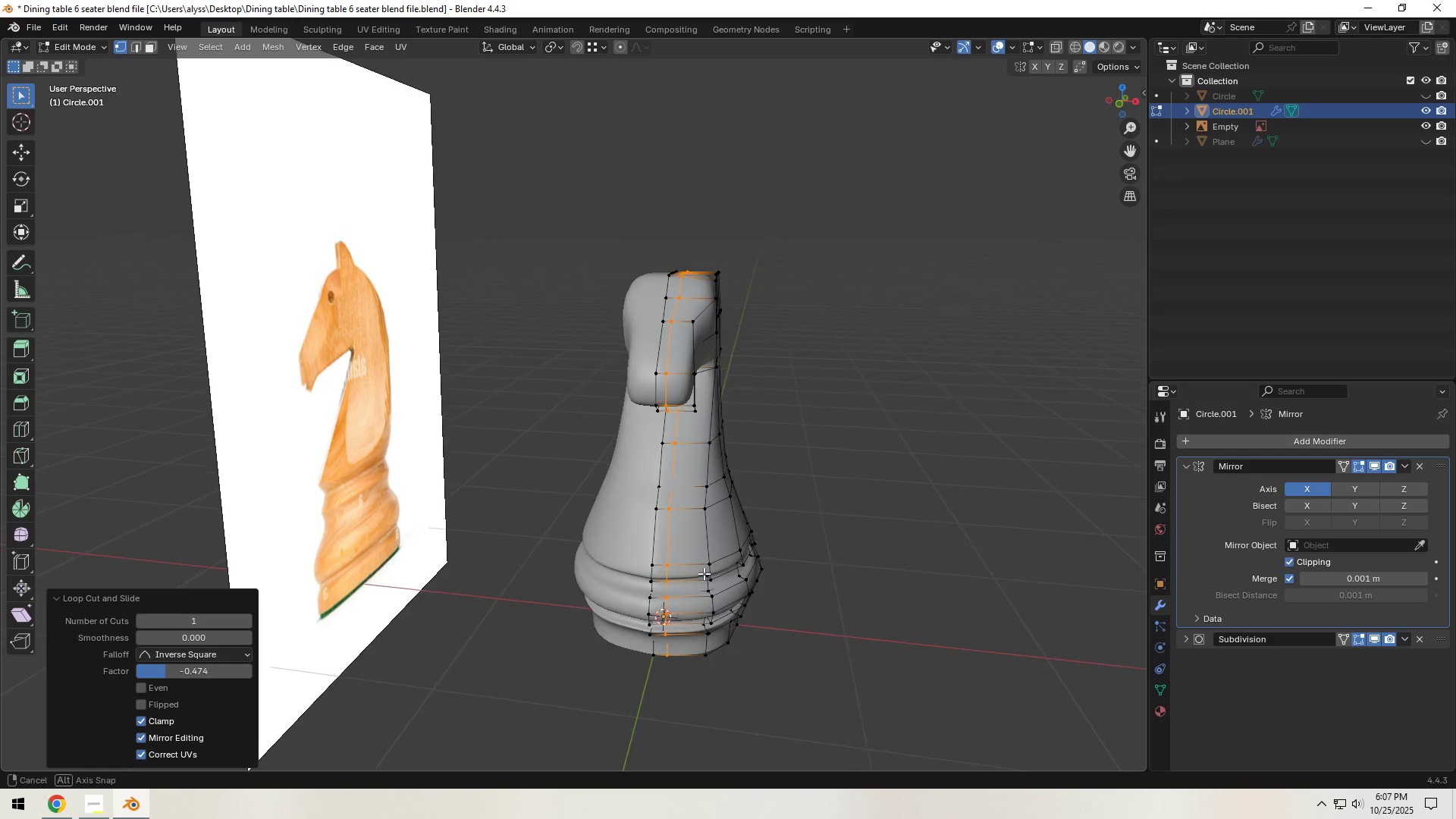 
left_click([915, 491])
 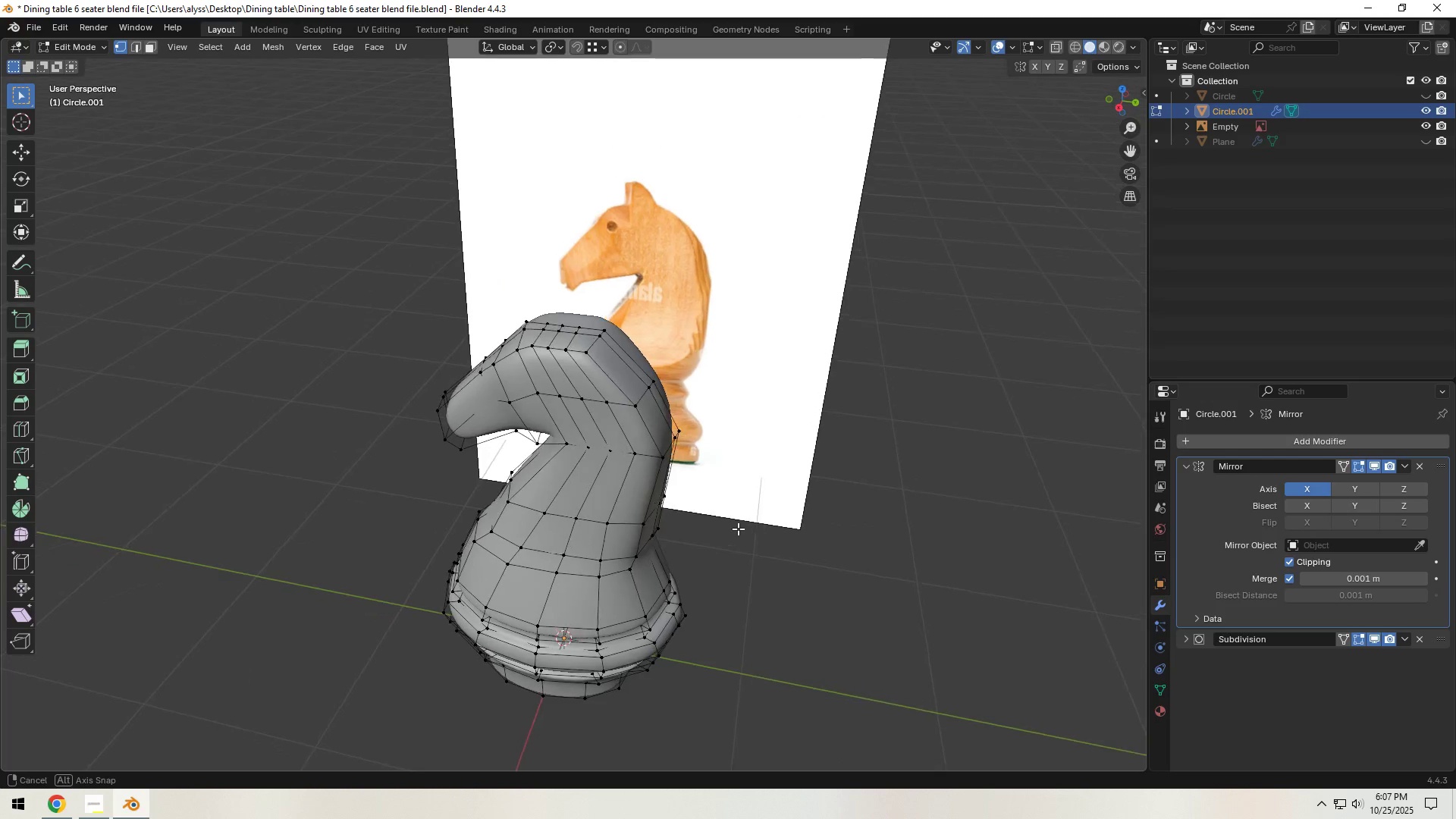 
scroll: coordinate [736, 529], scroll_direction: up, amount: 2.0
 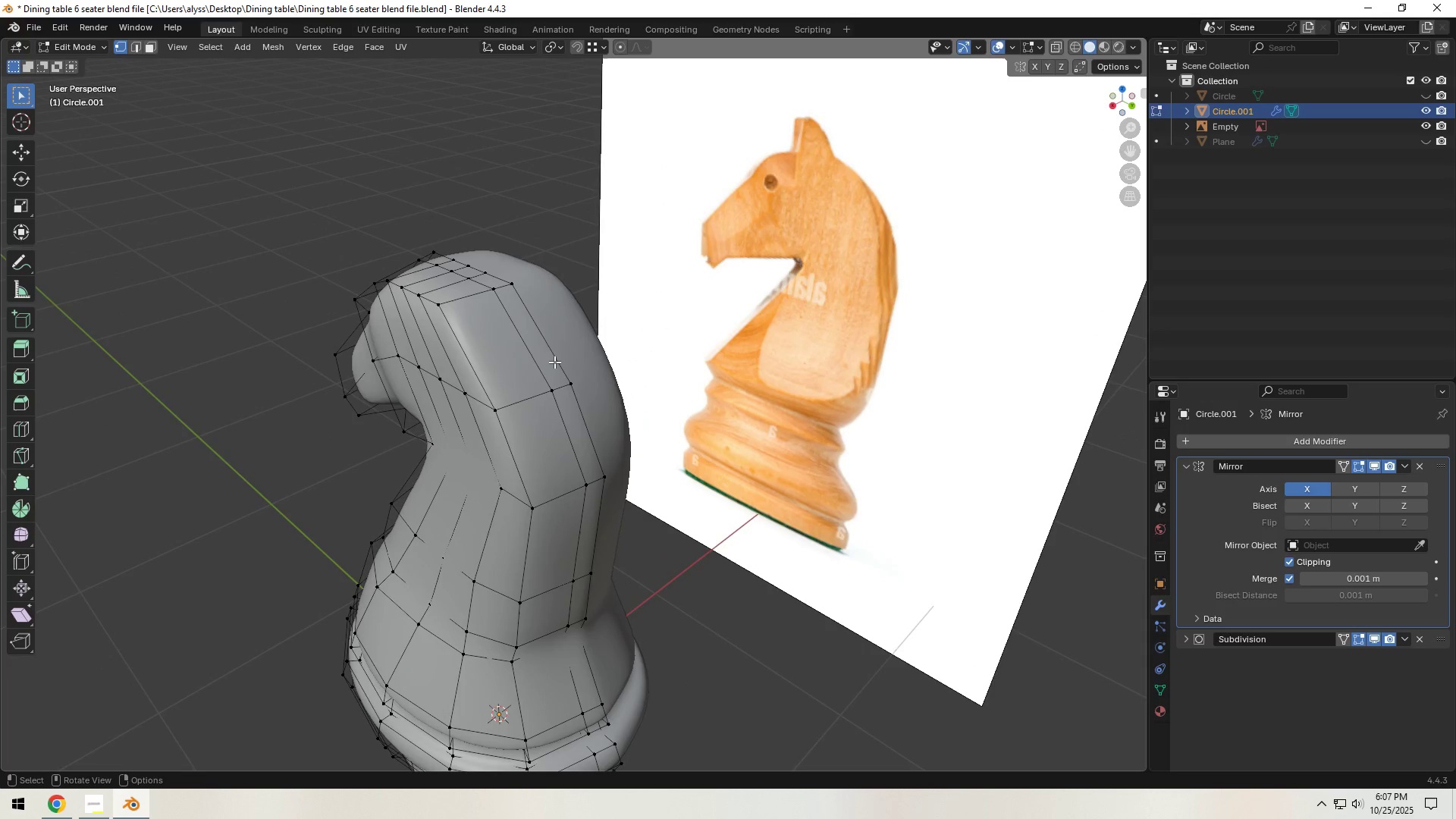 
left_click([544, 356])
 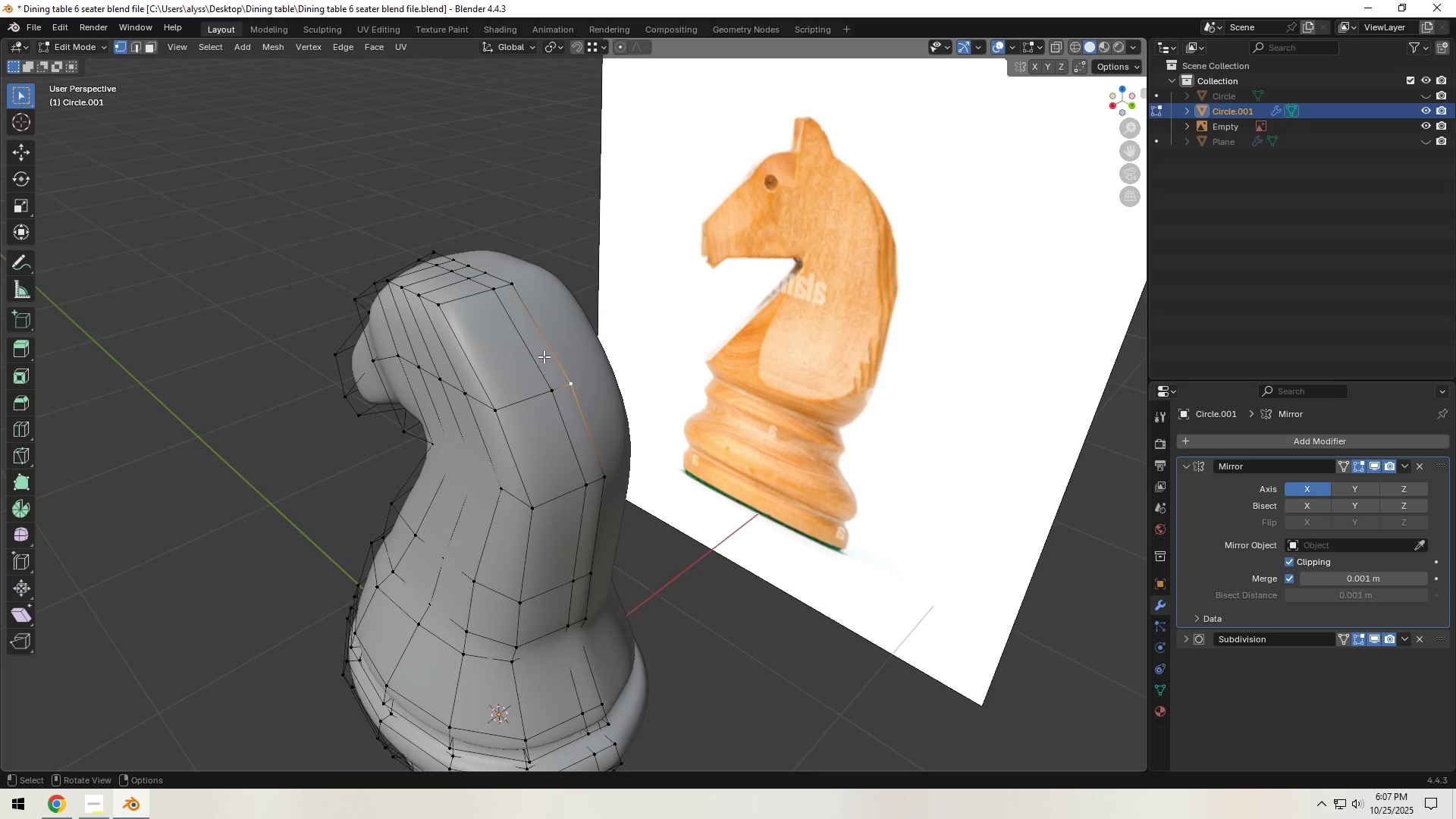 
key(3)
 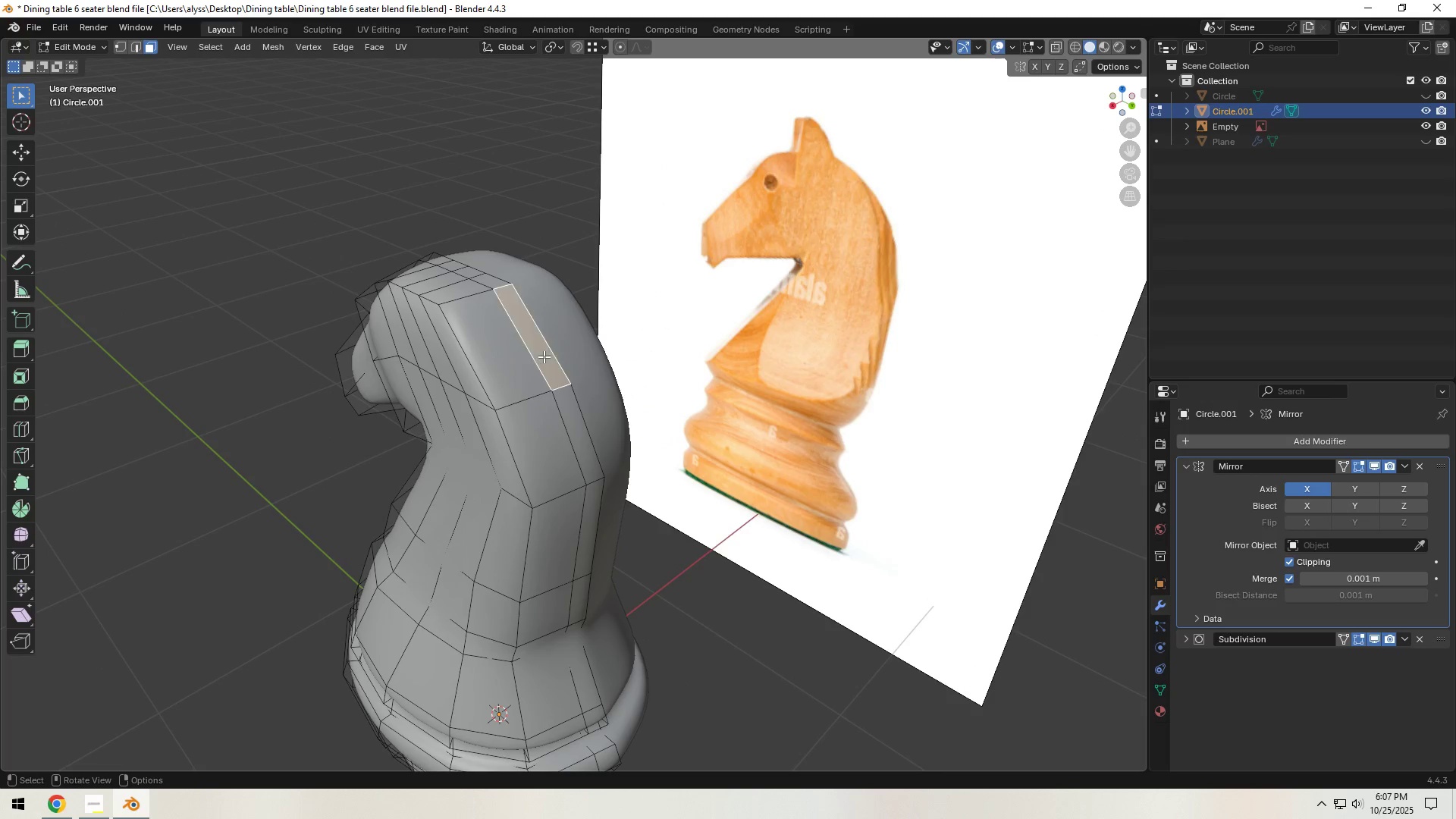 
left_click([544, 356])
 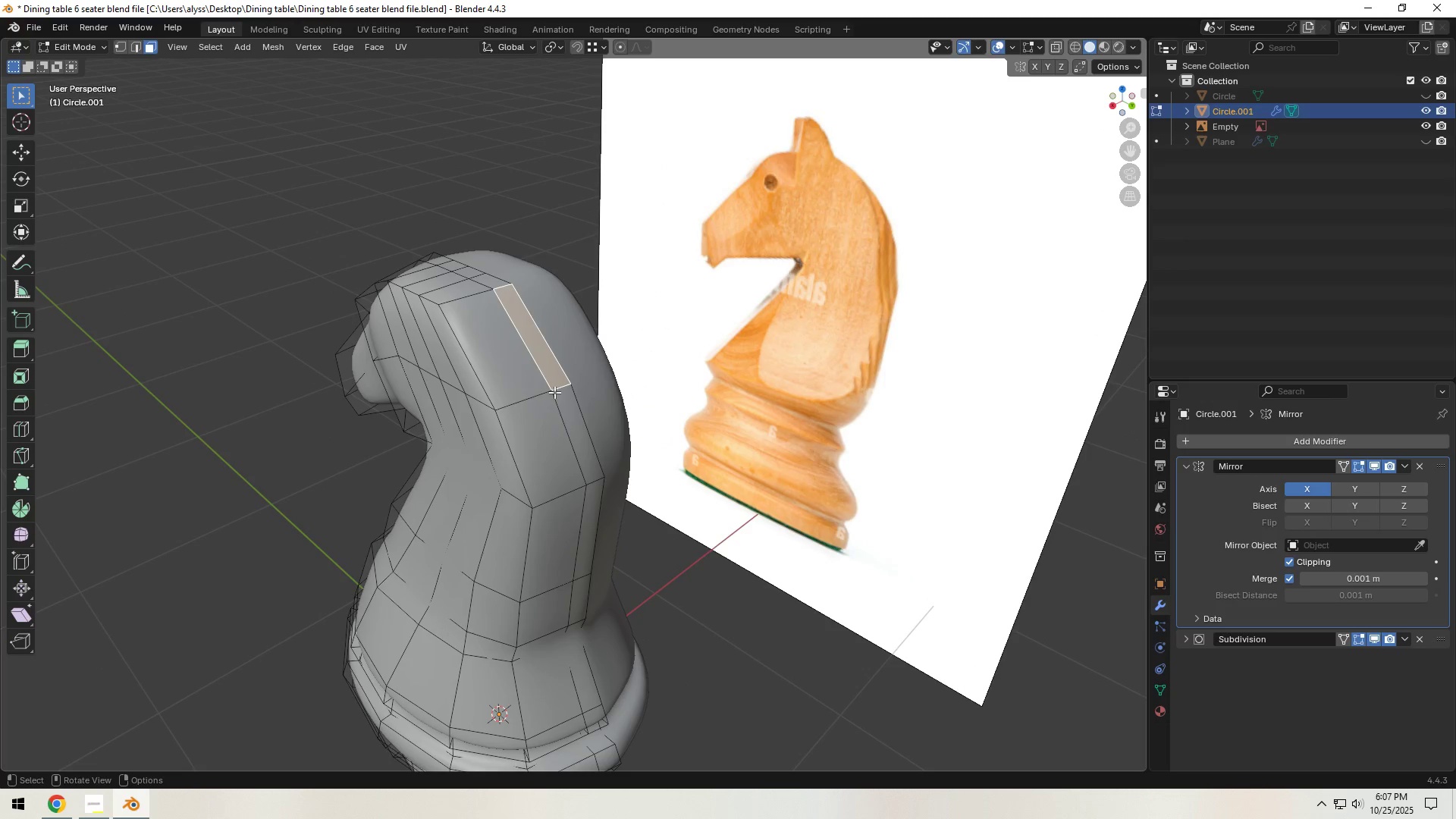 
hold_key(key=ShiftLeft, duration=1.39)
left_click([597, 525])
 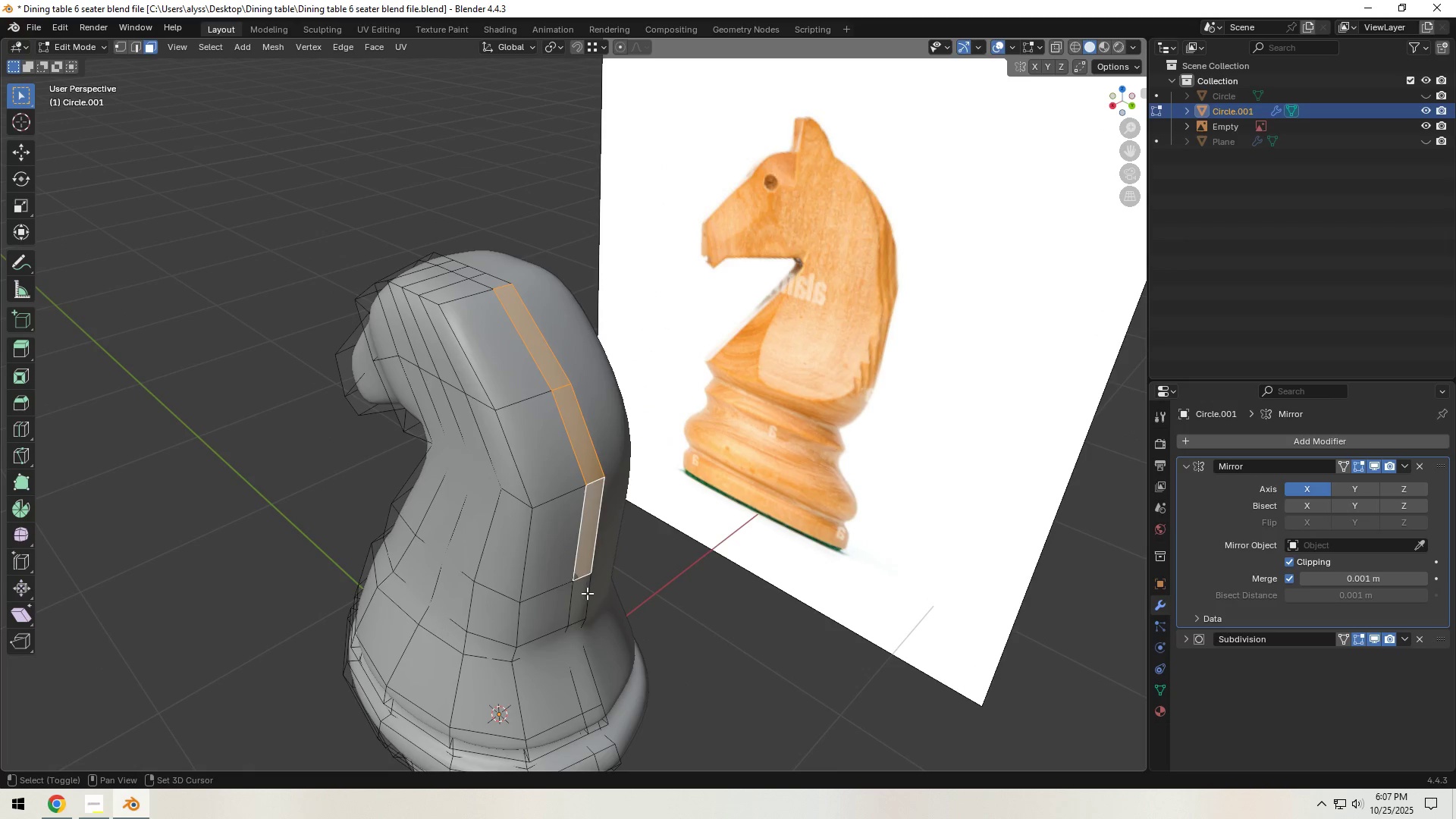 
left_click([580, 598])
 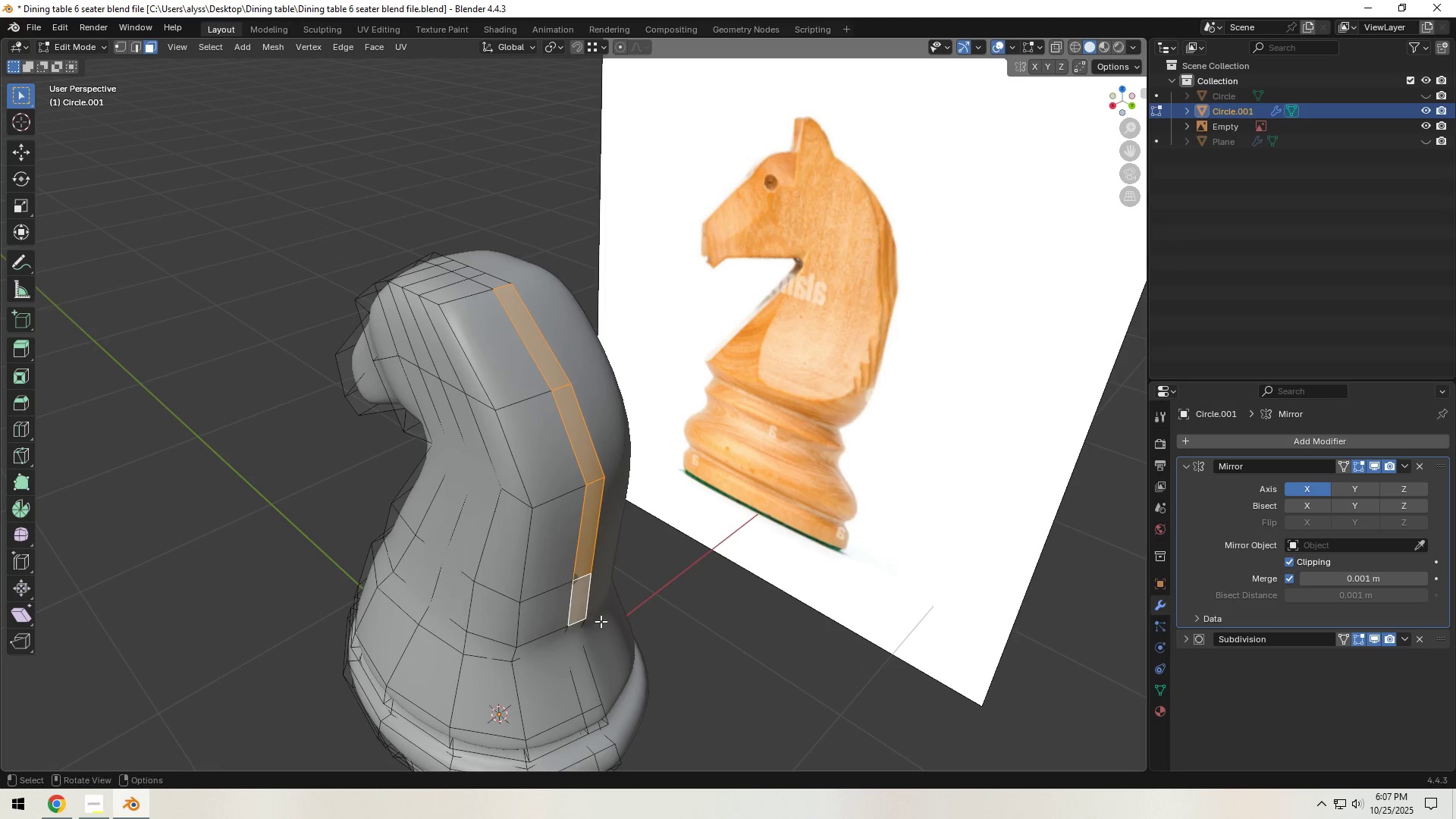 
hold_key(key=ShiftLeft, duration=1.51)
left_click([549, 501])
 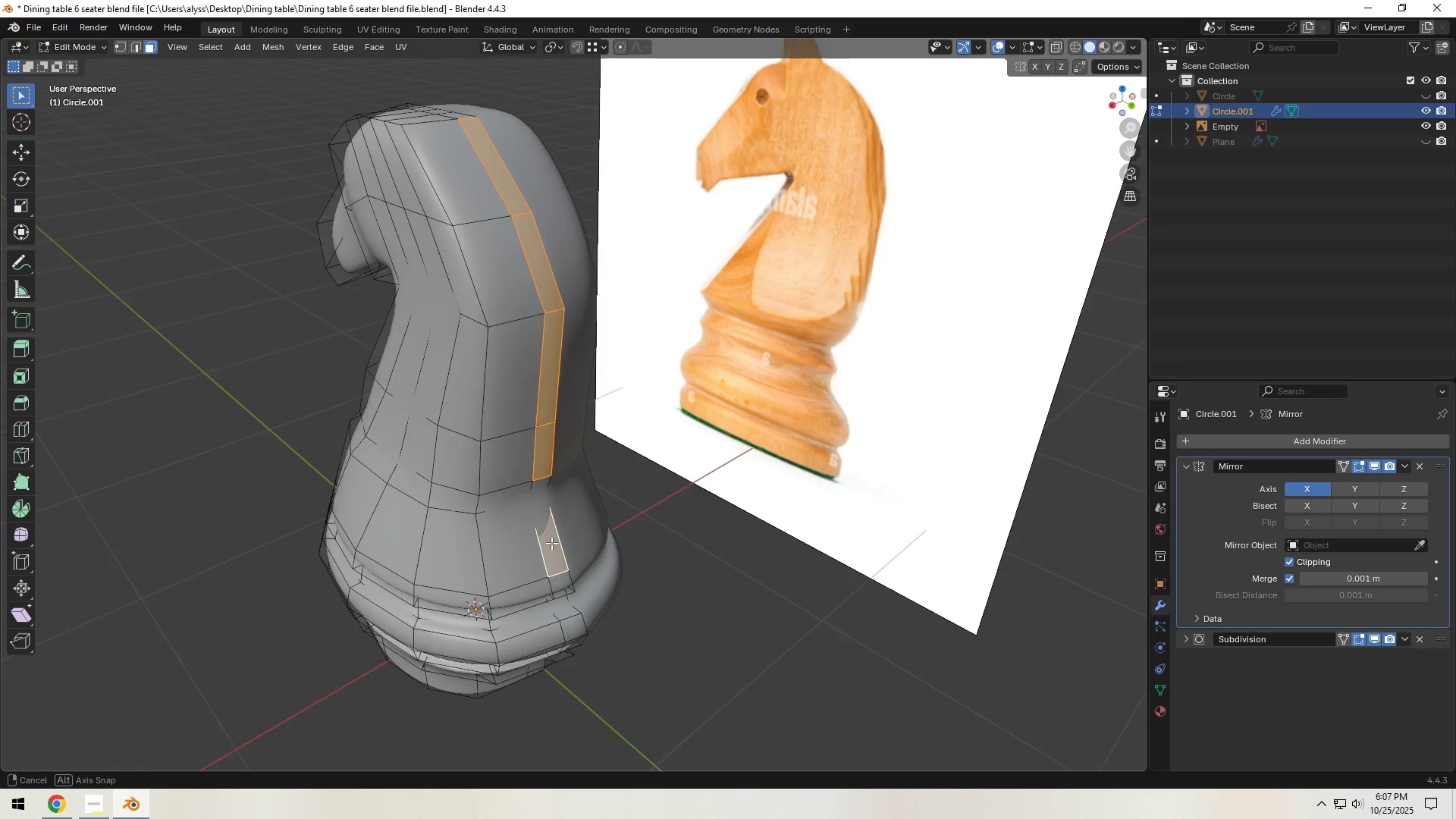 
scroll: coordinate [533, 529], scroll_direction: up, amount: 1.0
 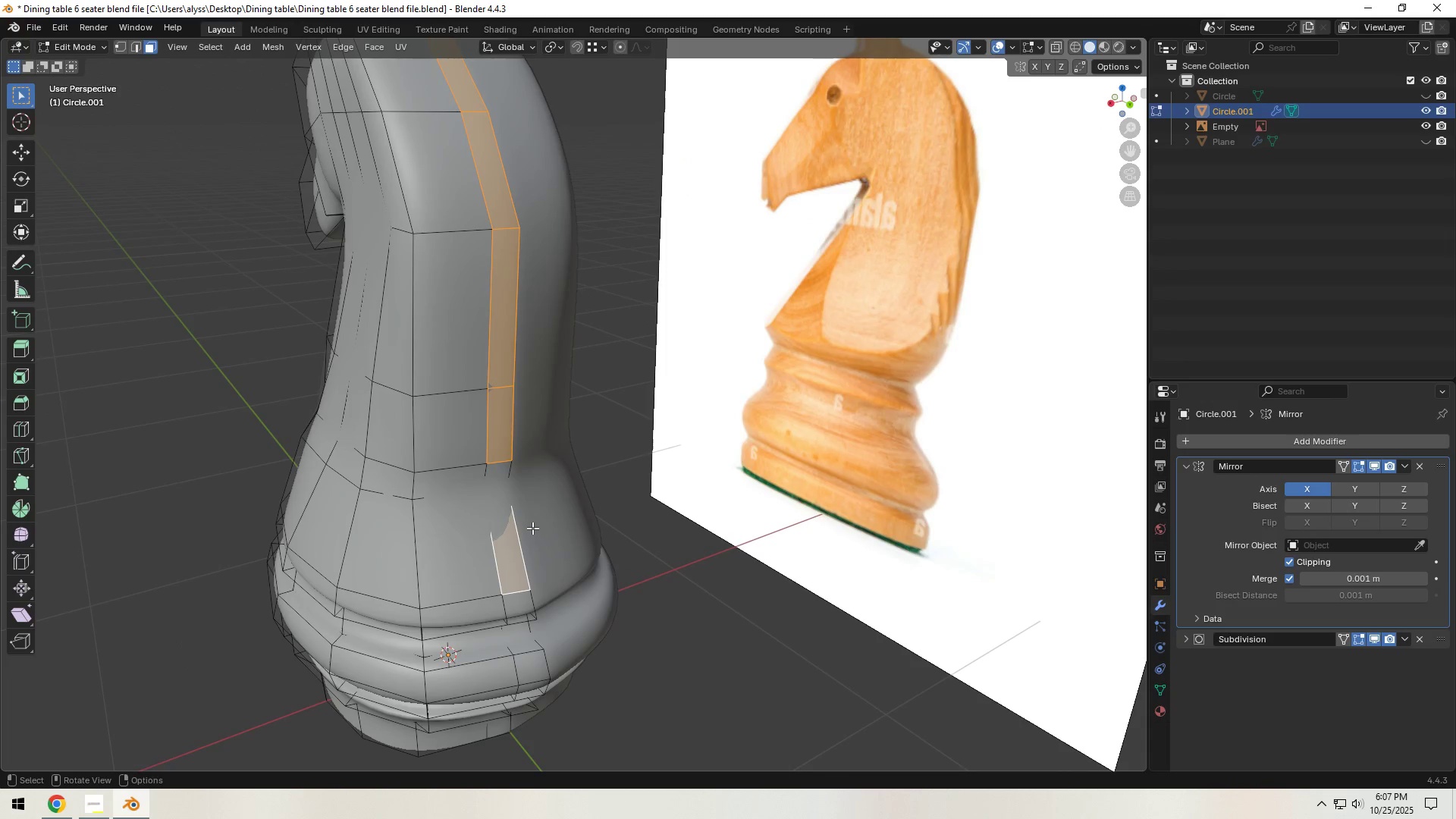 
hold_key(key=ShiftLeft, duration=0.54)
left_click([494, 471])
 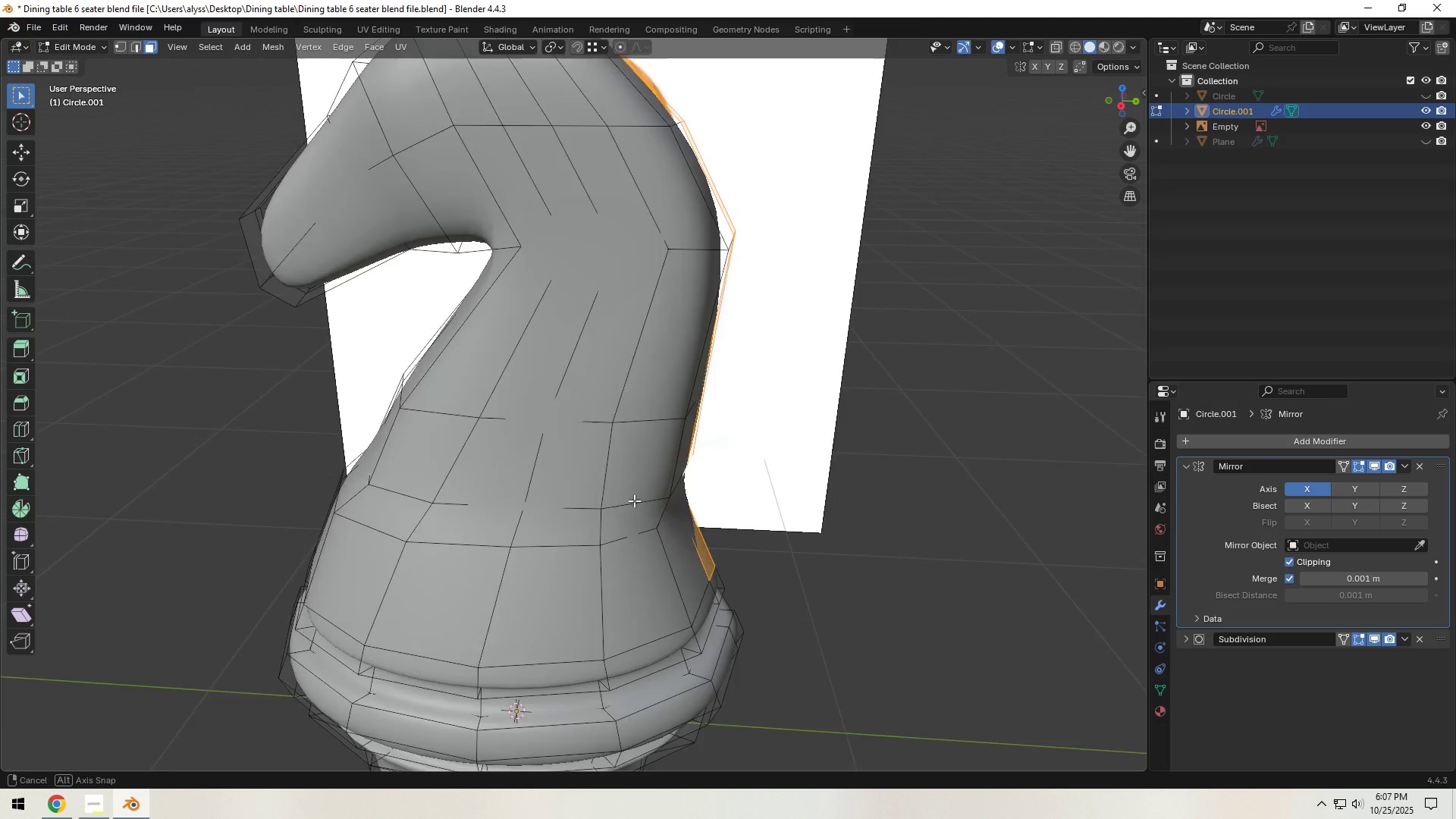 
scroll: coordinate [692, 481], scroll_direction: down, amount: 1.0
 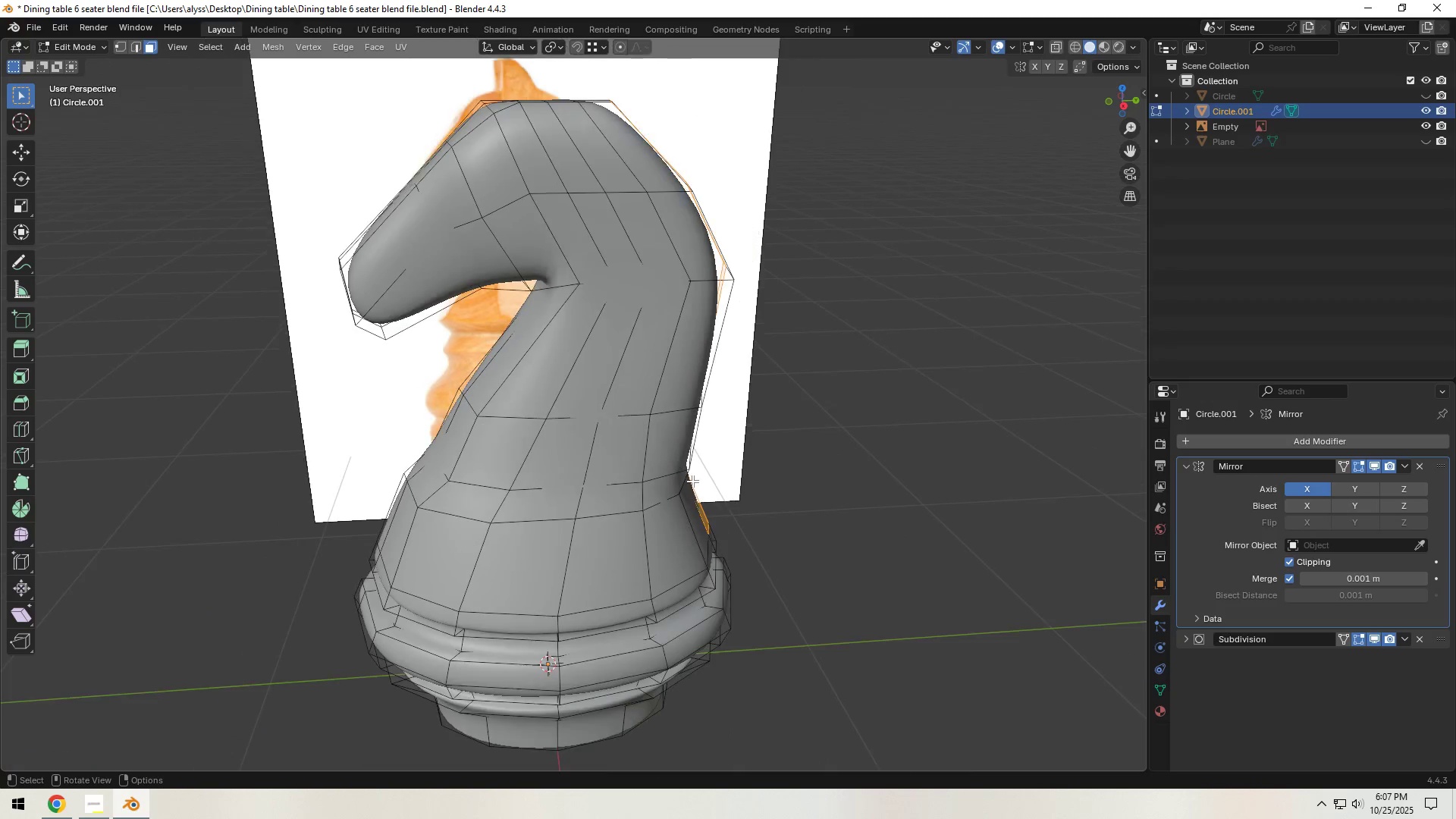 
key(Shift+ShiftLeft)
 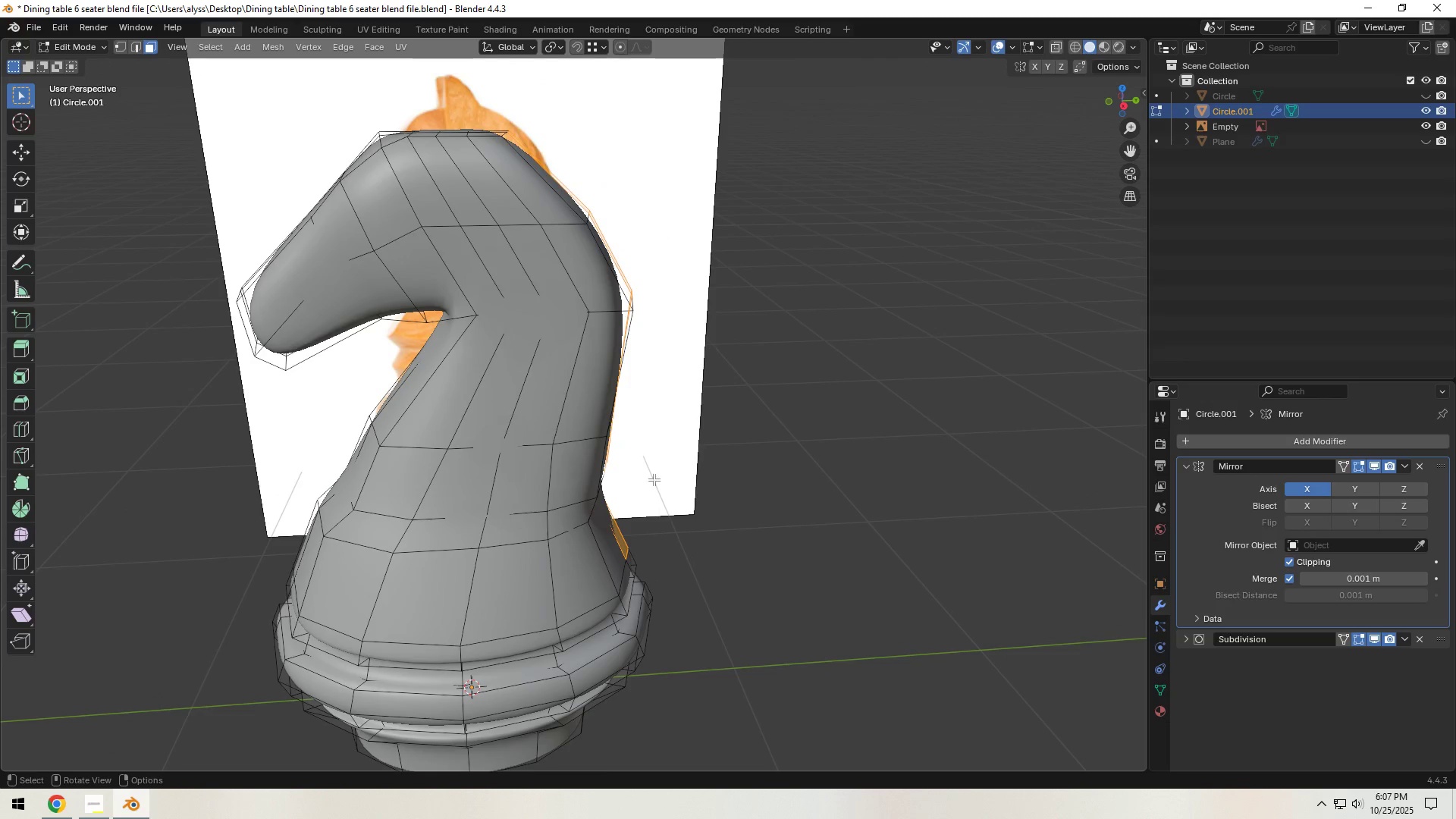 
key(E)
 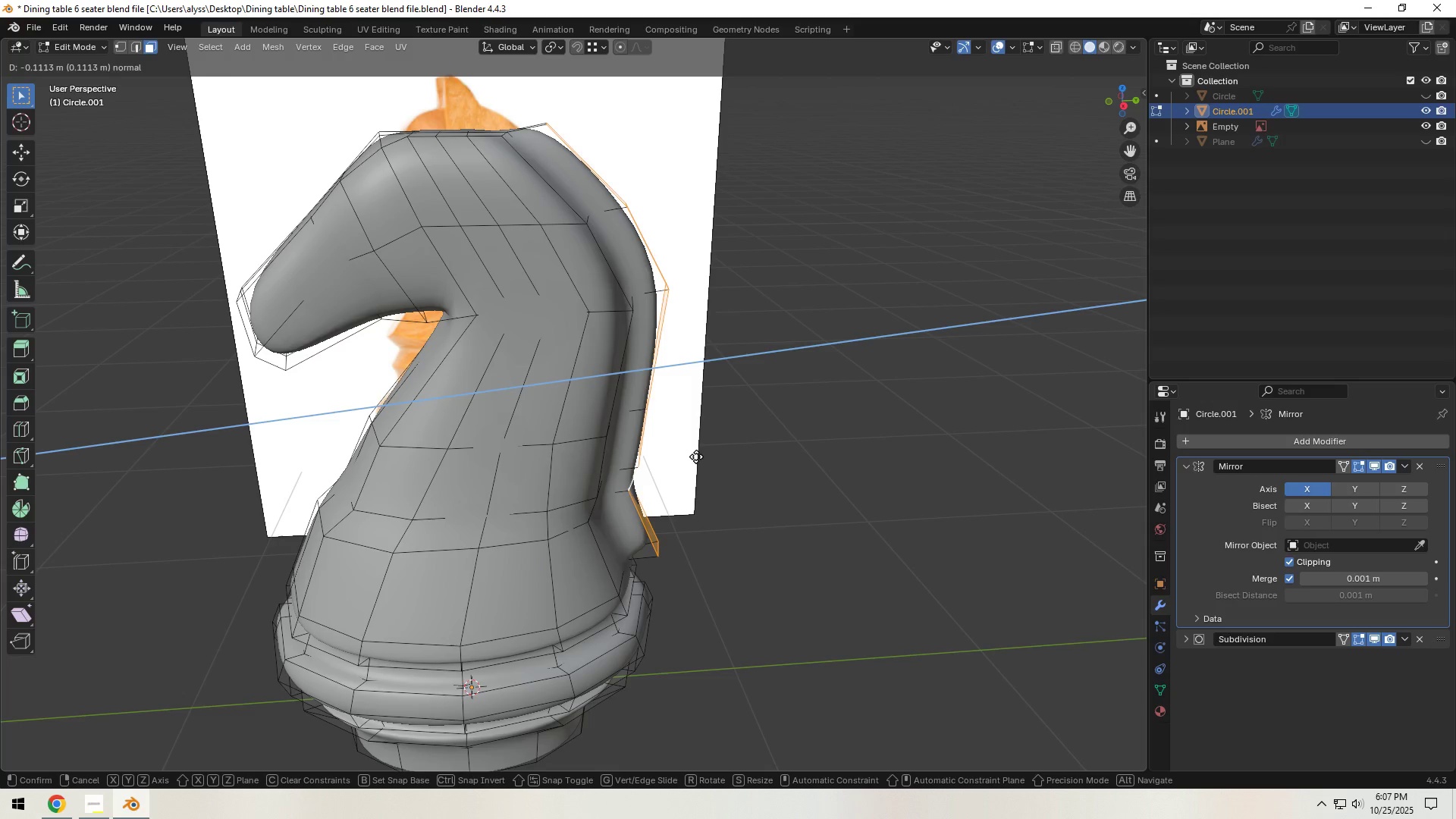 
left_click([696, 457])
 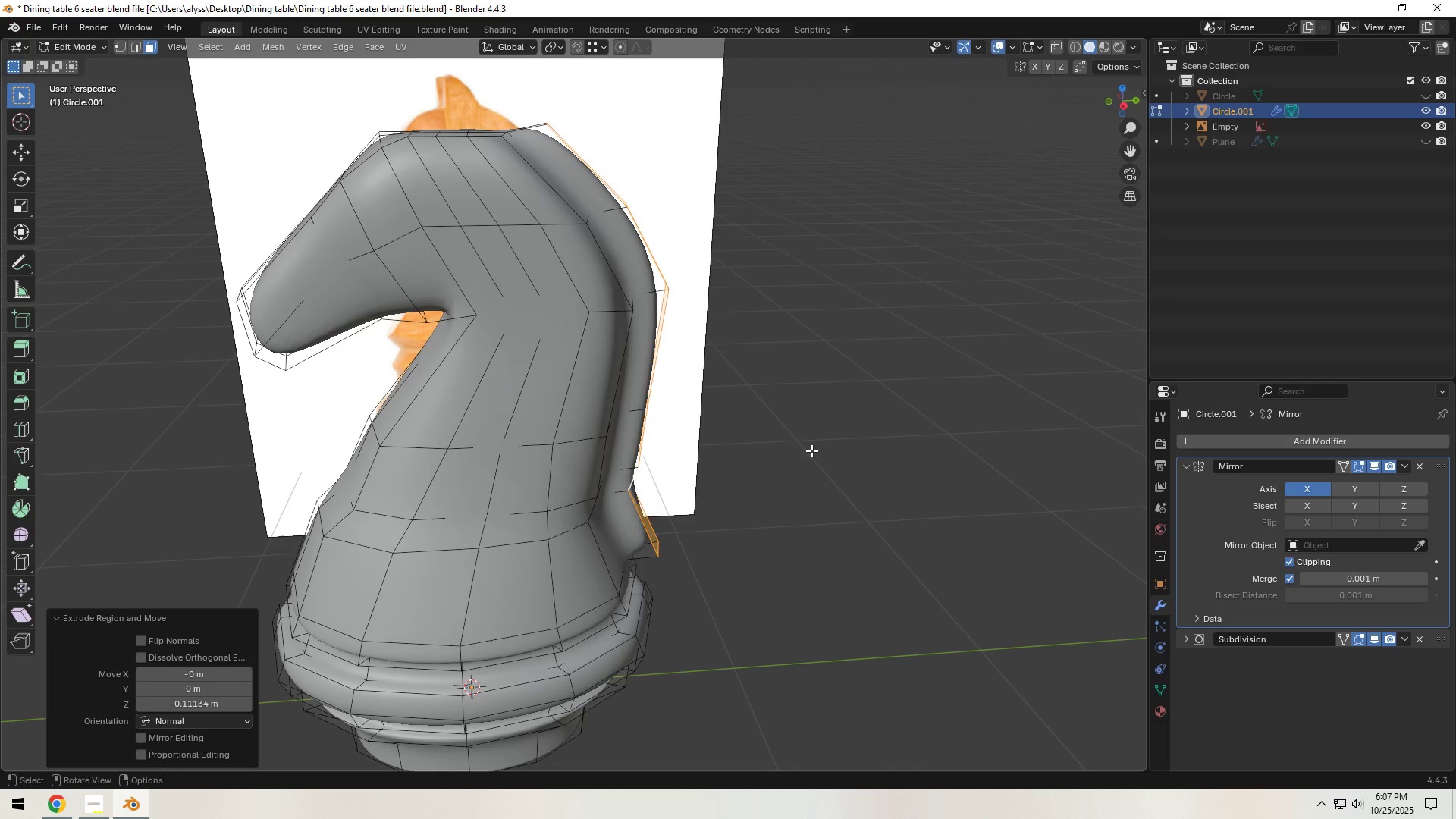 
left_click([811, 450])
 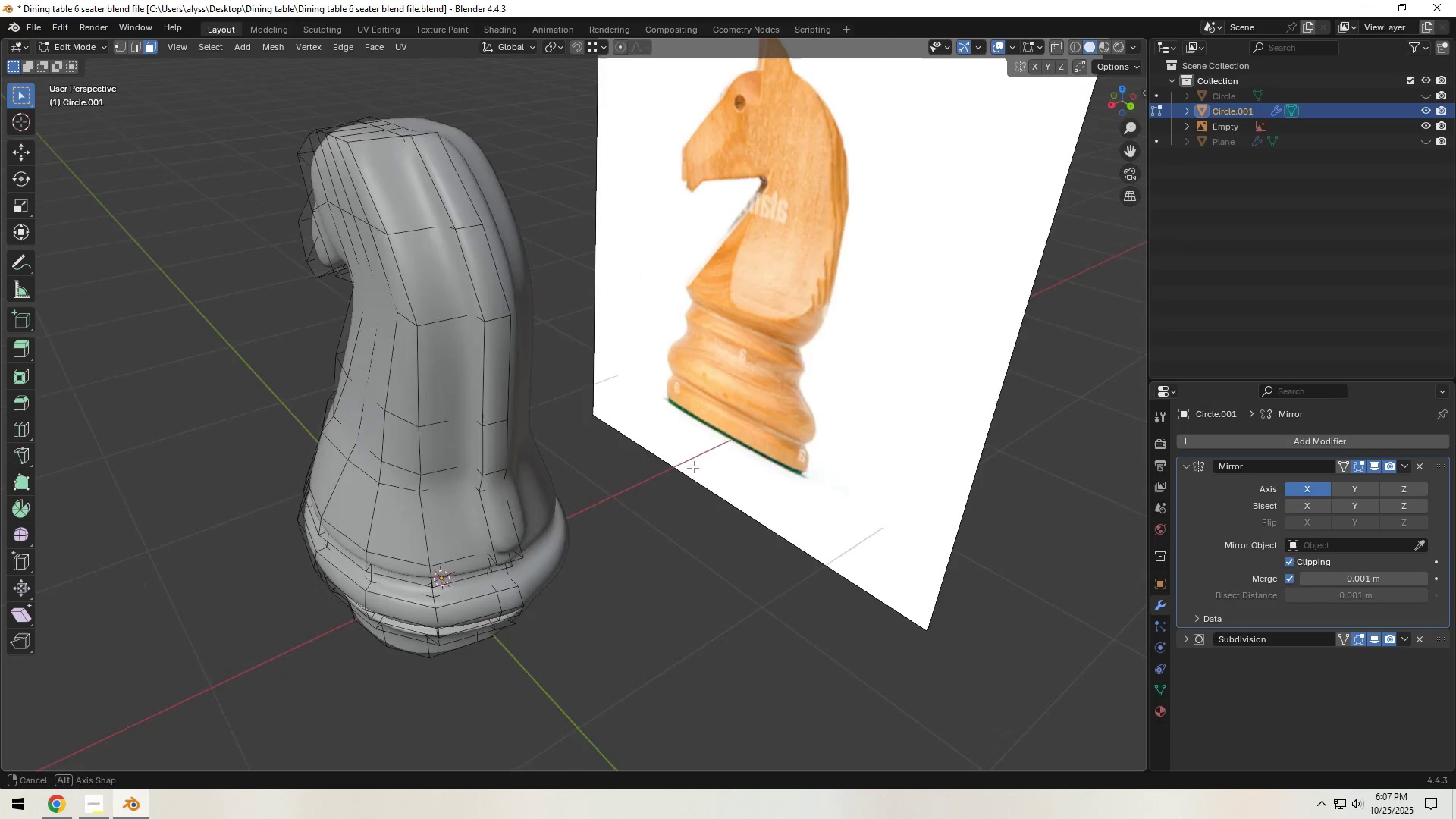 
key(Tab)
 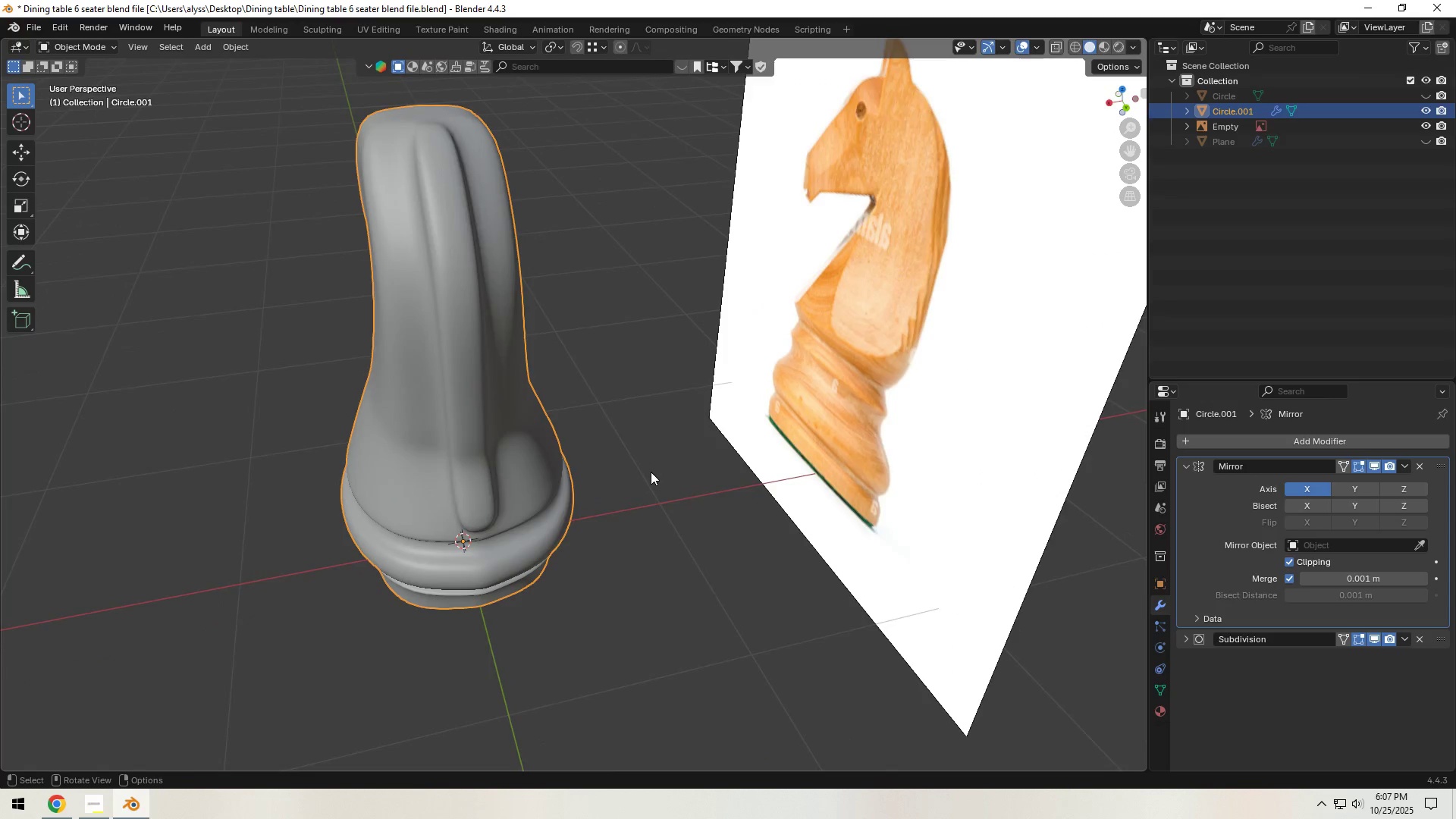 
scroll: coordinate [650, 472], scroll_direction: down, amount: 2.0
 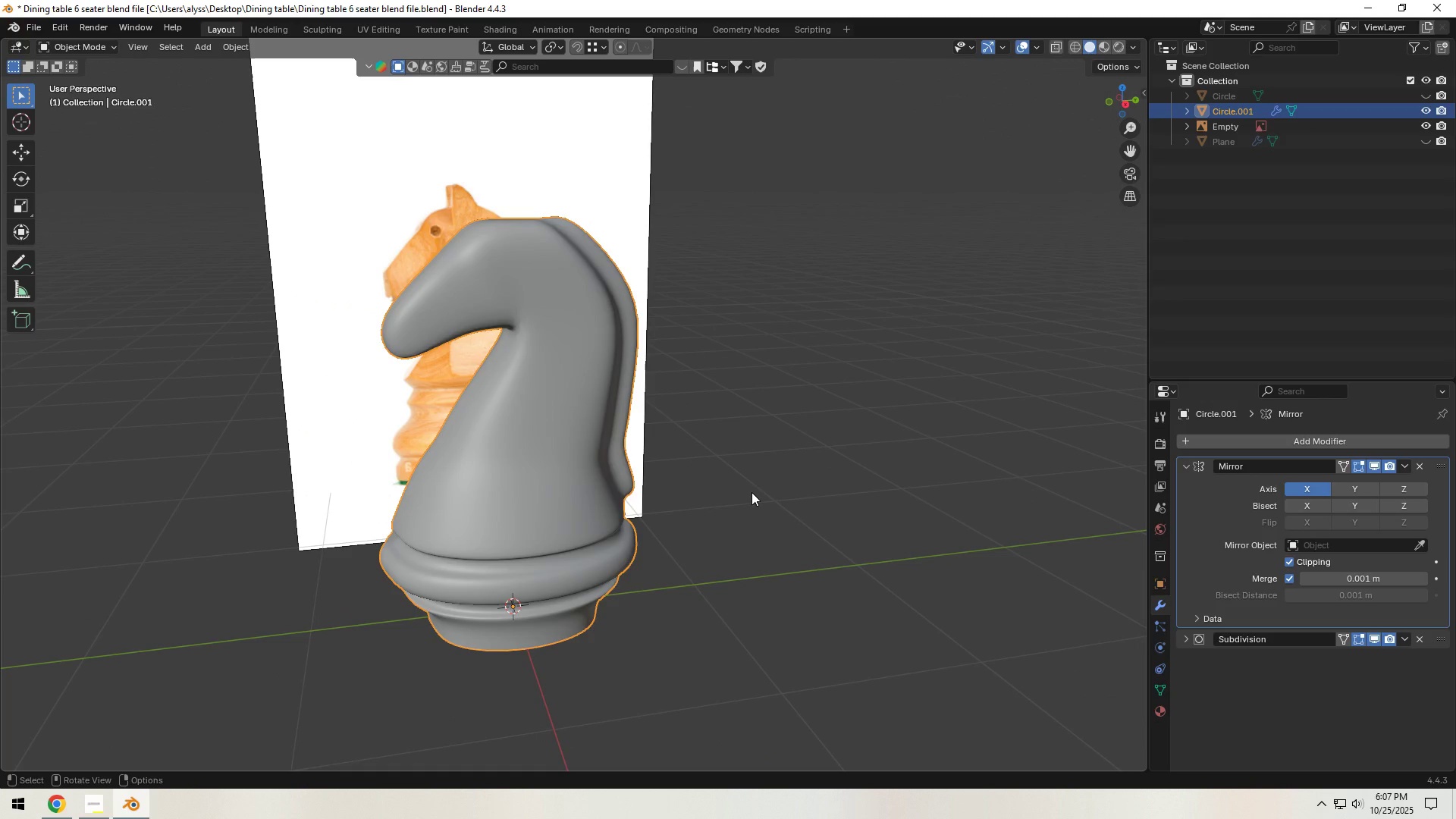 
wait(8.78)
 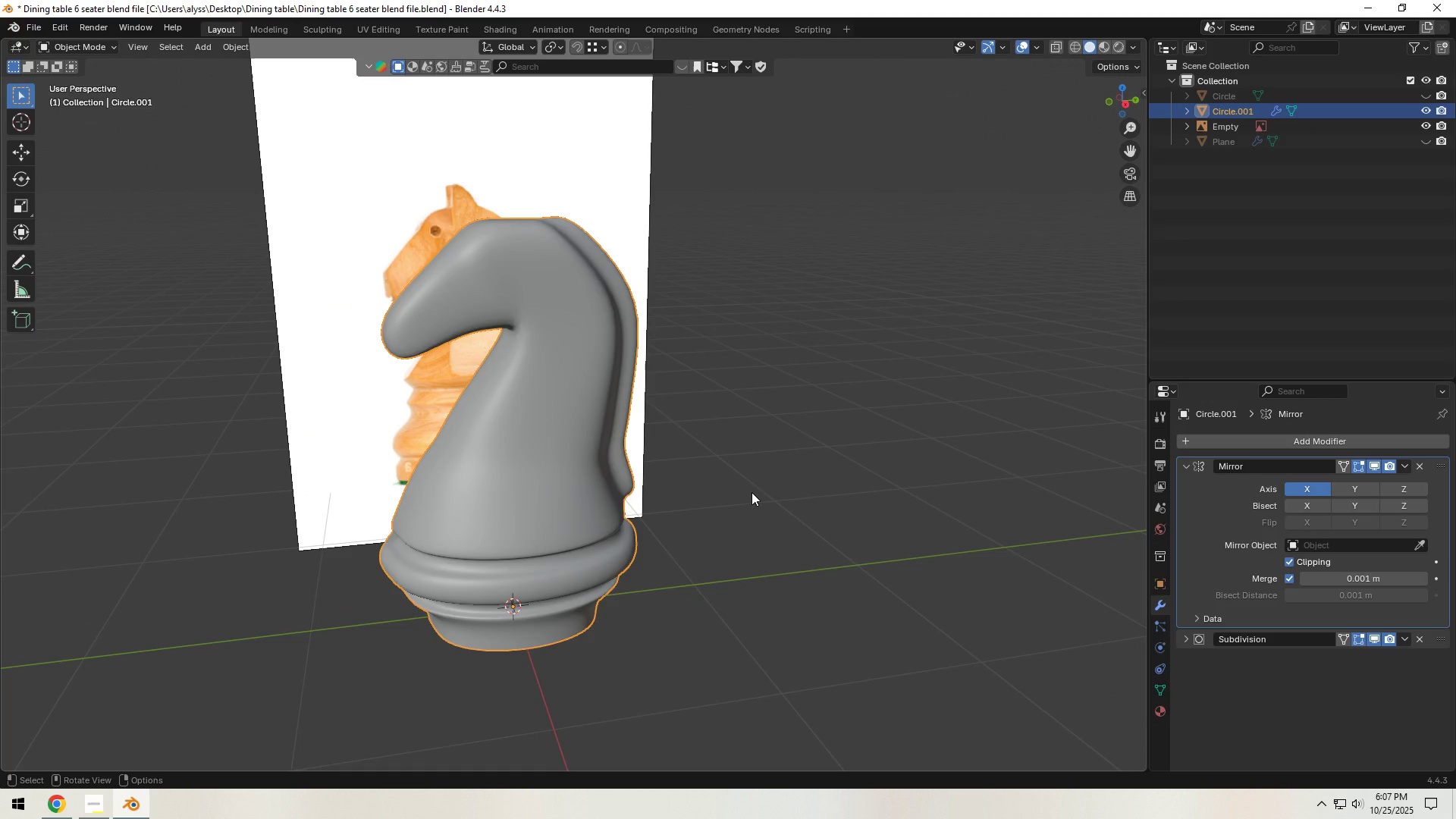 
left_click([526, 549])
 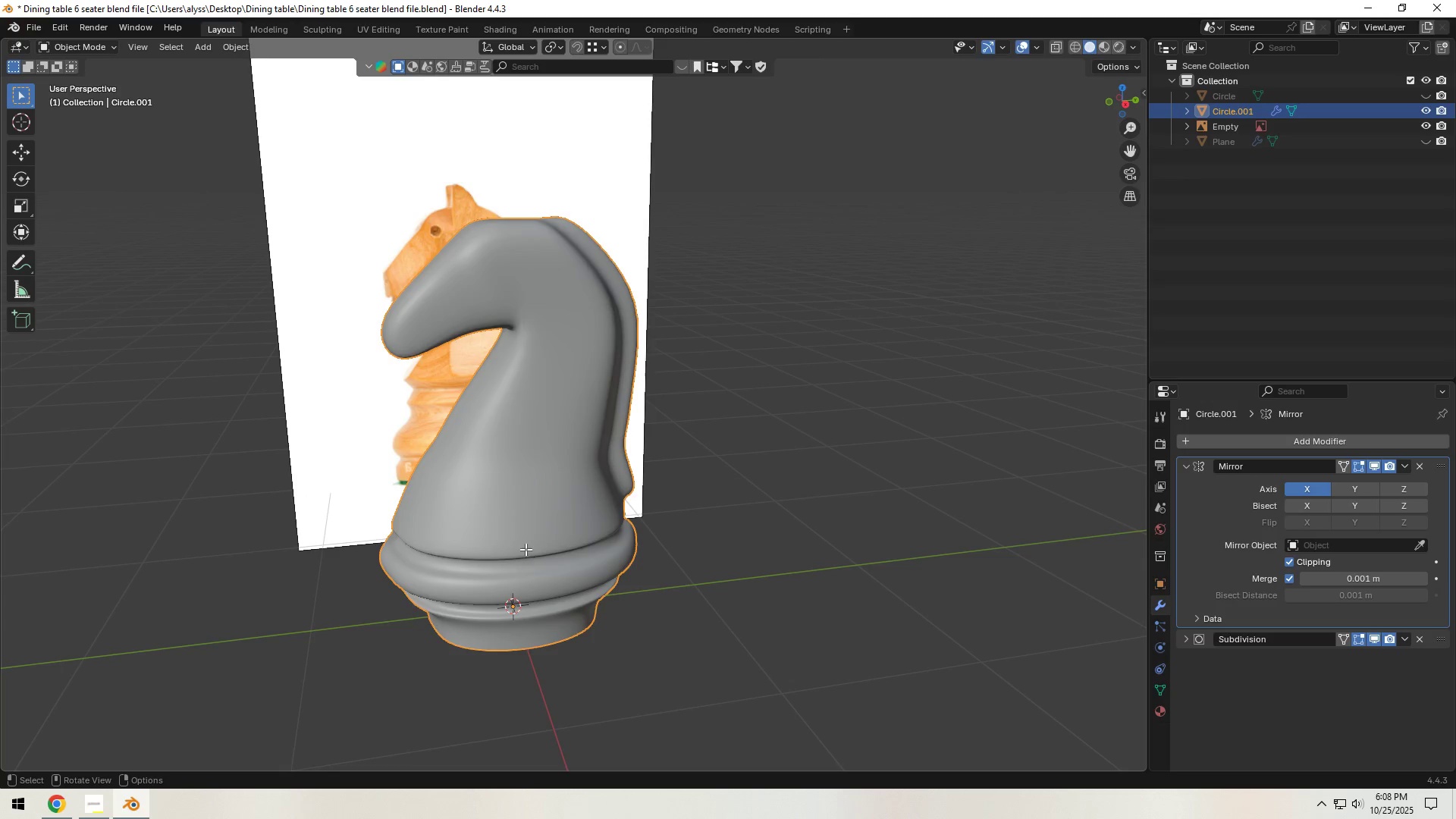 
key(Tab)
 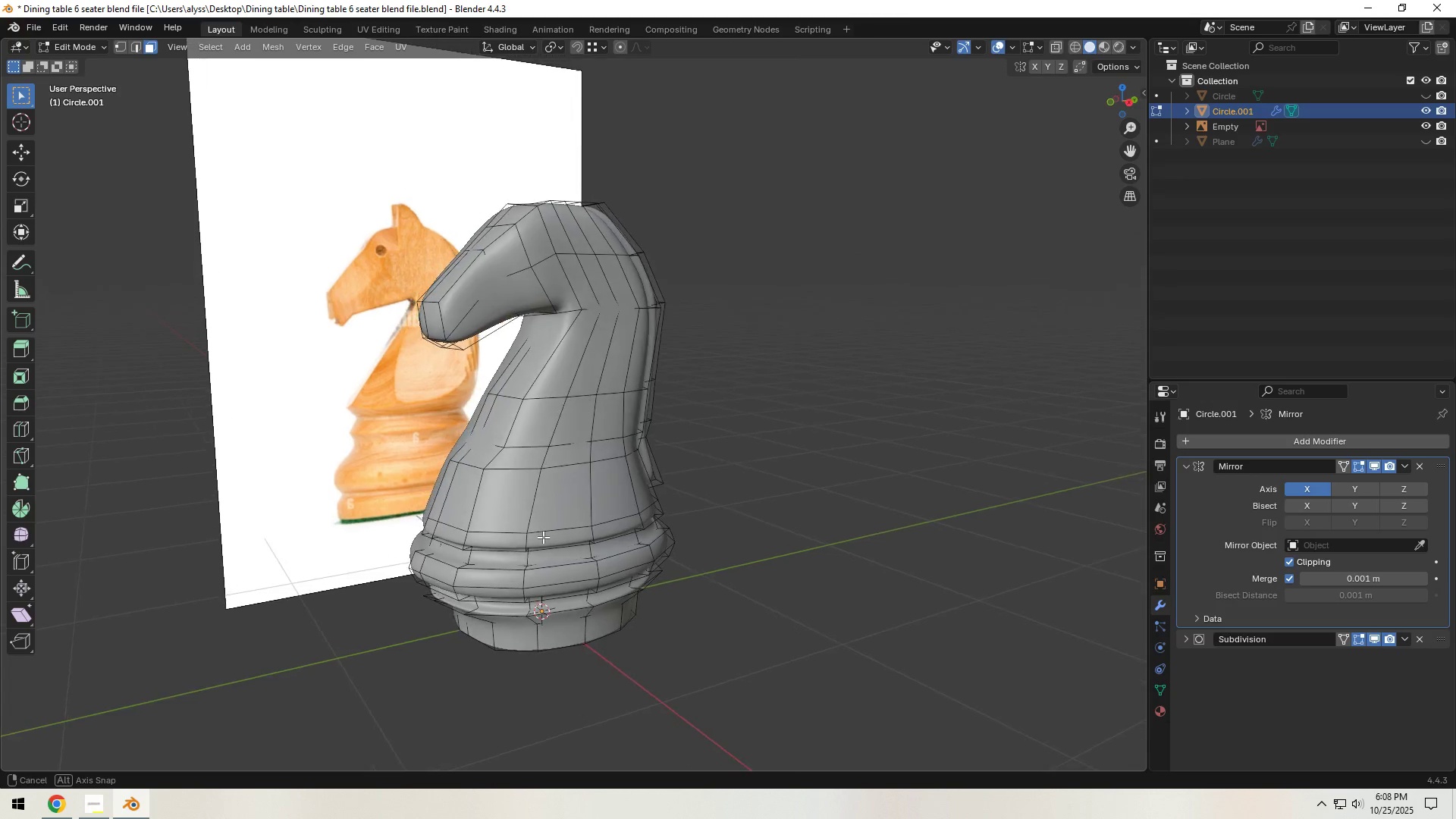 
scroll: coordinate [543, 537], scroll_direction: up, amount: 1.0
 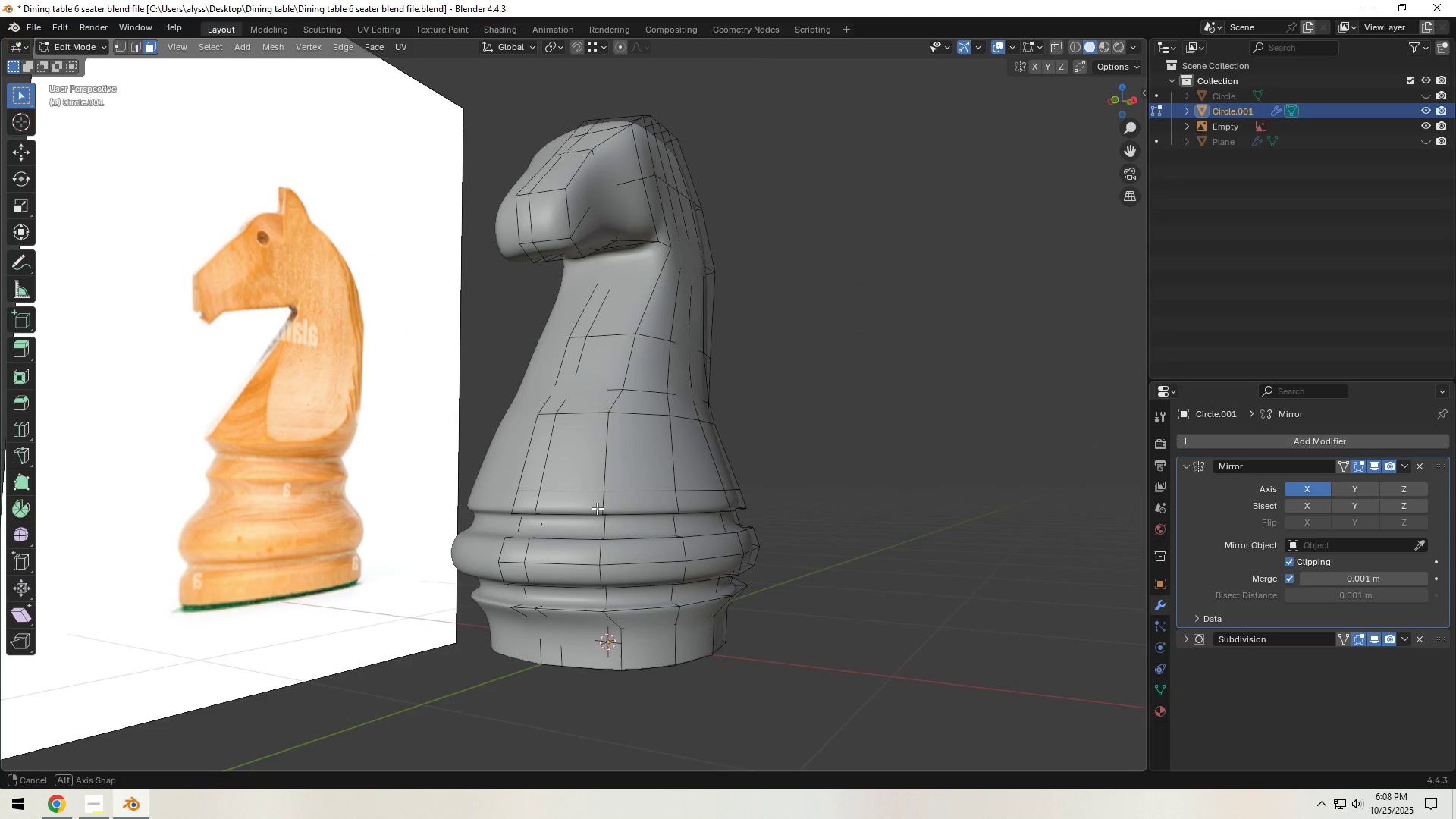 
key(Alt+AltLeft)
 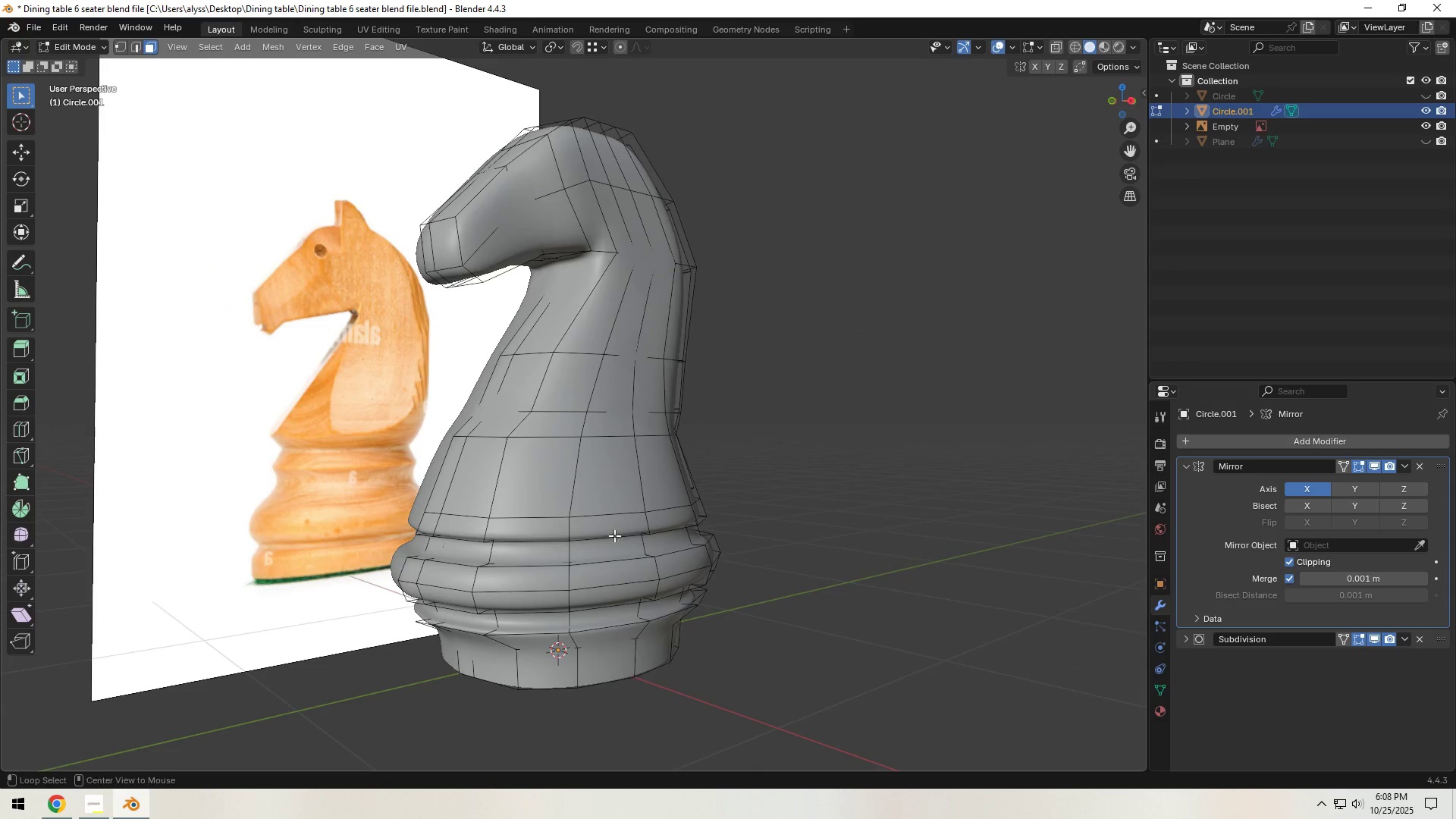 
key(Alt+Tab)
 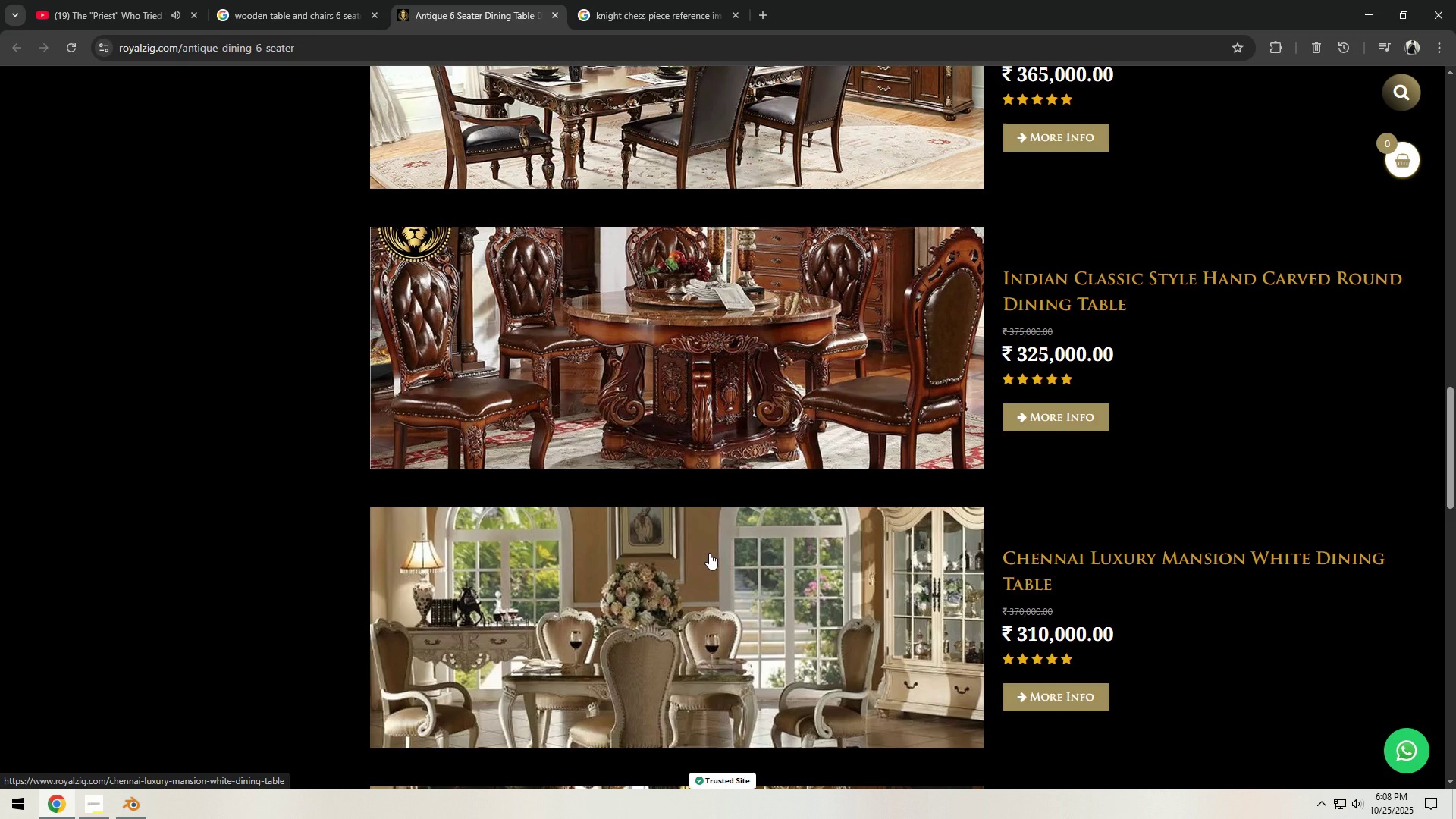 
wait(5.86)
 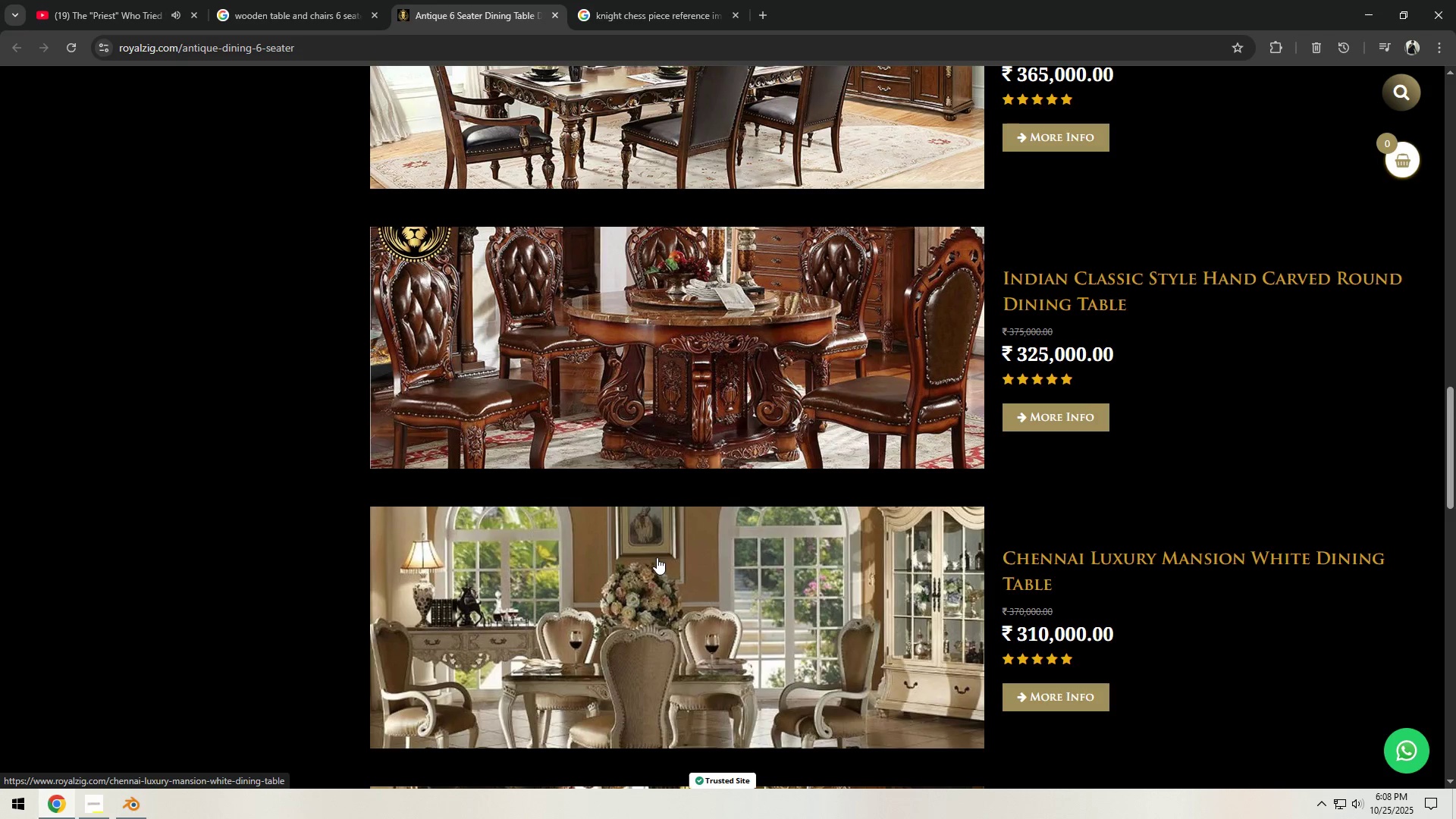 
key(Alt+Tab)
 